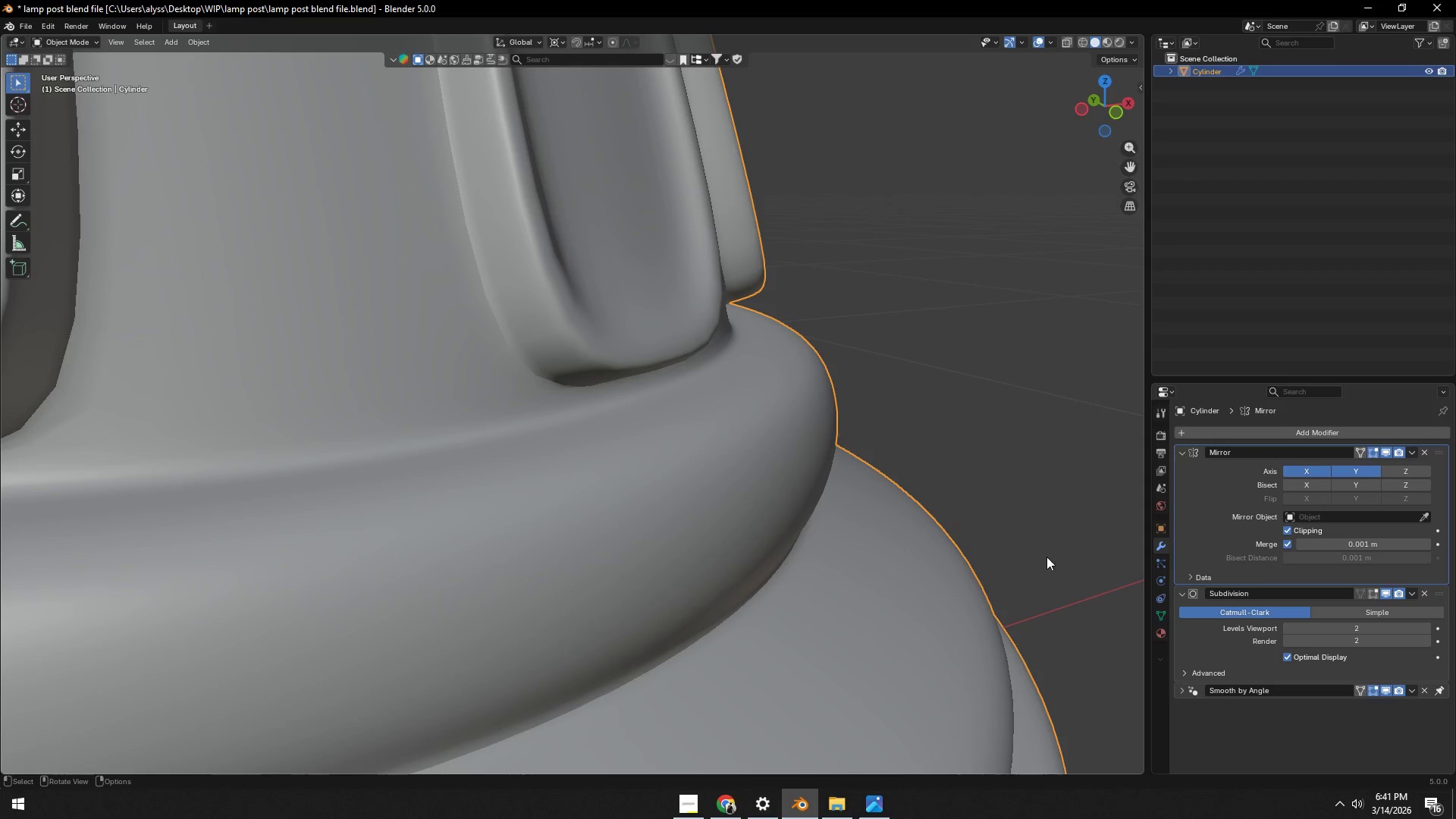 
scroll: coordinate [701, 327], scroll_direction: down, amount: 11.0
 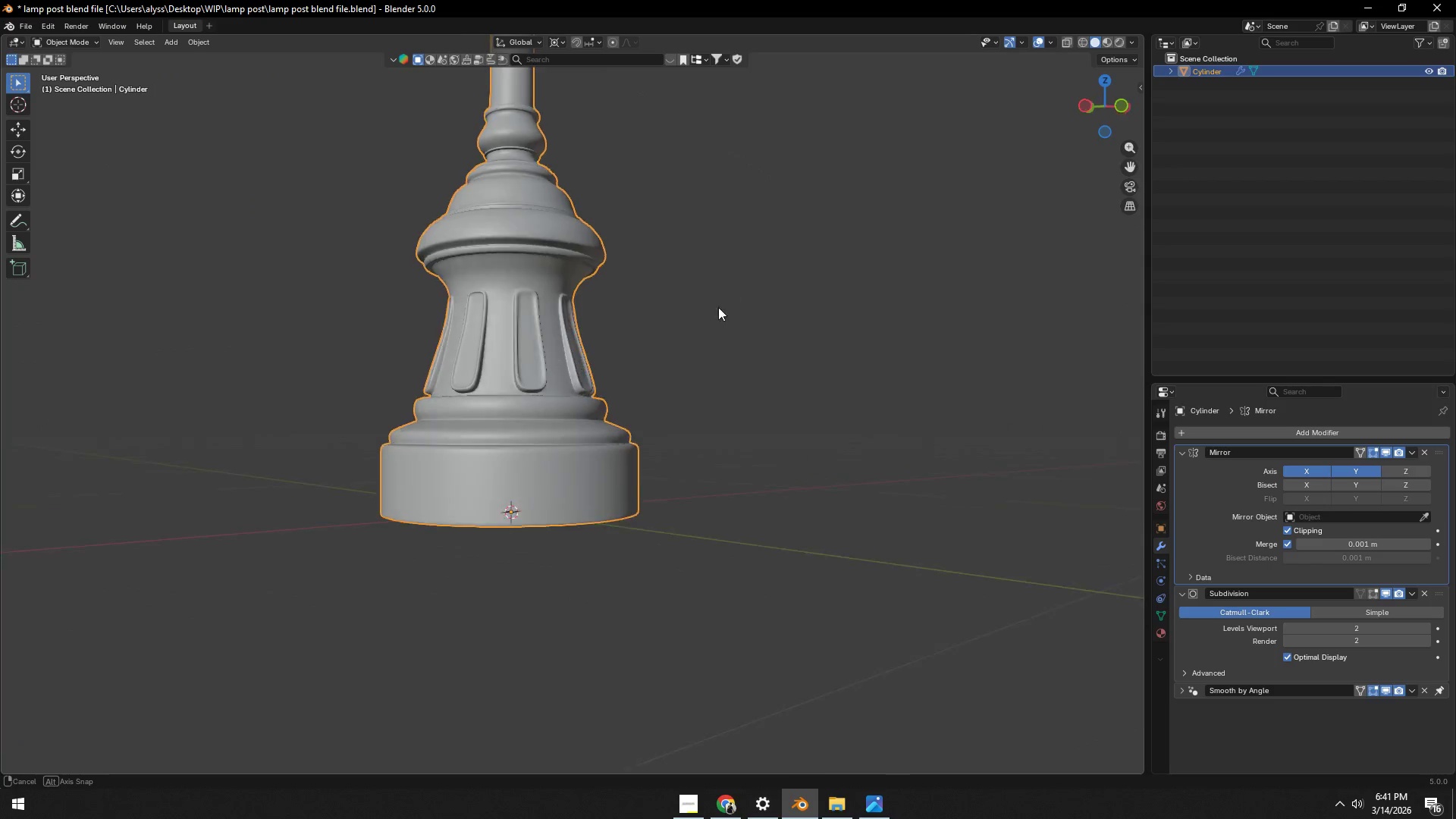 
scroll: coordinate [605, 348], scroll_direction: up, amount: 6.0
 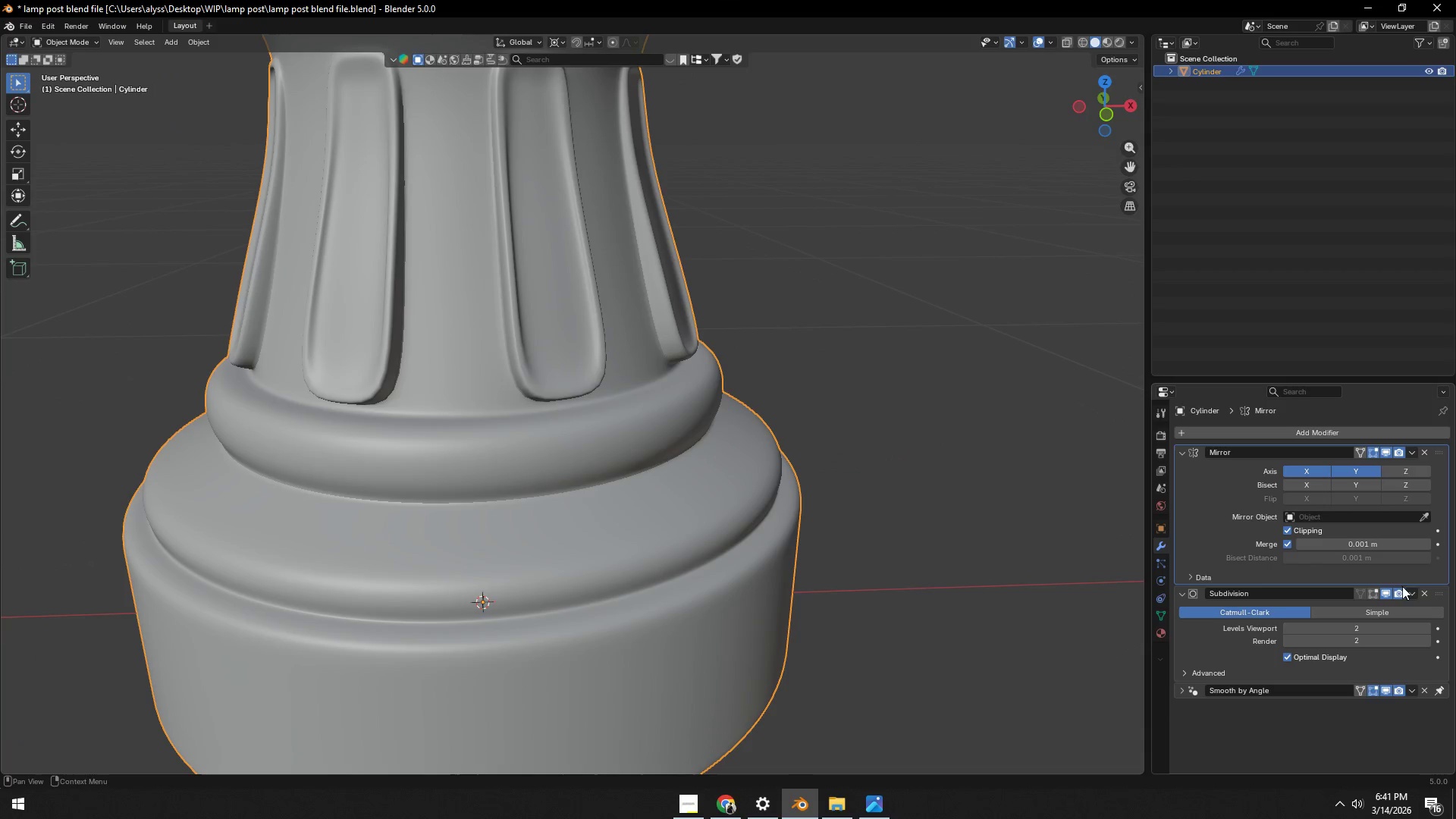 
left_click([1388, 596])
 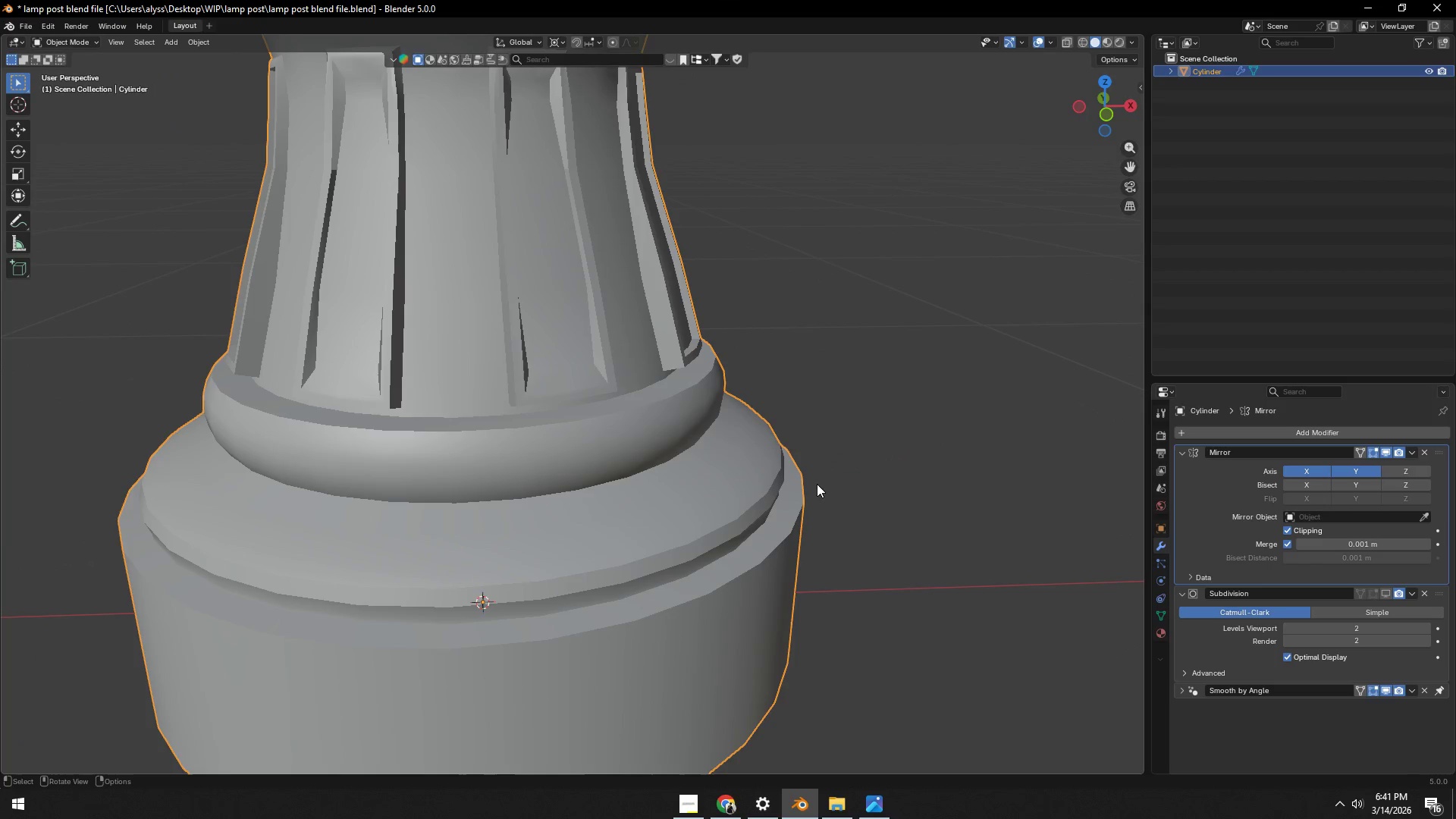 
key(Tab)
 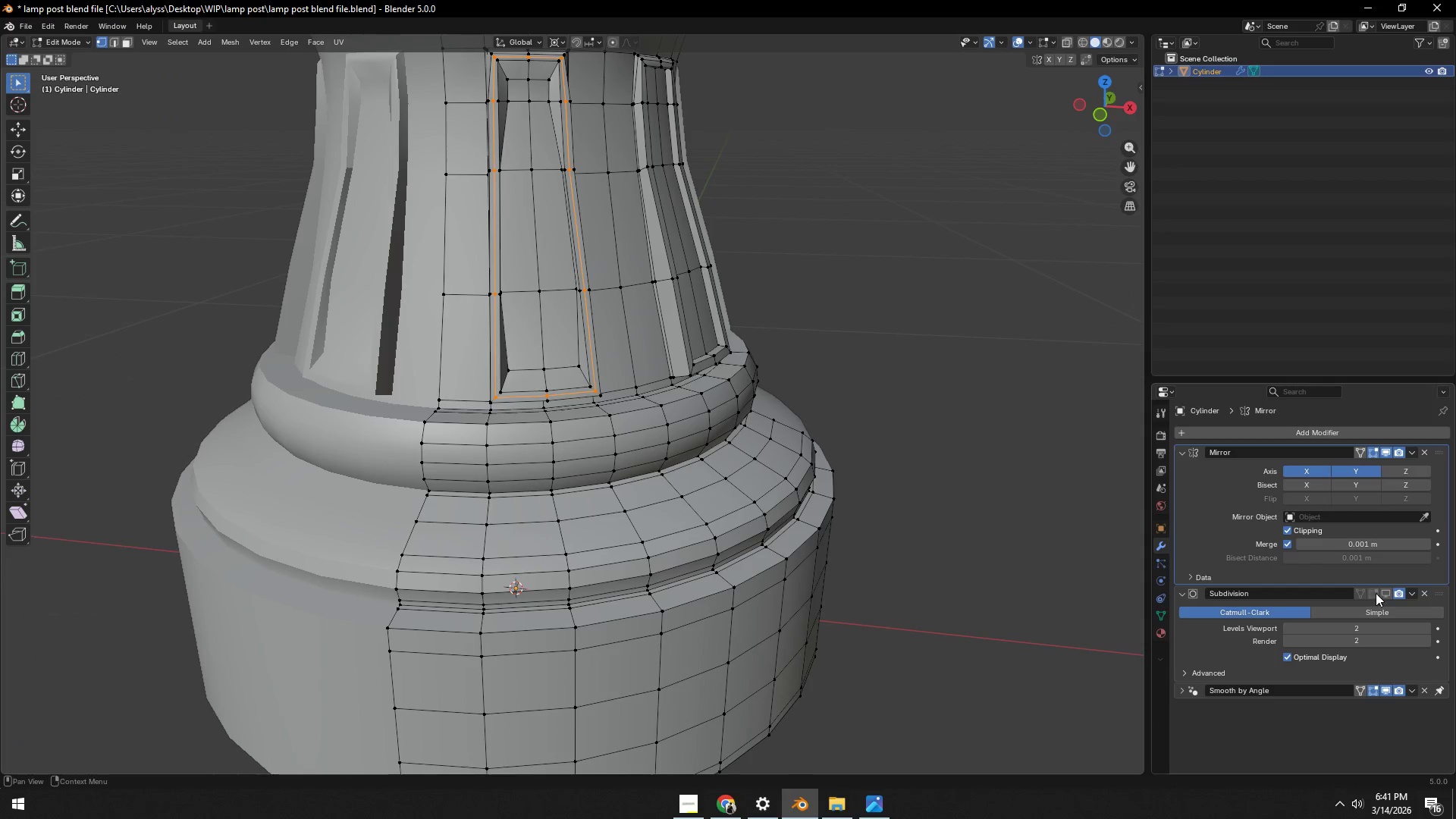 
left_click([1384, 593])
 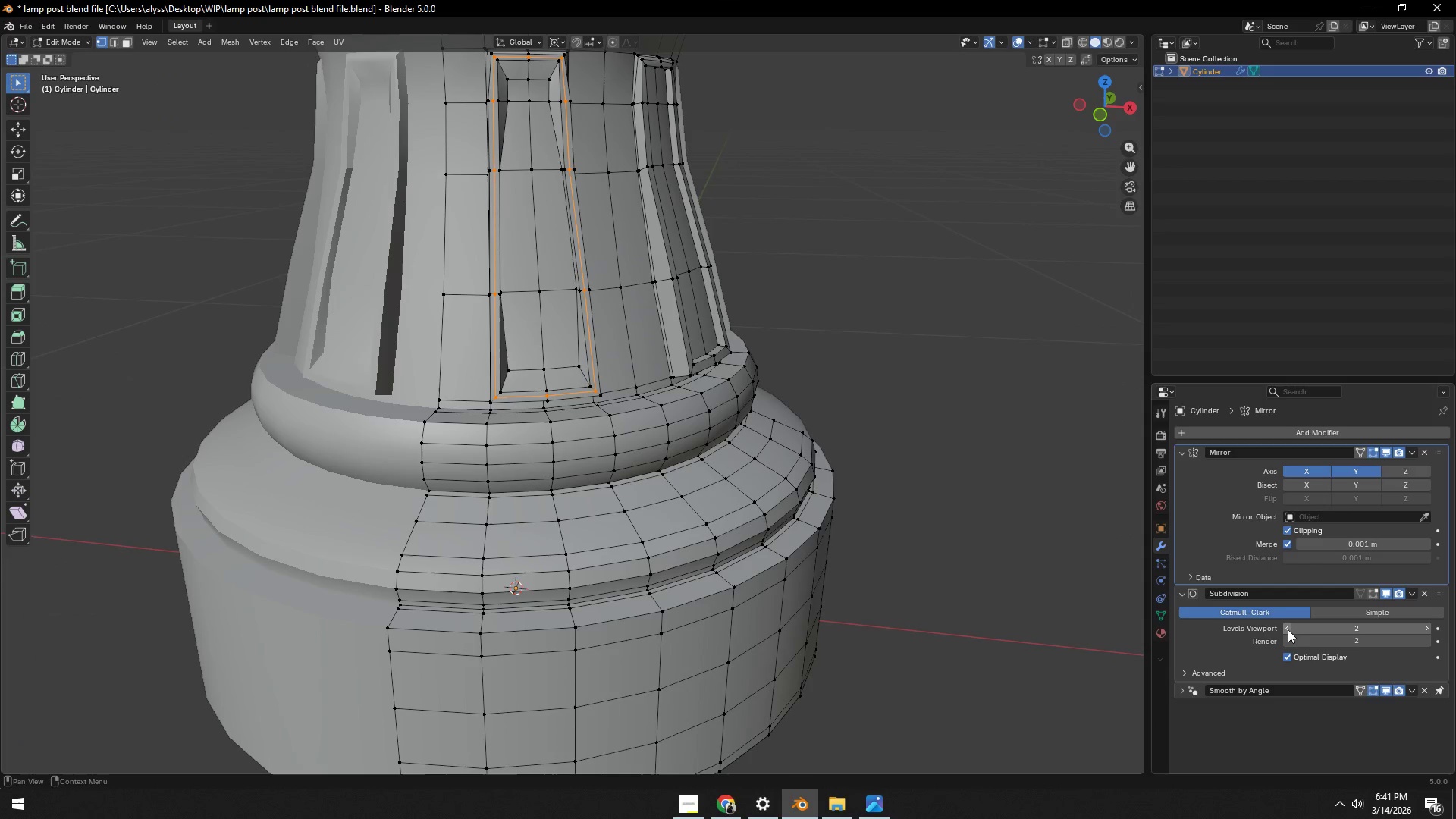 
left_click([1288, 628])
 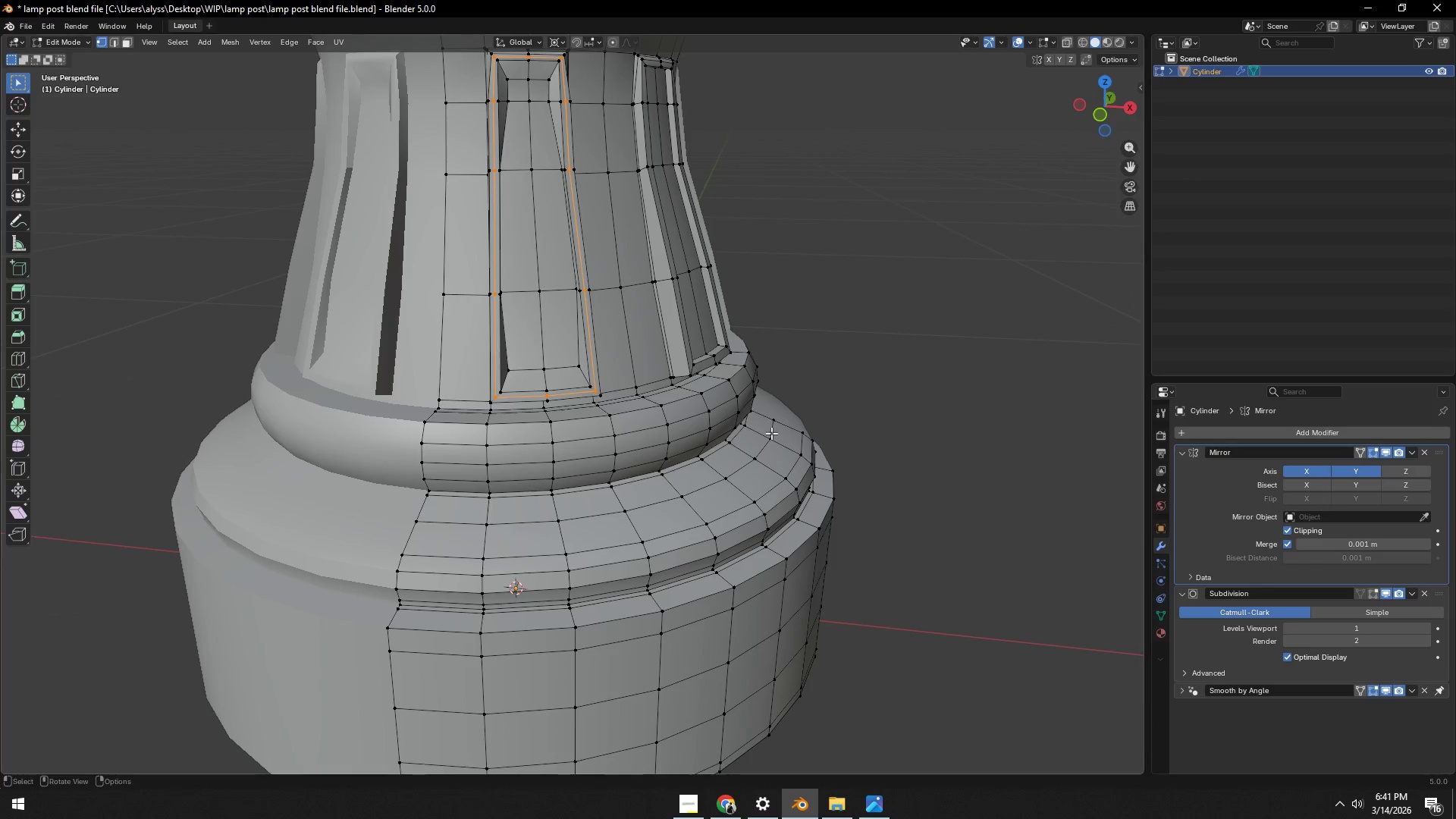 
hold_key(key=ShiftLeft, duration=0.34)
 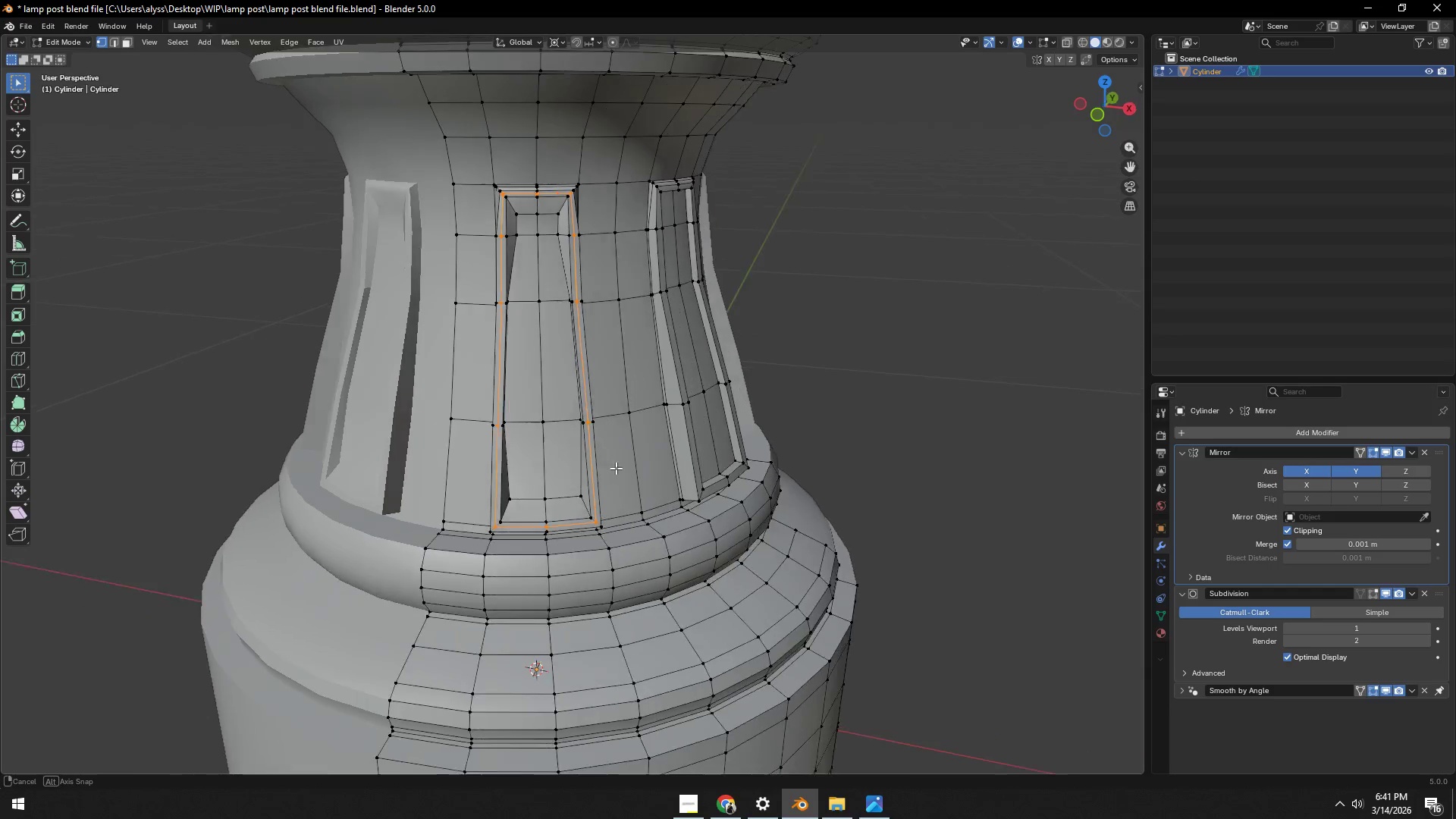 
key(2)
 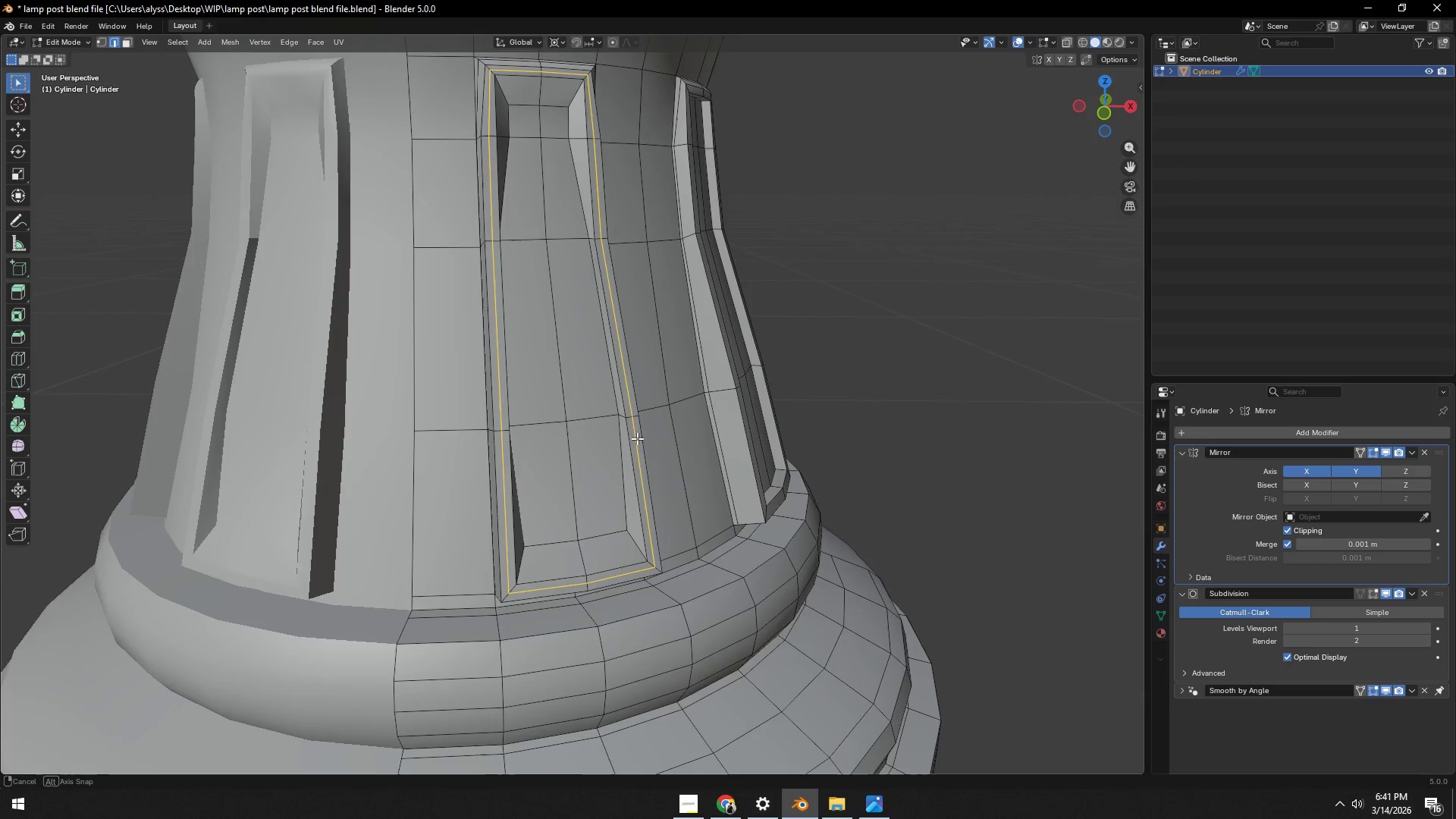 
scroll: coordinate [637, 438], scroll_direction: up, amount: 4.0
 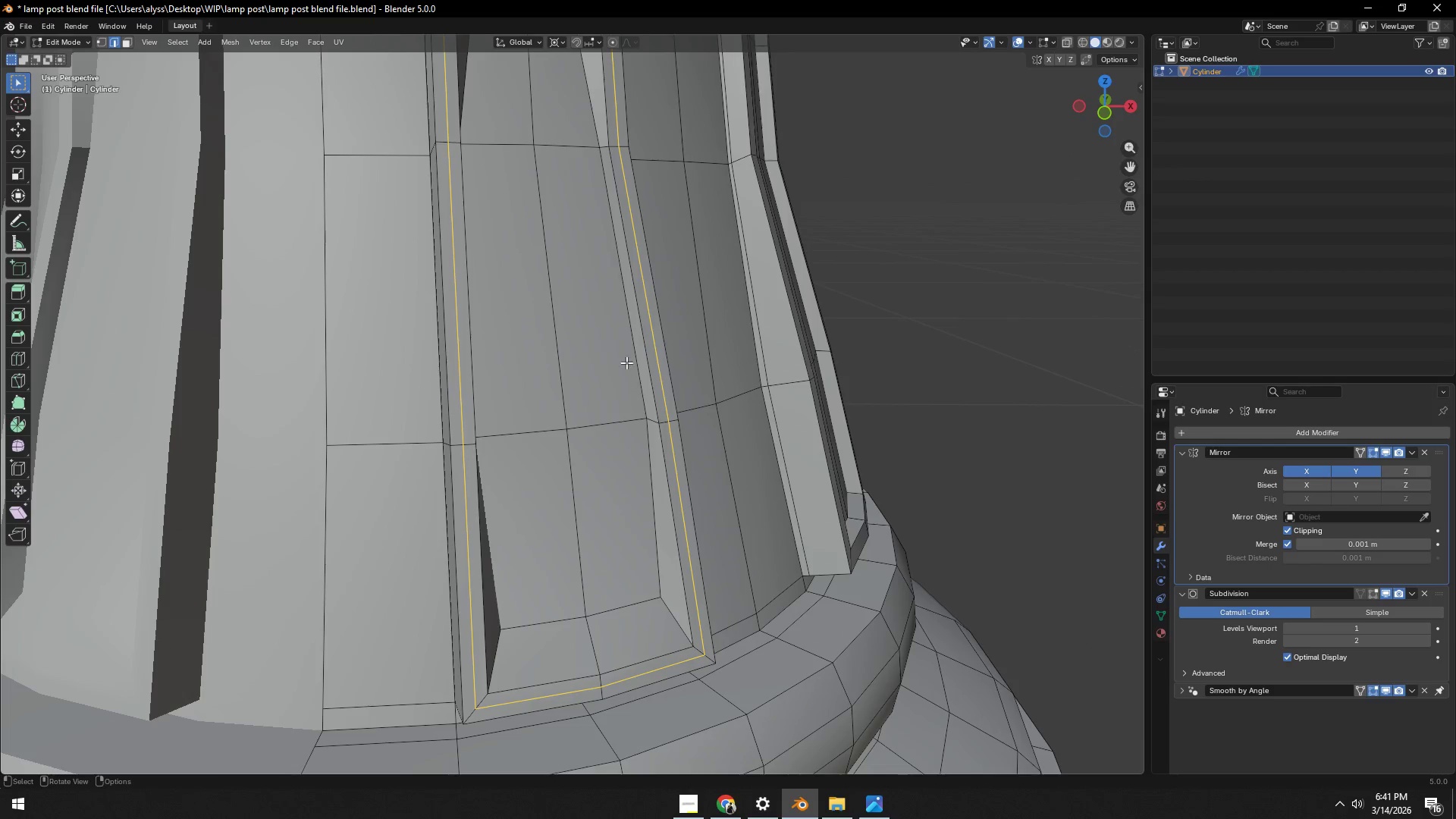 
left_click([631, 356])
 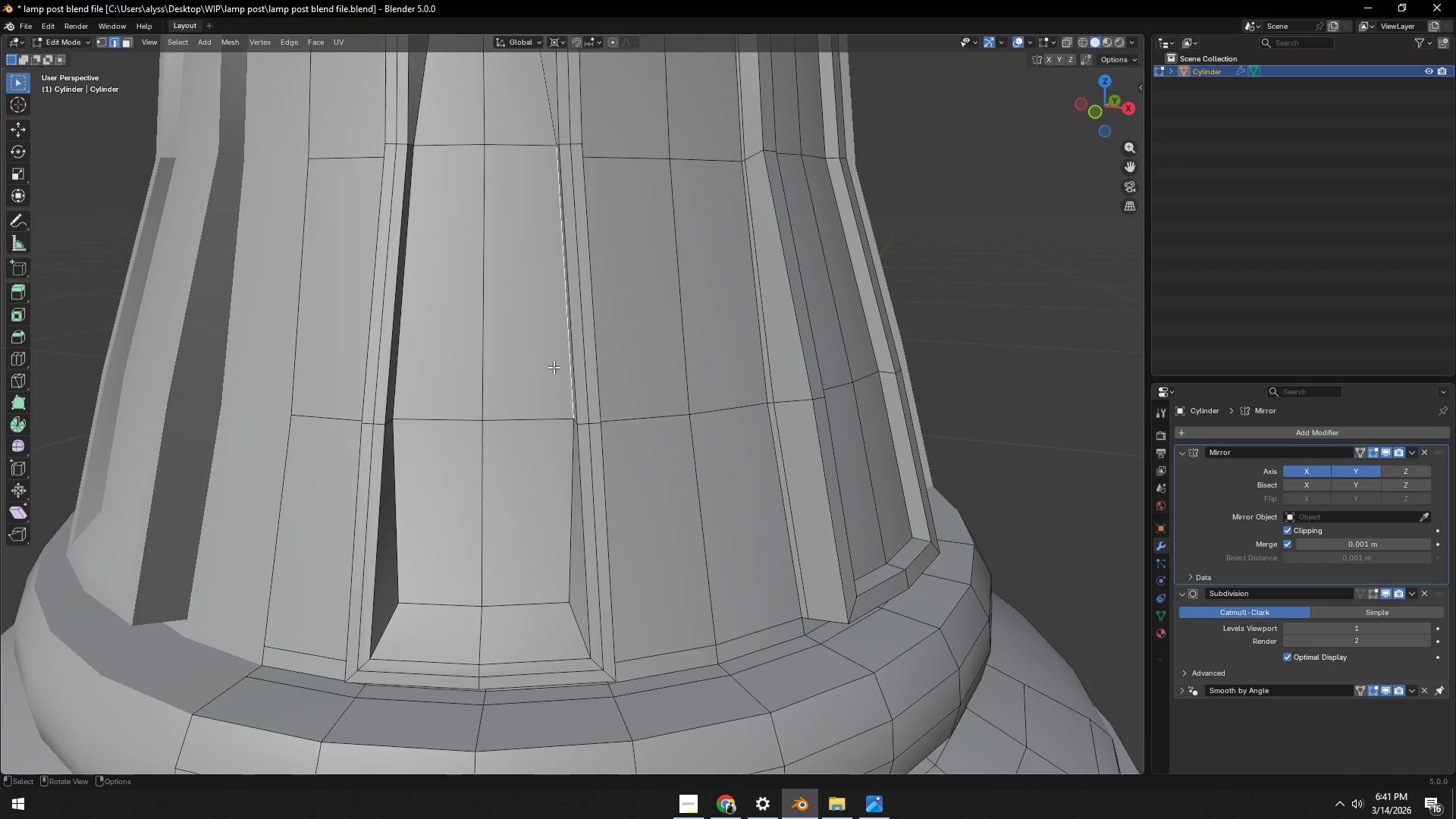 
type(gg)
 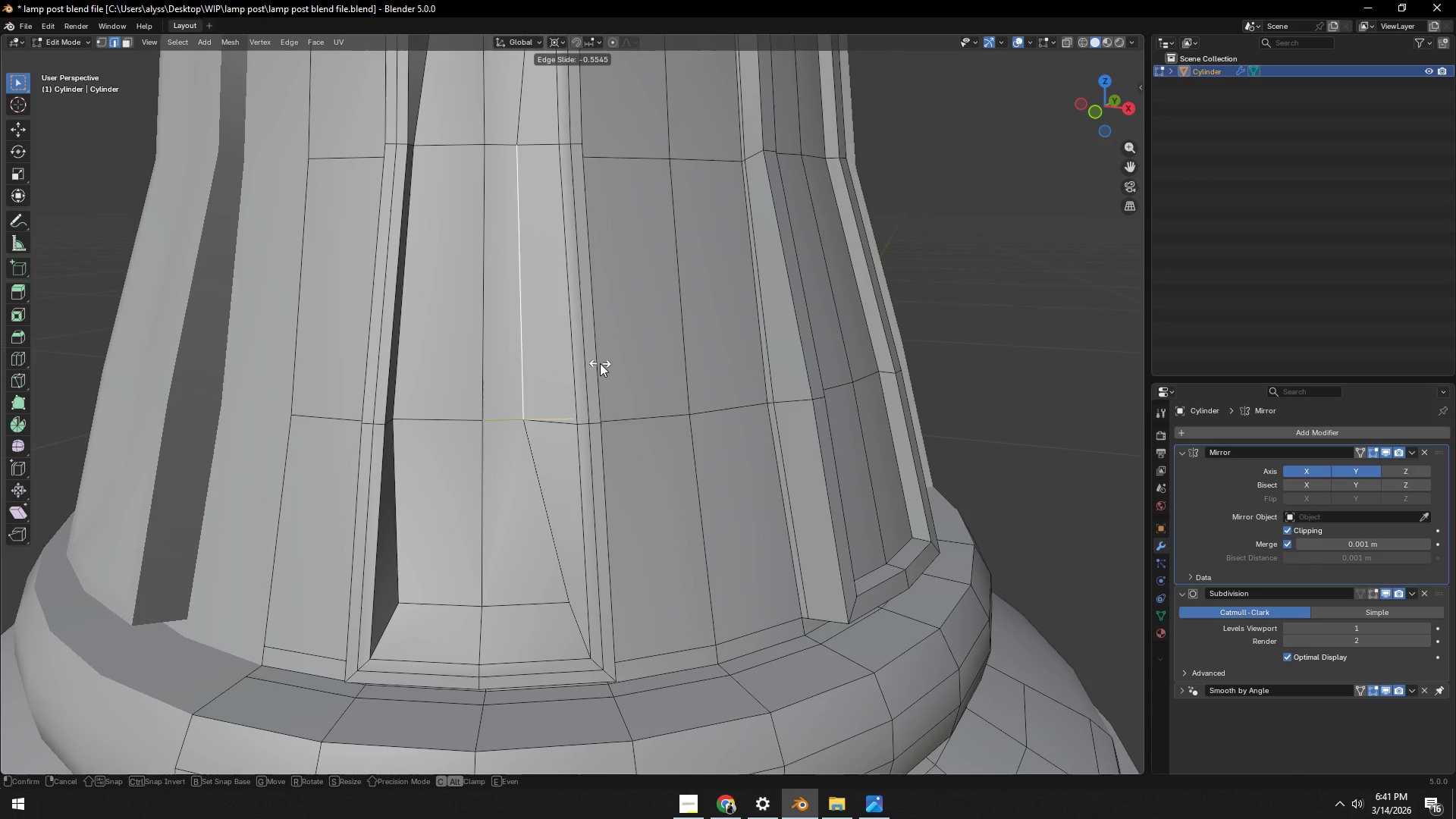 
left_click([600, 363])
 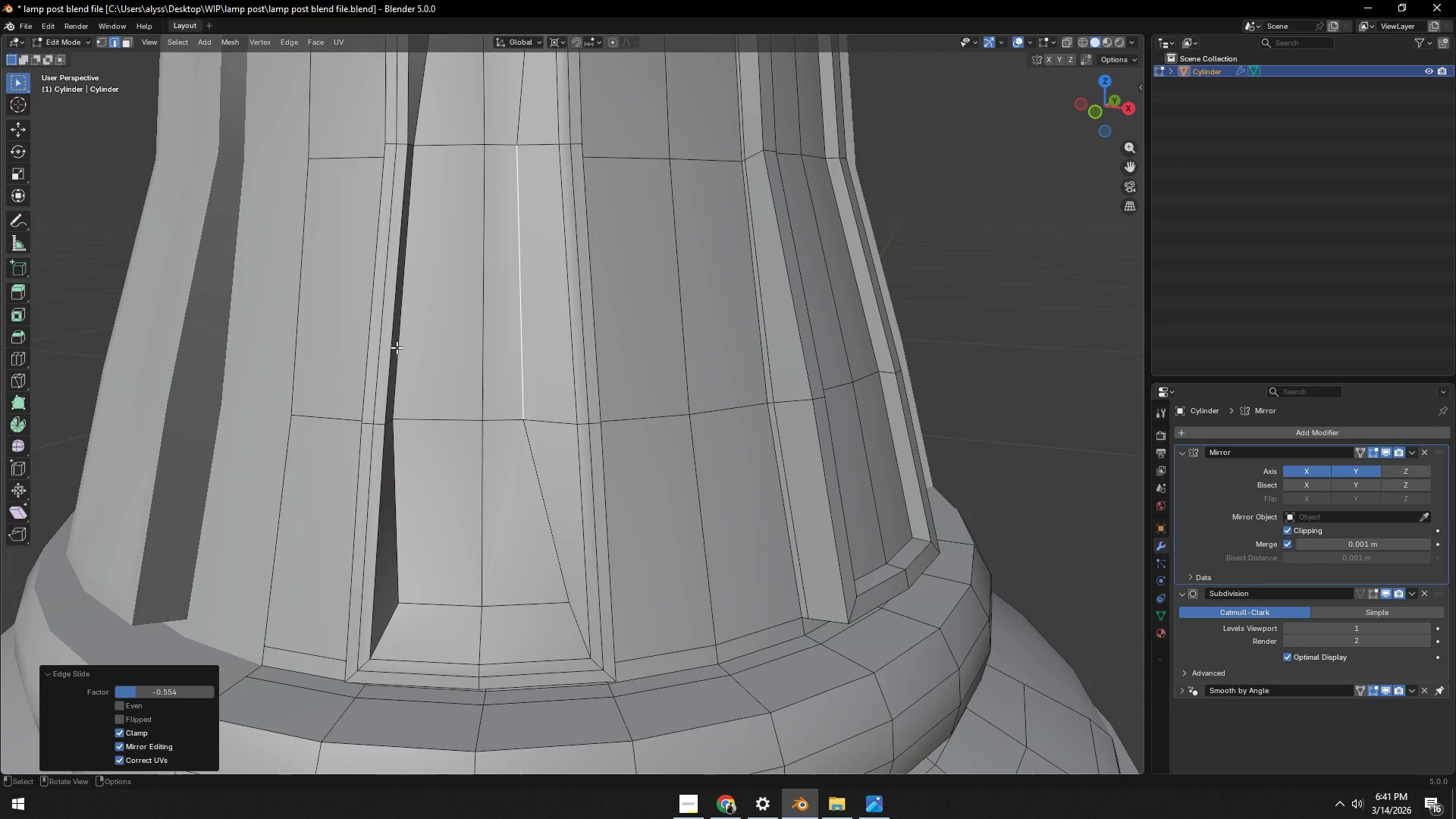 
left_click([396, 347])
 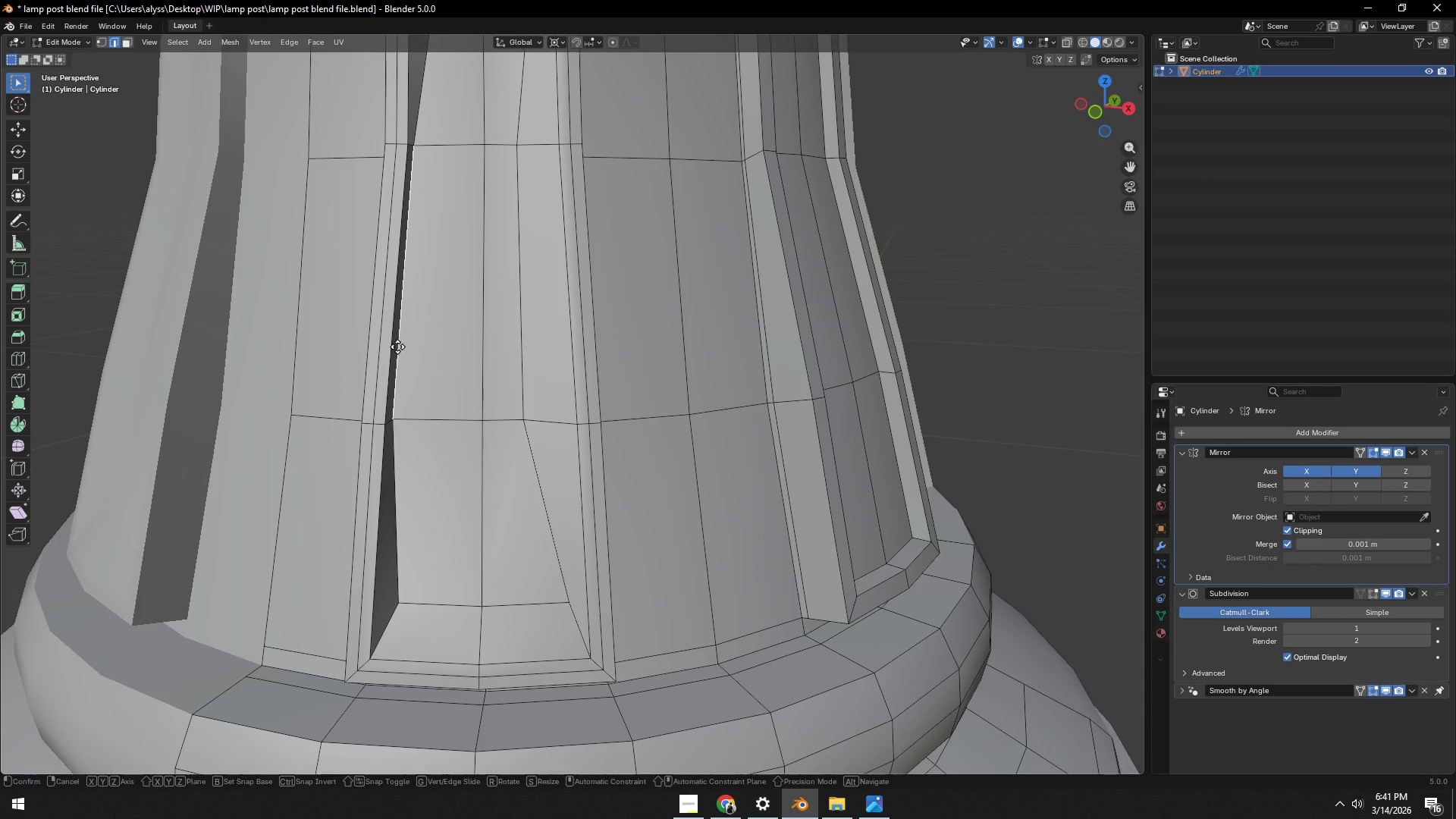 
type(gg)
 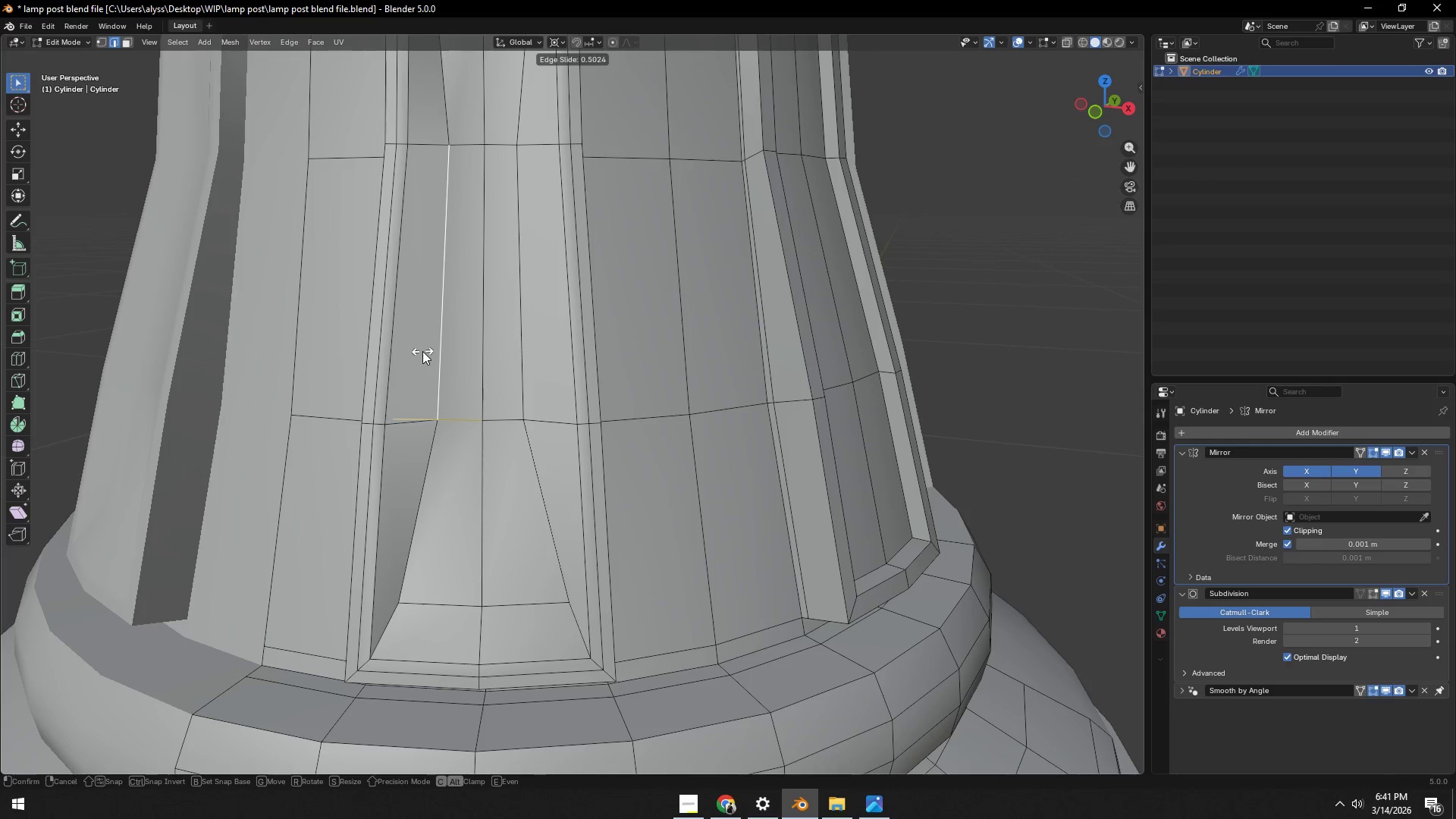 
left_click([422, 351])
 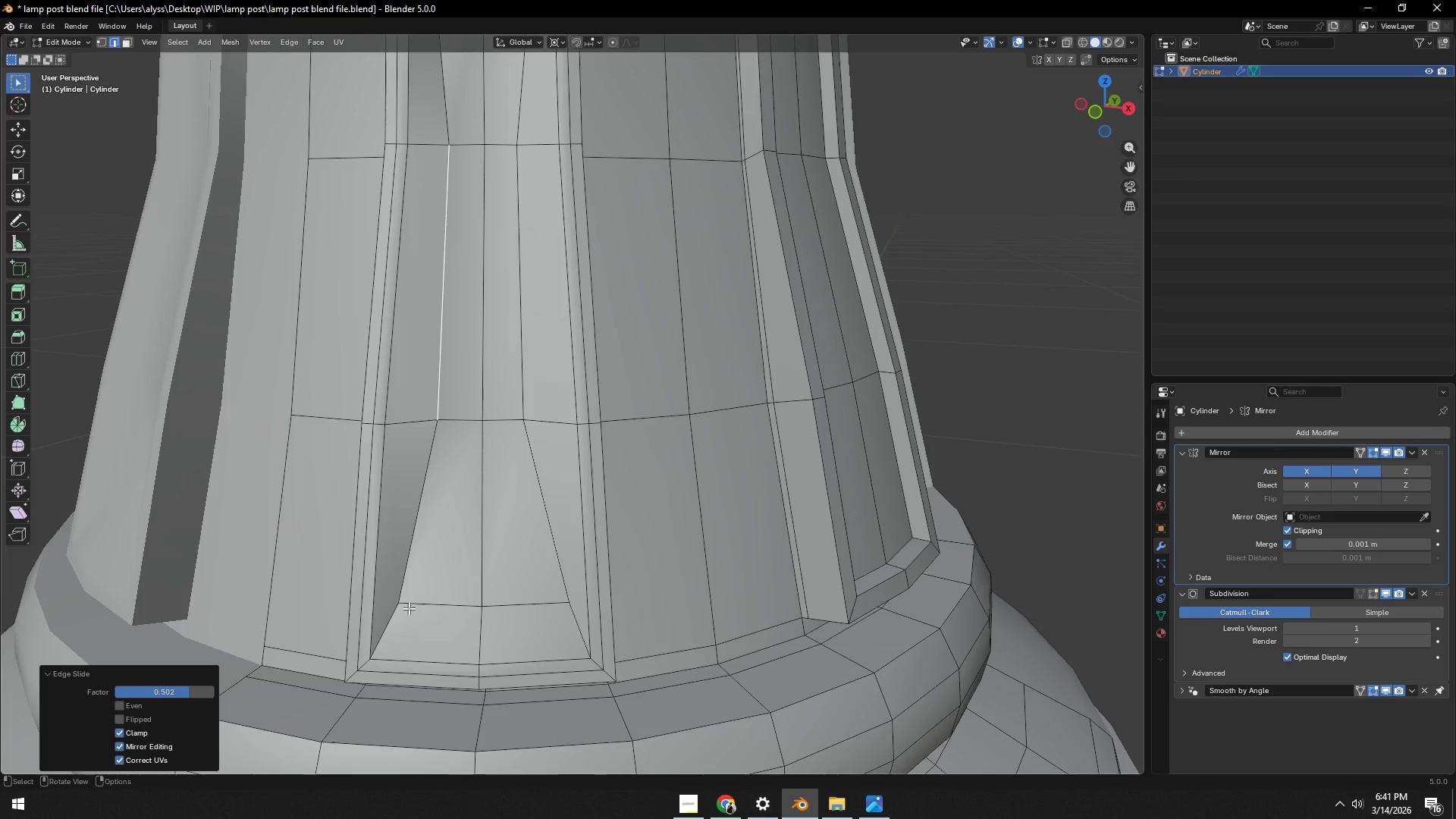 
key(1)
 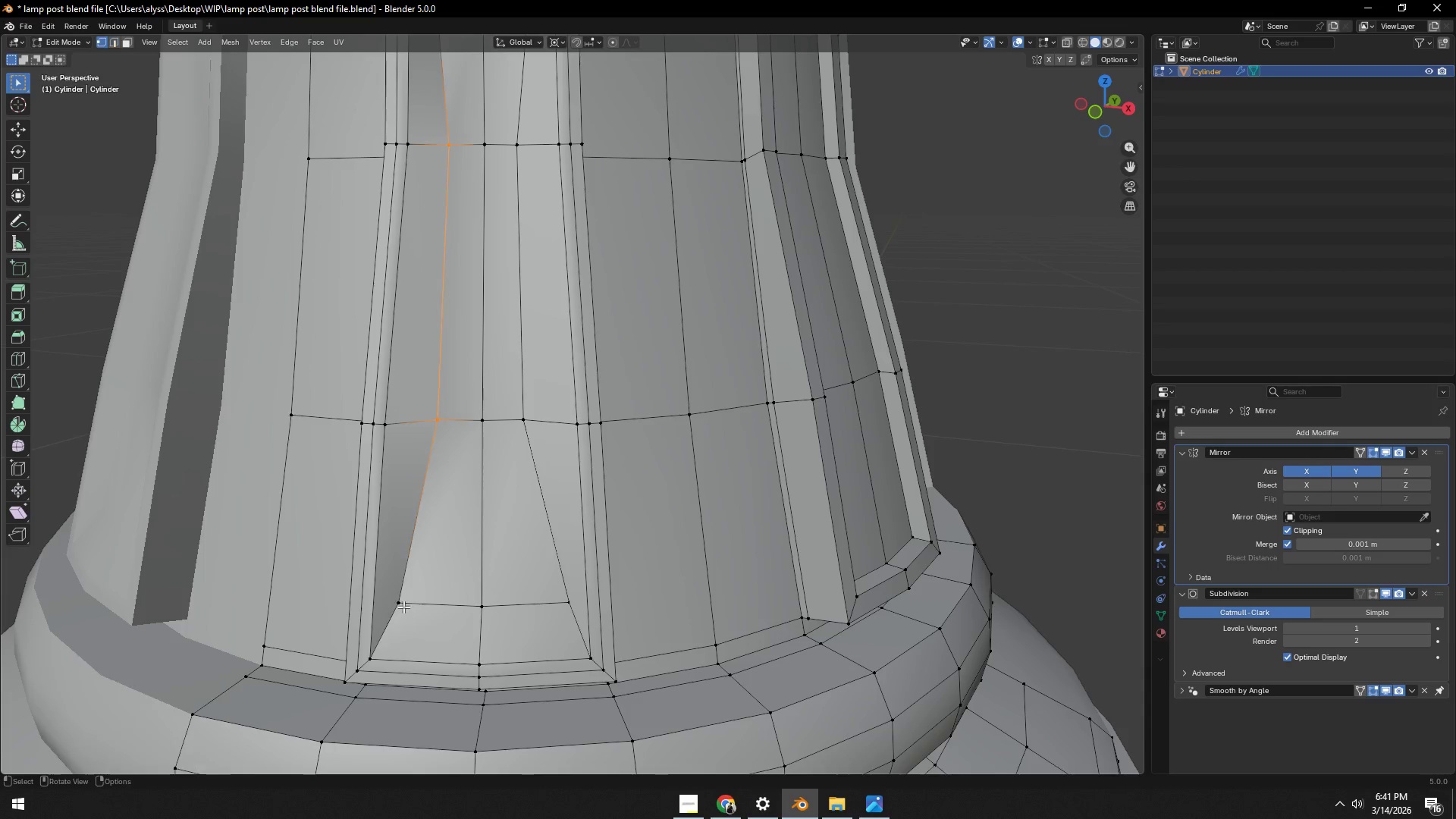 
left_click([403, 607])
 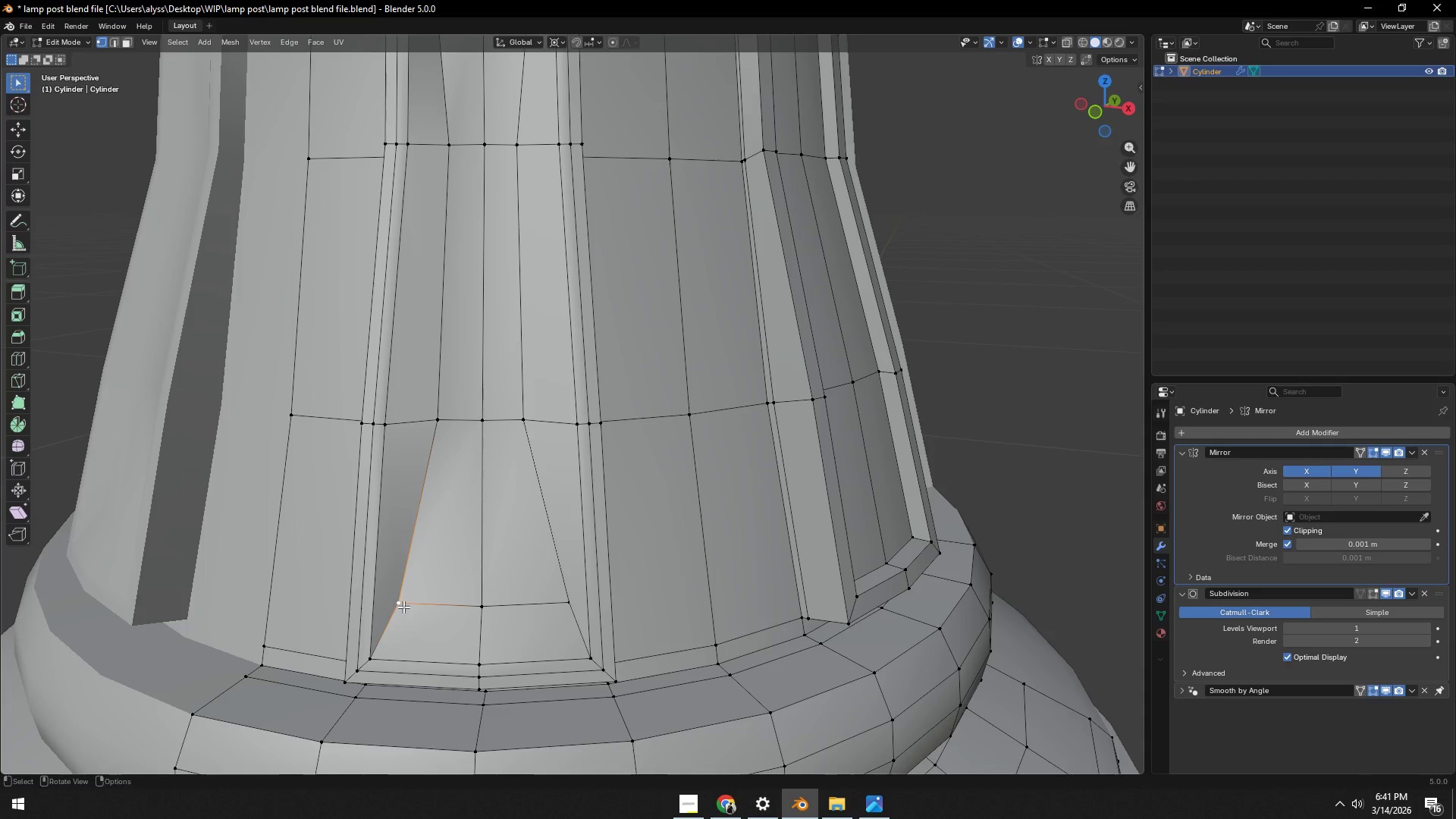 
type(gg)
 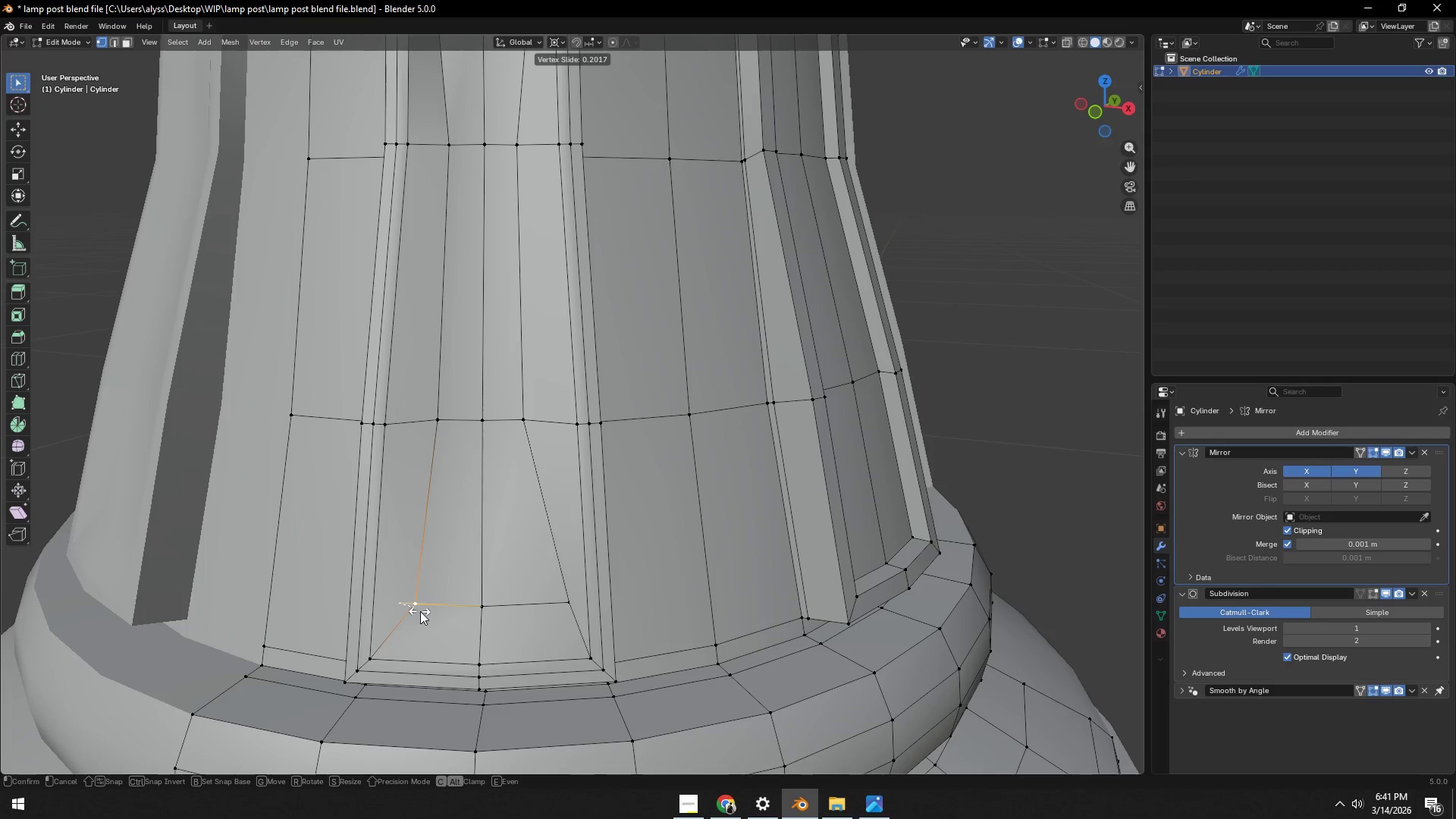 
left_click([420, 611])
 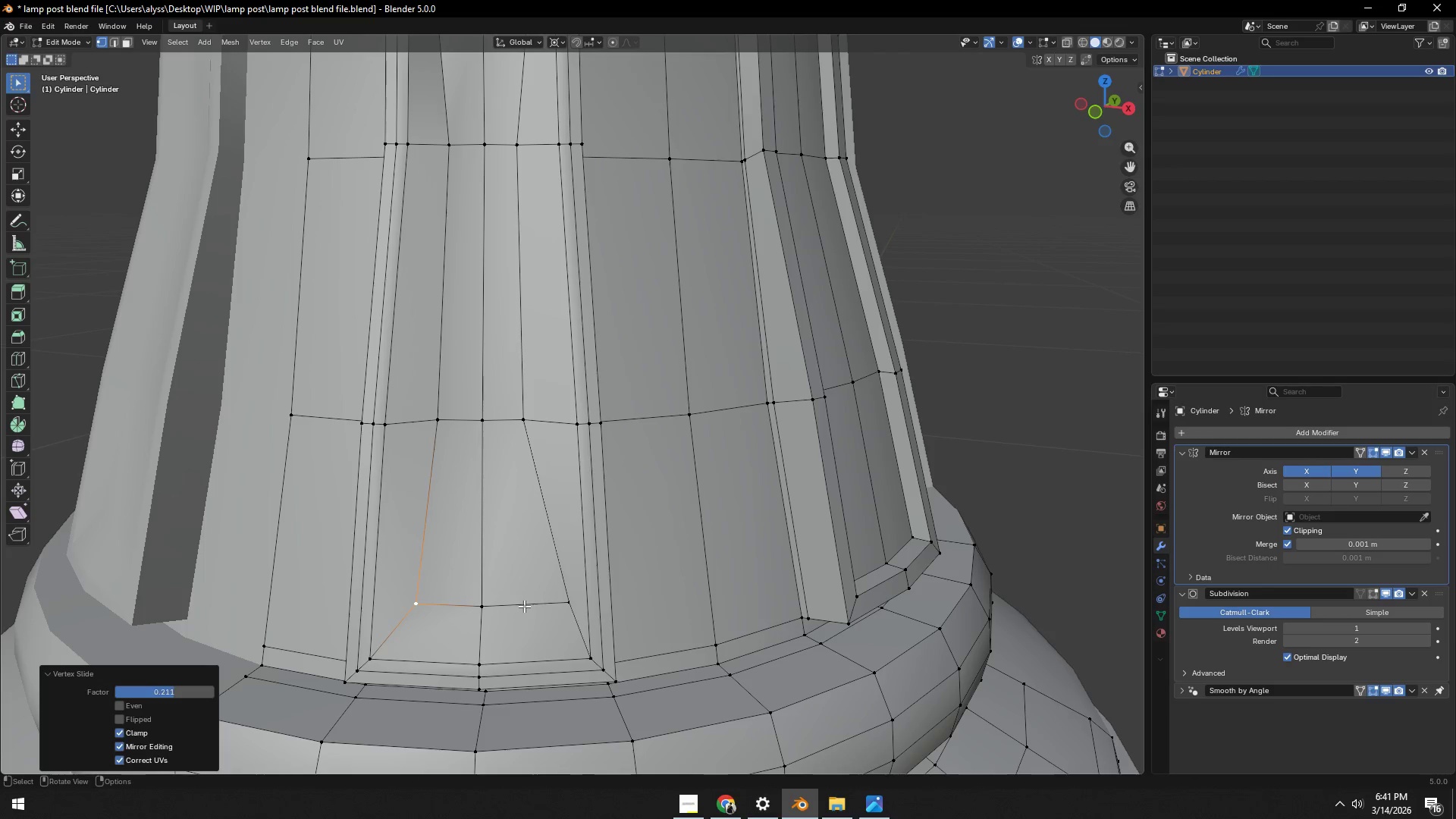 
left_click([551, 606])
 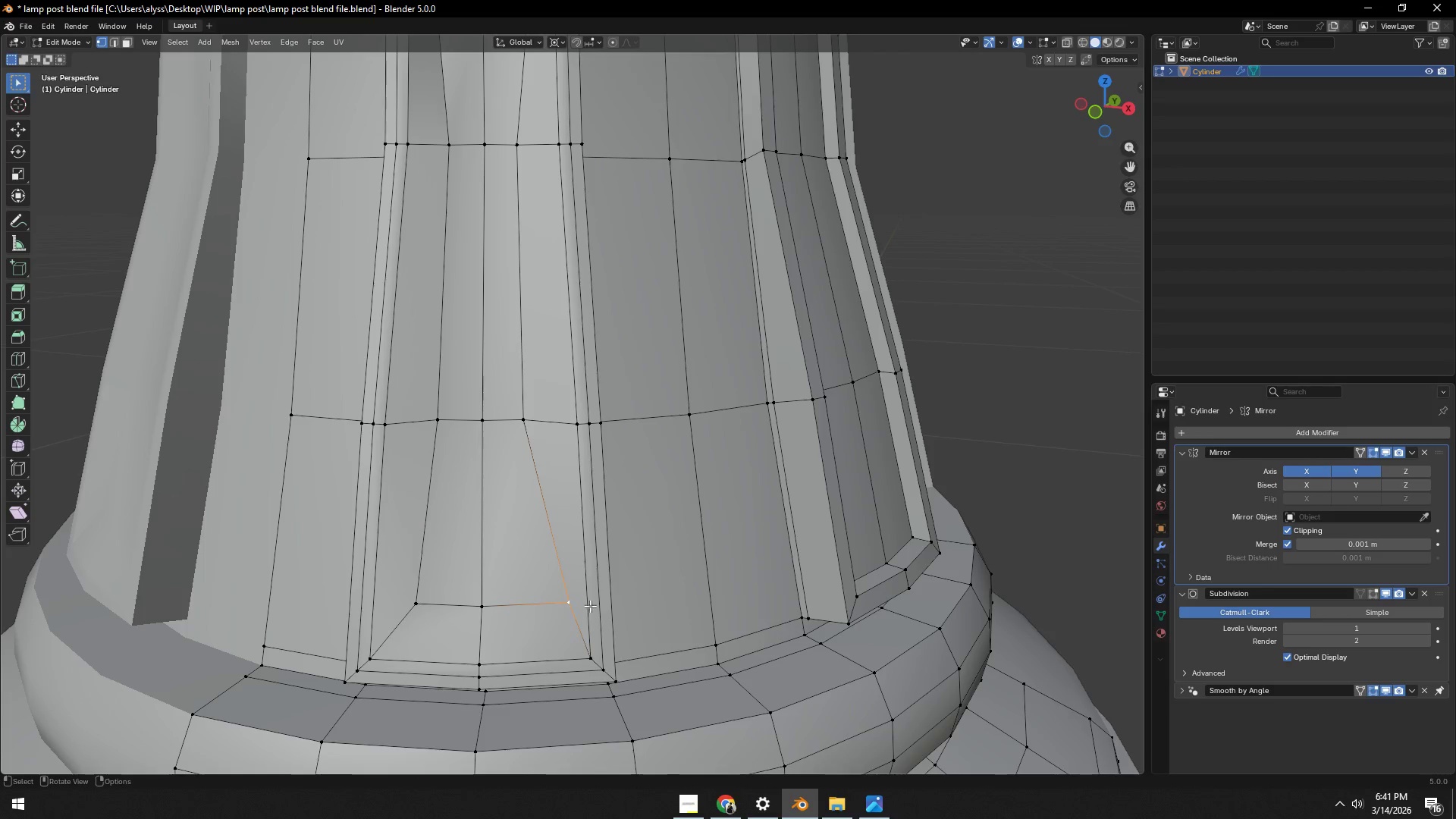 
type(gg)
 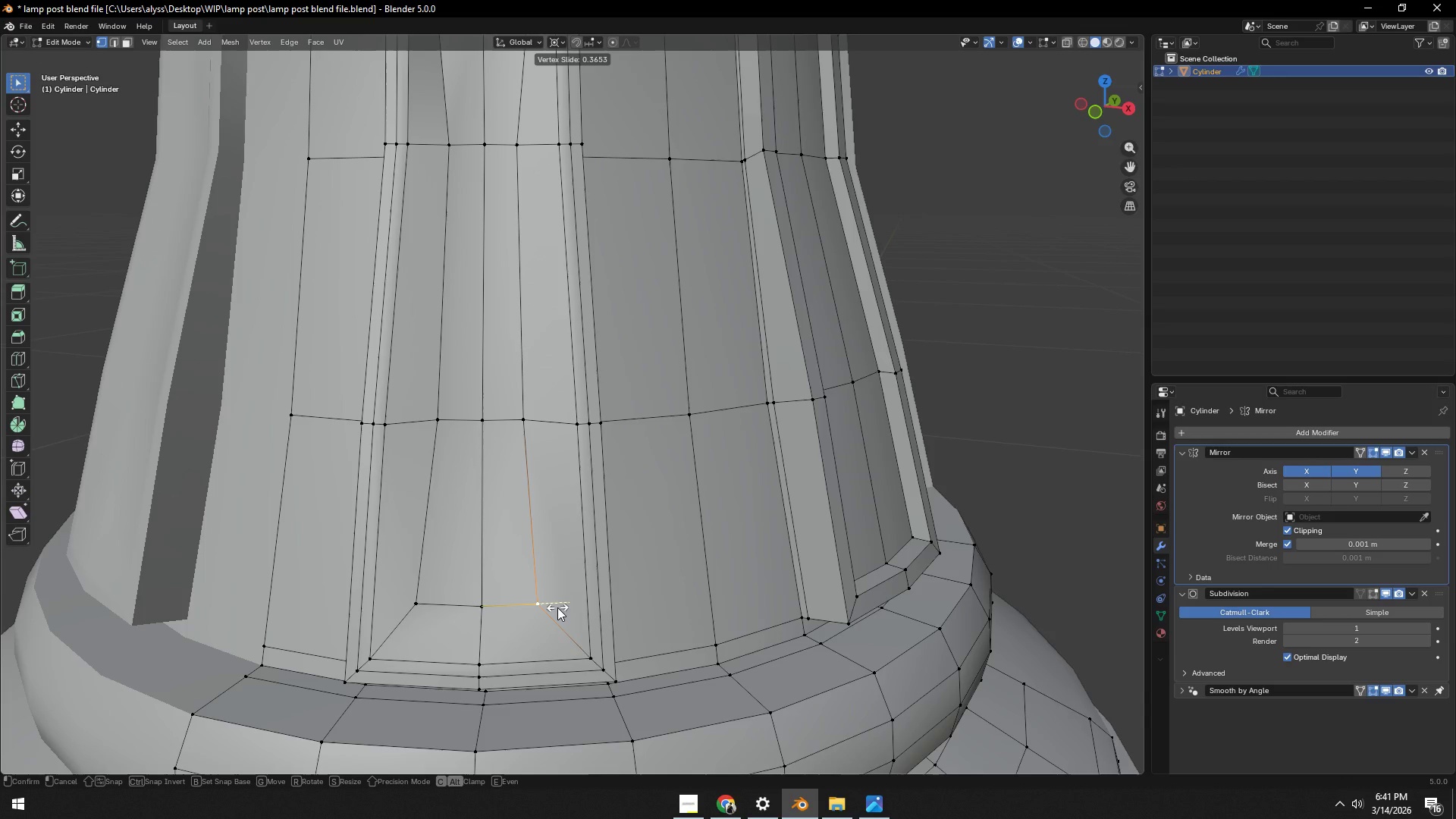 
left_click([557, 607])
 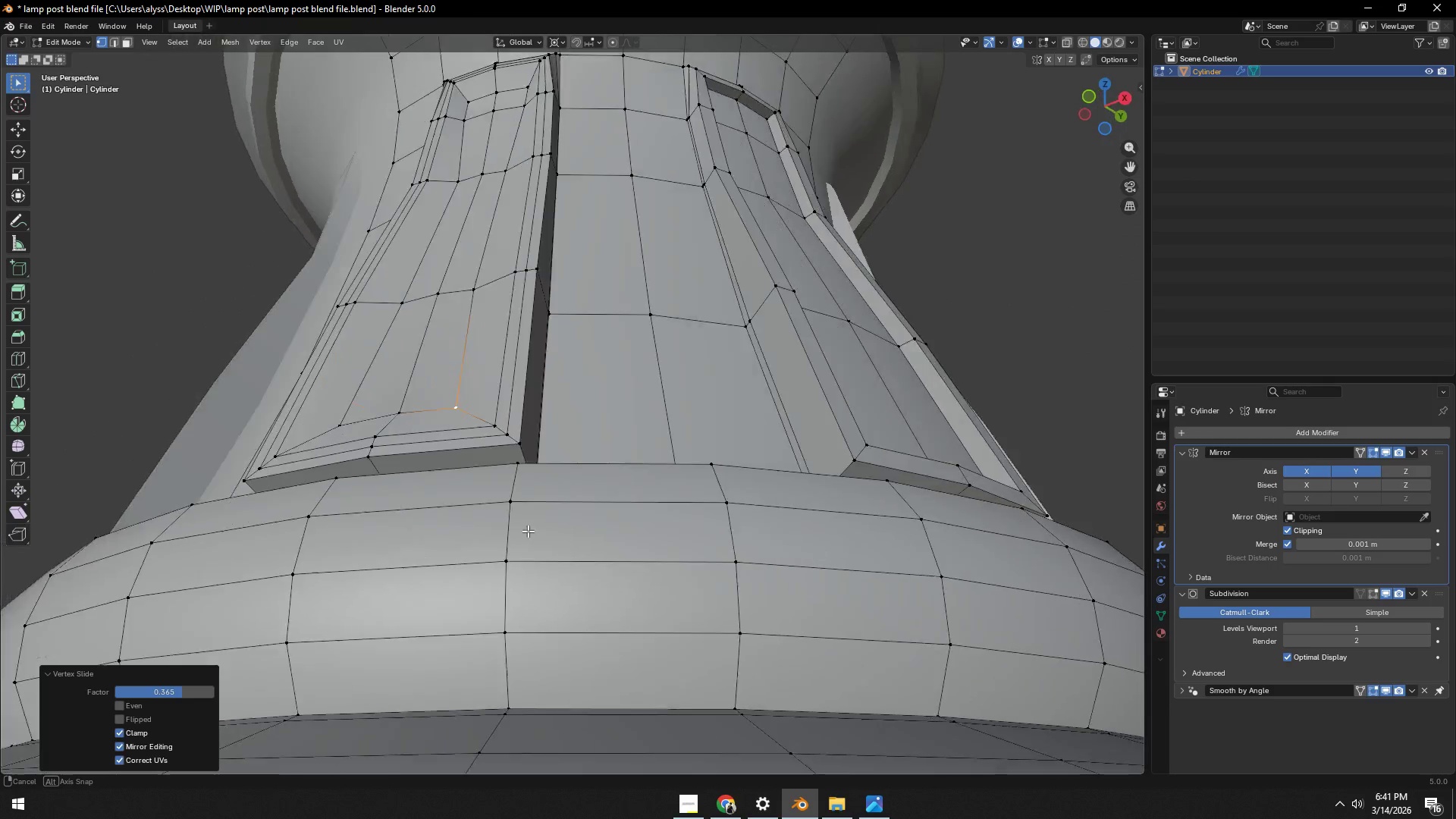 
key(Control+R)
 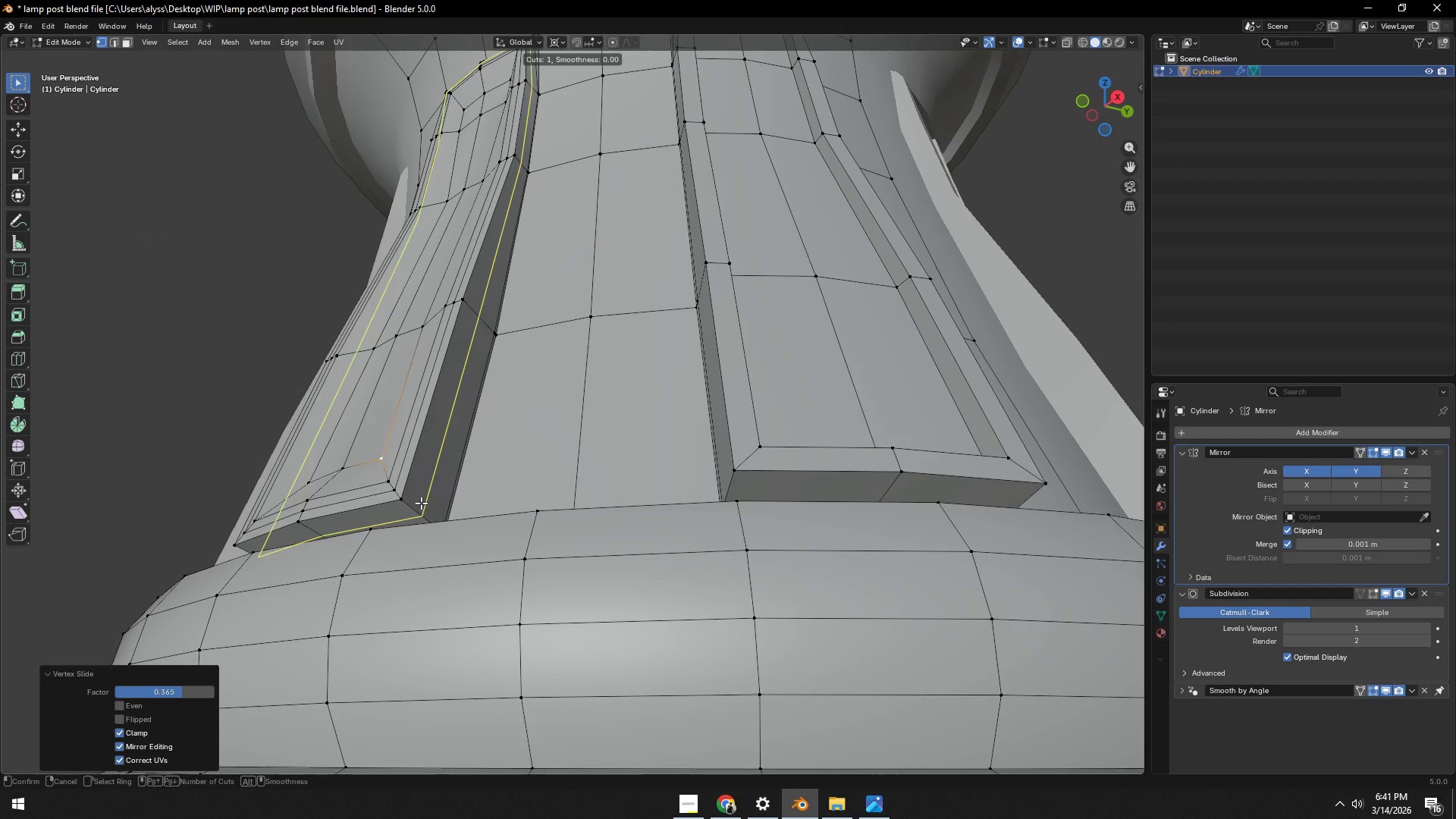 
left_click([421, 503])
 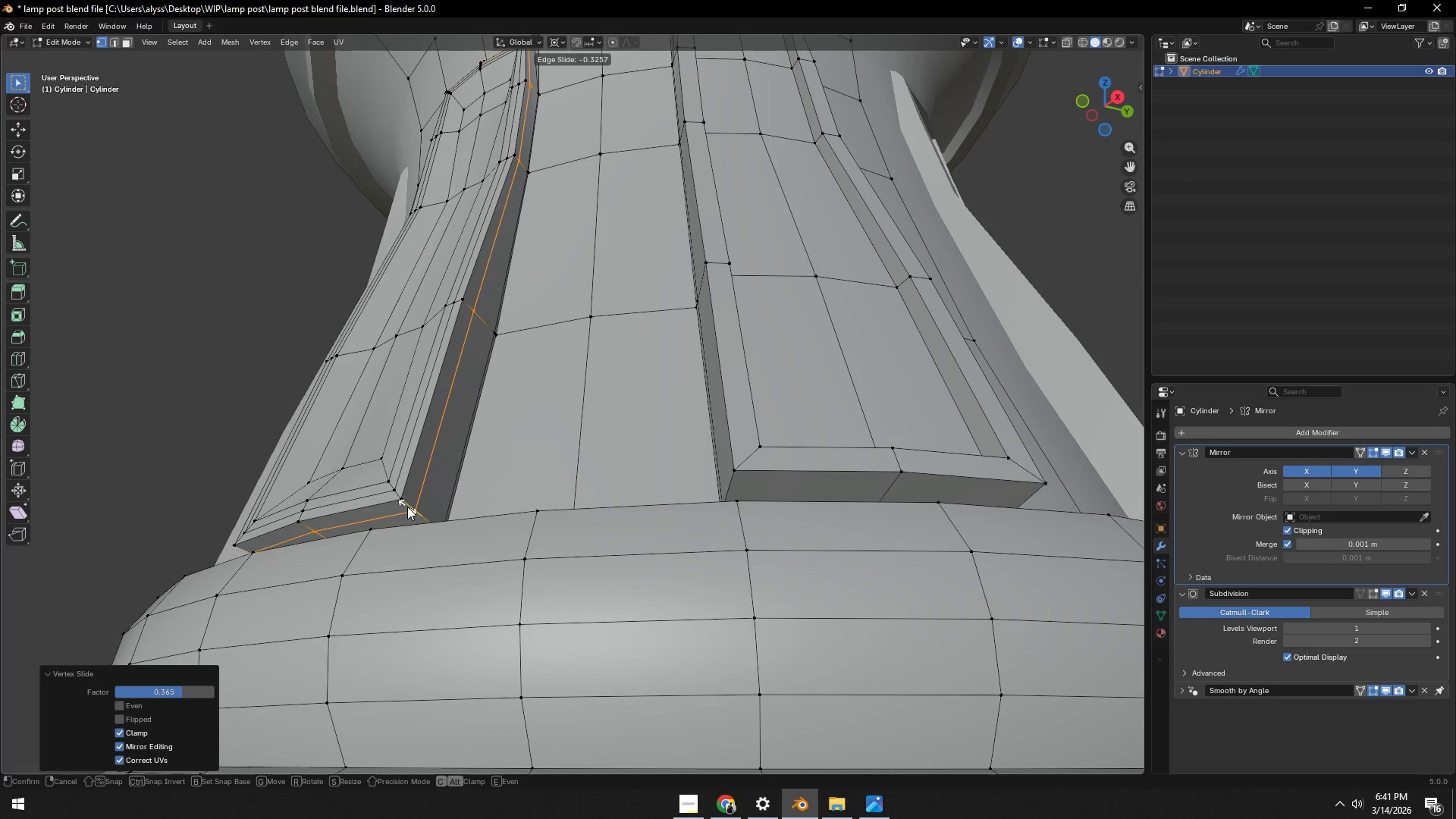 
right_click([411, 507])
 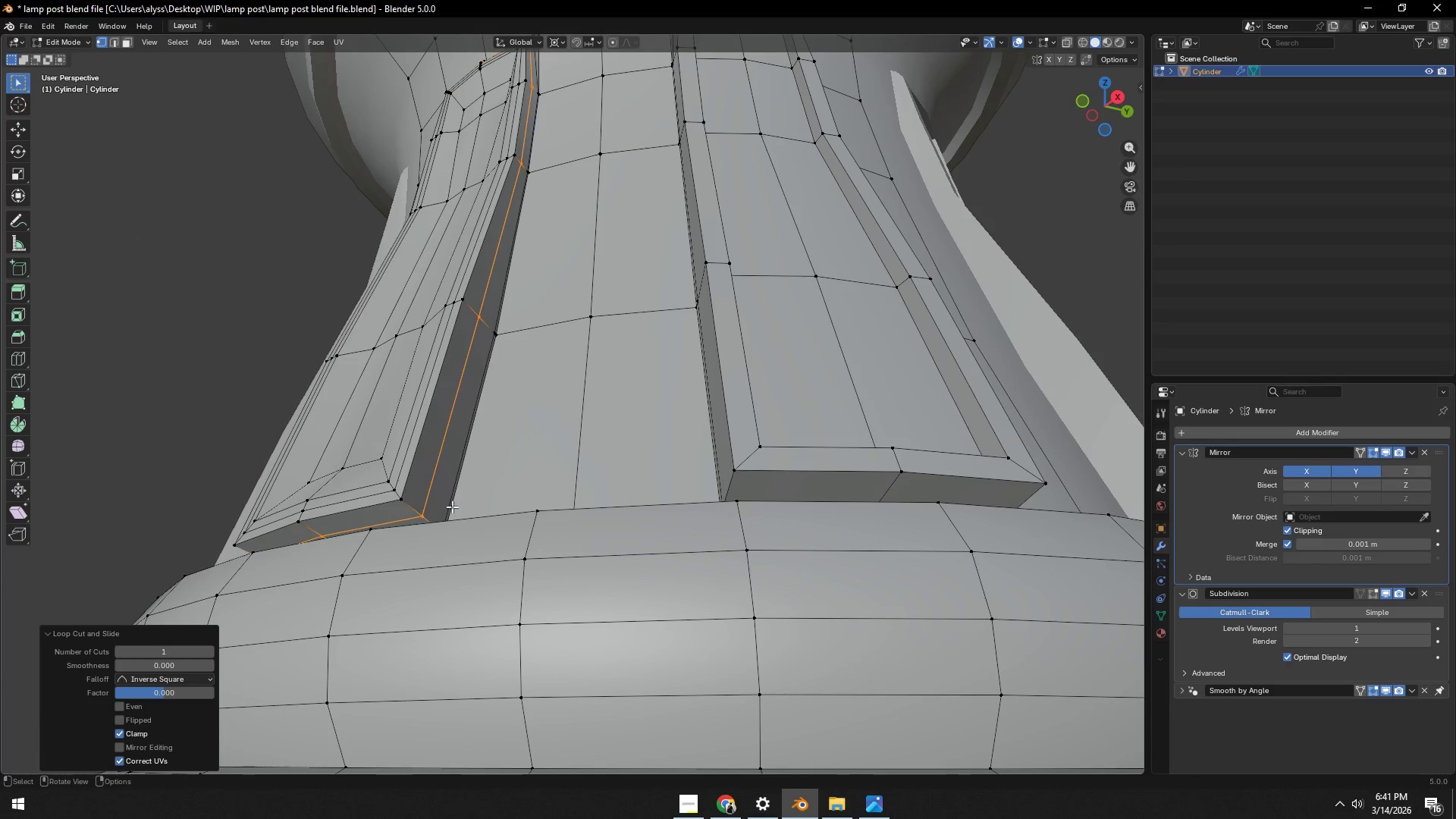 
key(Tab)
 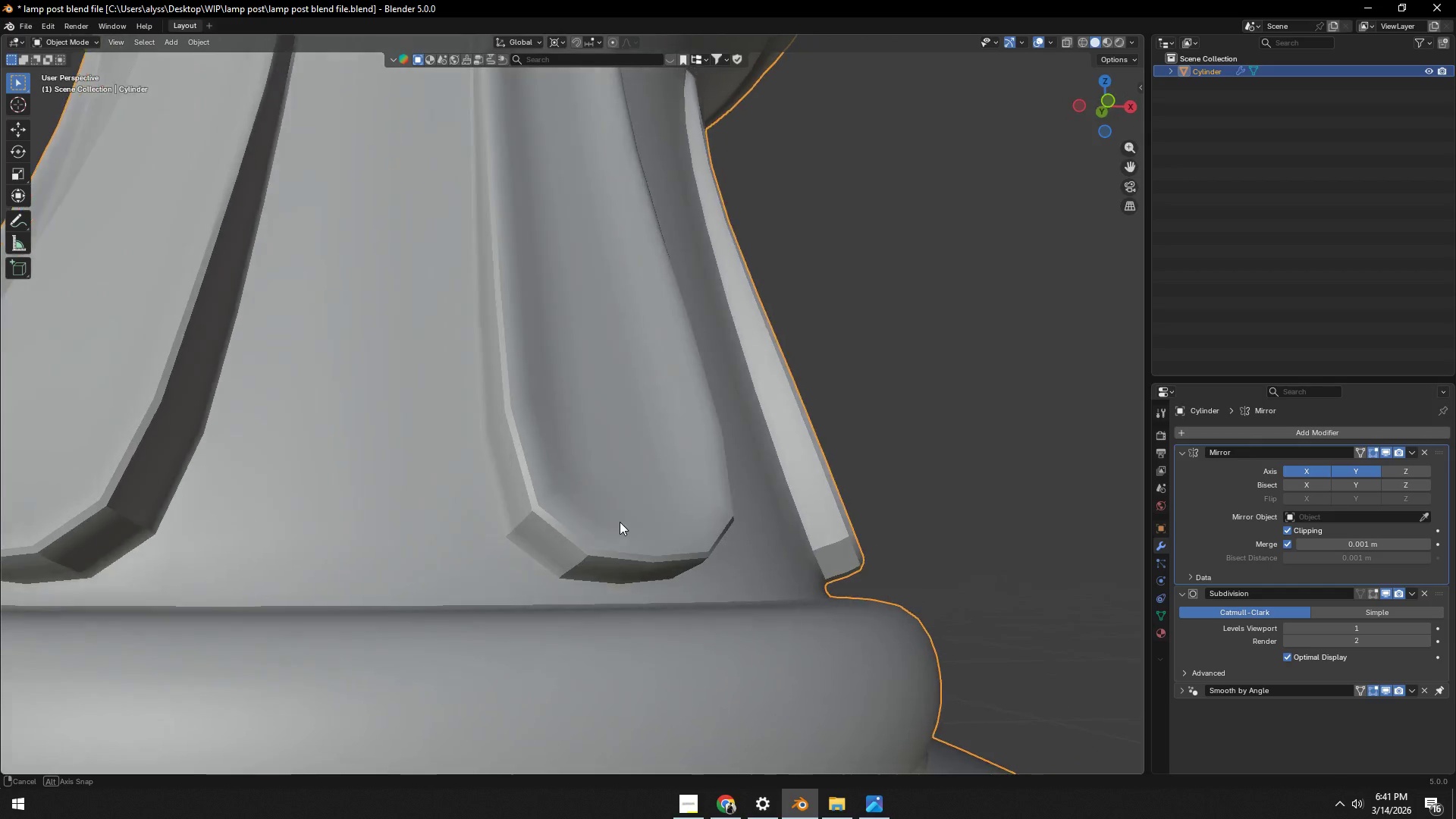 
scroll: coordinate [630, 522], scroll_direction: down, amount: 4.0
 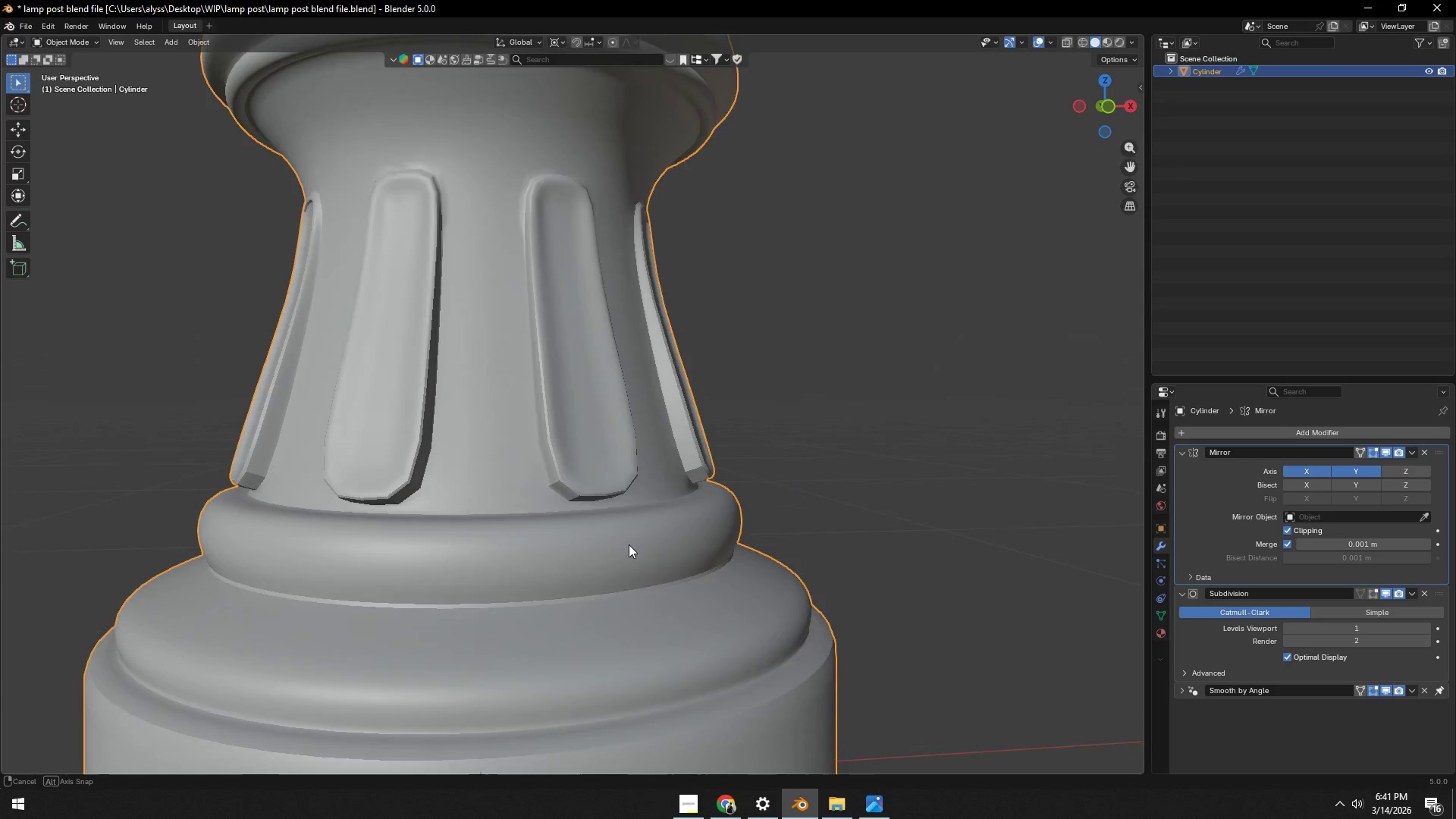 
key(Tab)
 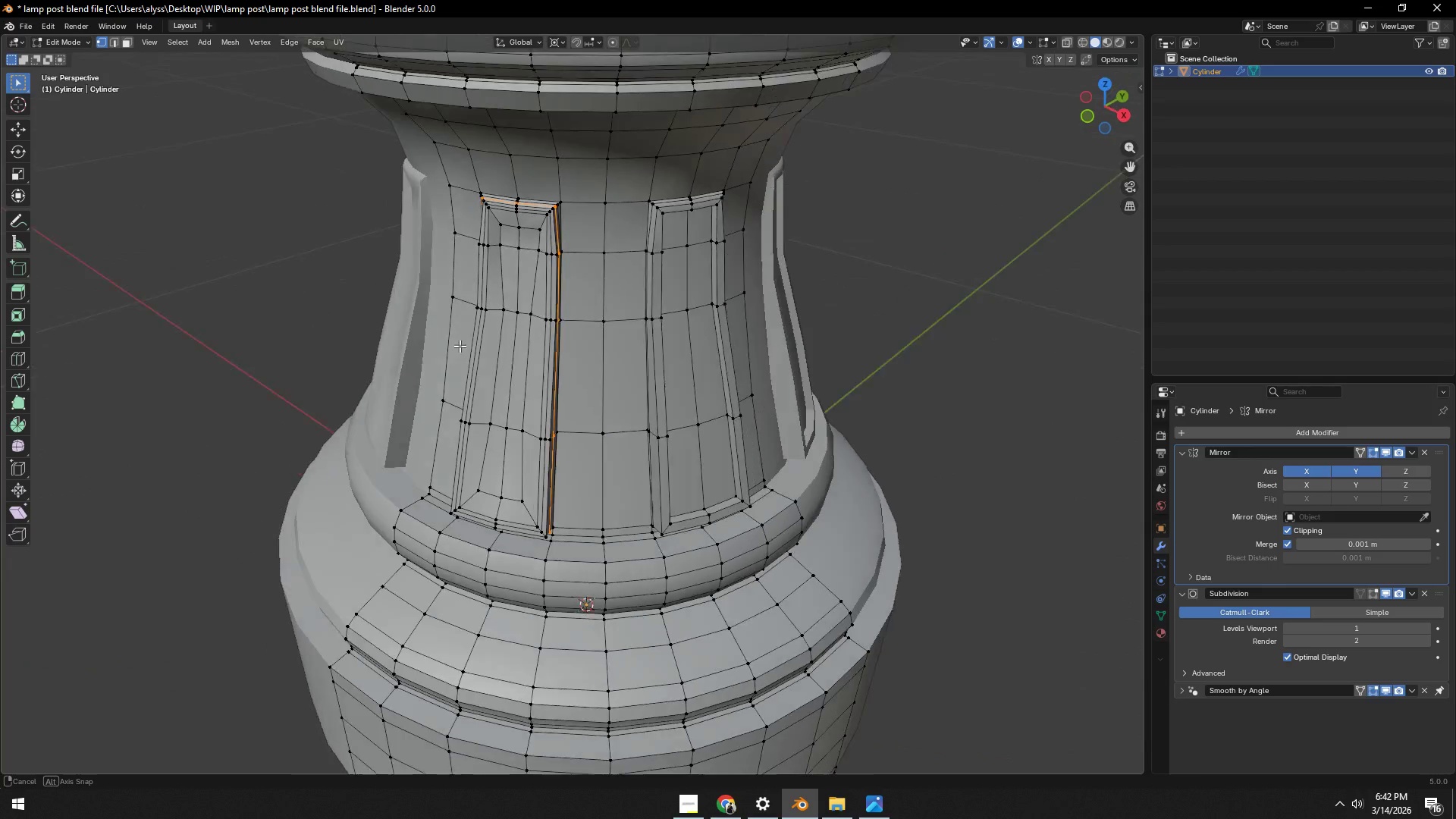 
hold_key(key=ShiftLeft, duration=0.77)
 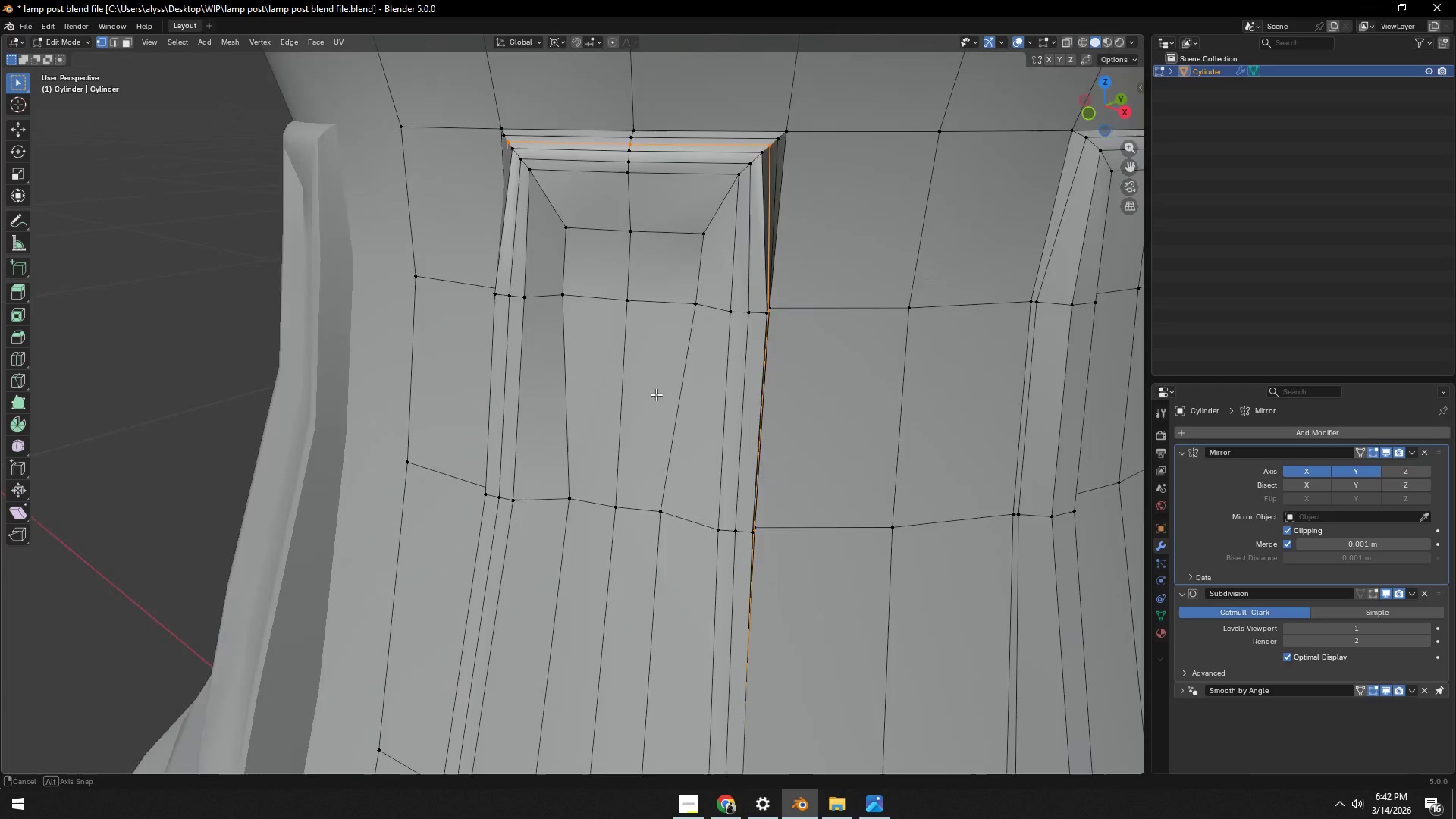 
scroll: coordinate [509, 356], scroll_direction: up, amount: 5.0
 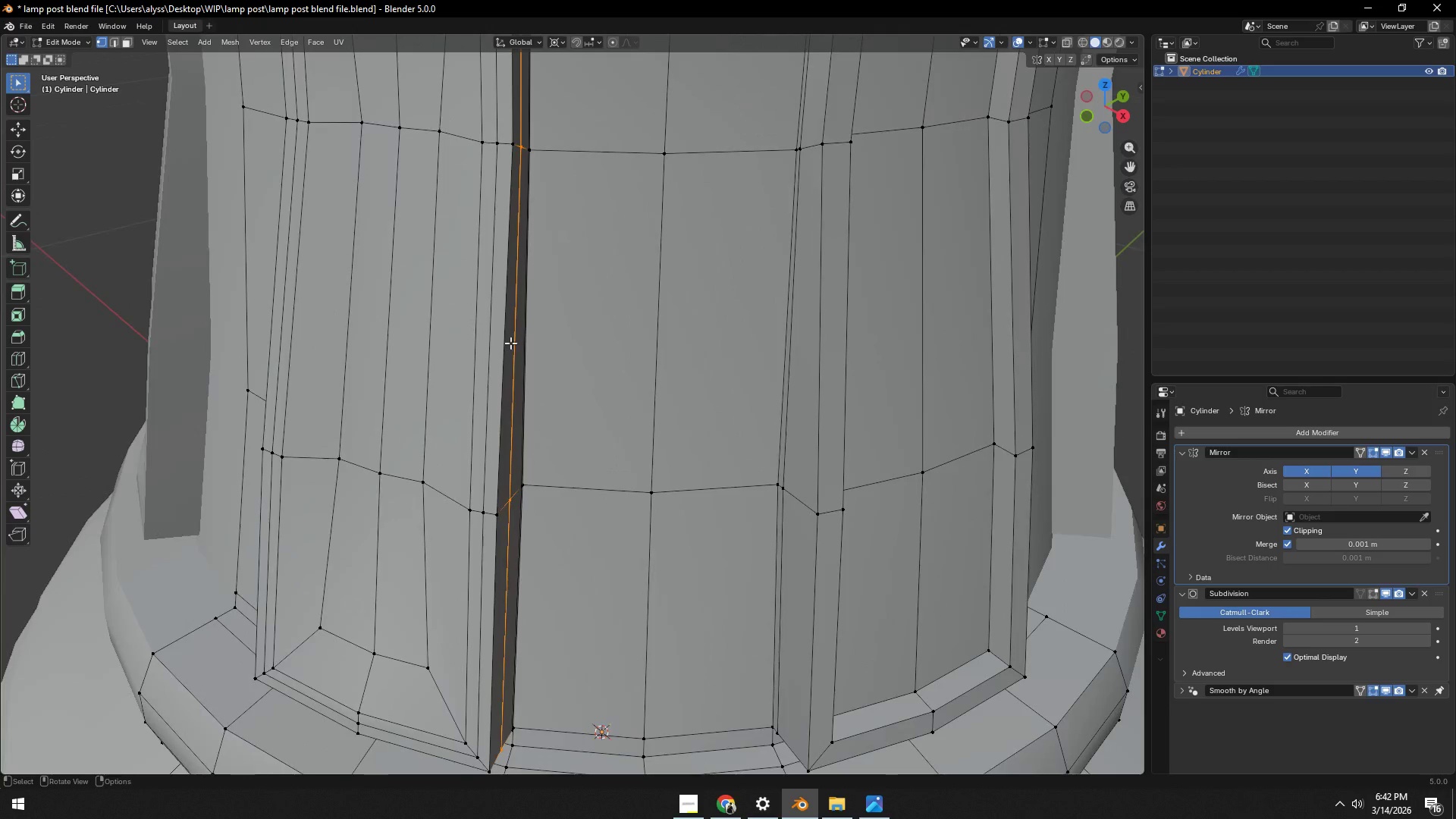 
hold_key(key=ShiftLeft, duration=0.5)
 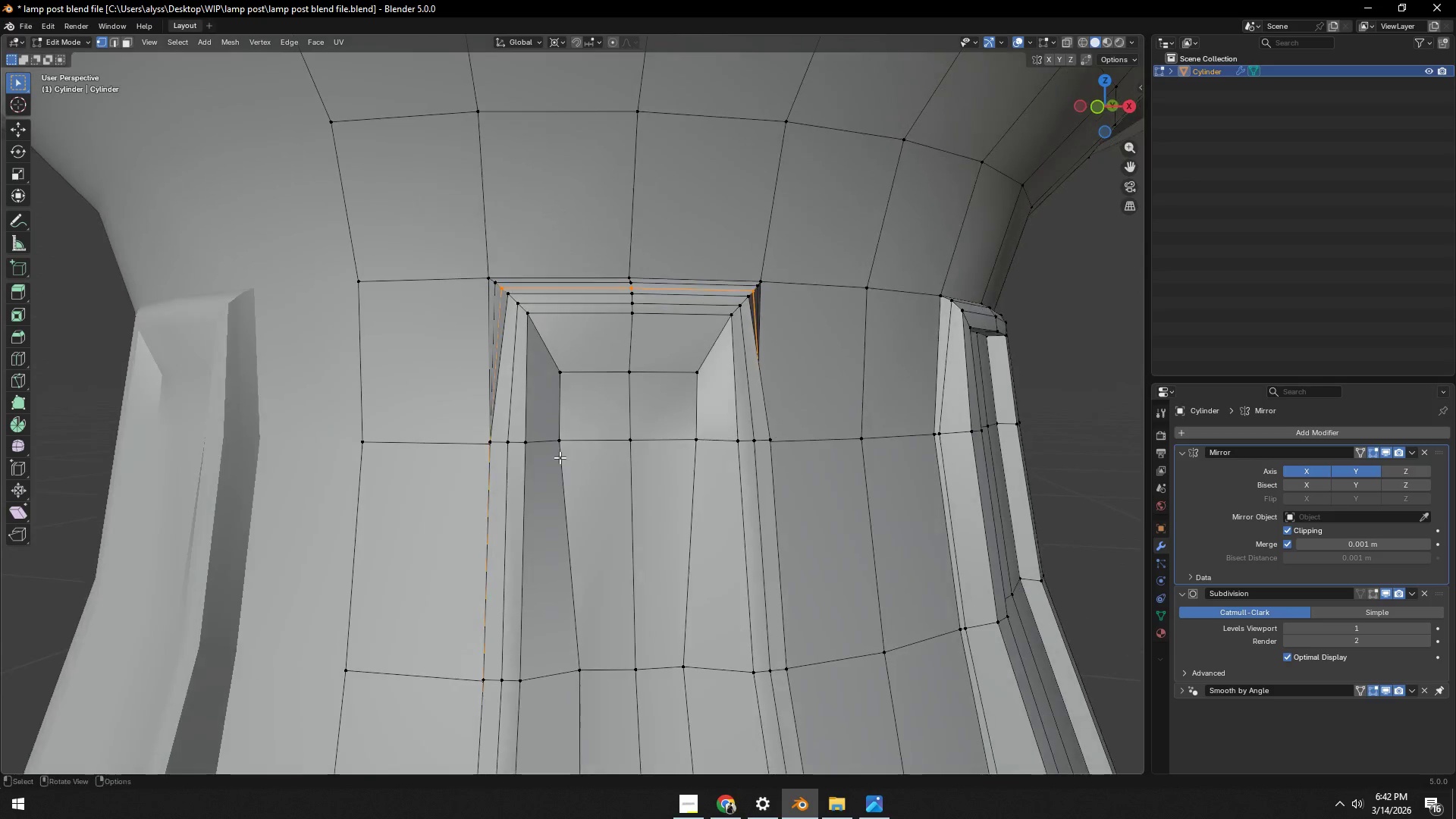 
key(Shift+ShiftLeft)
 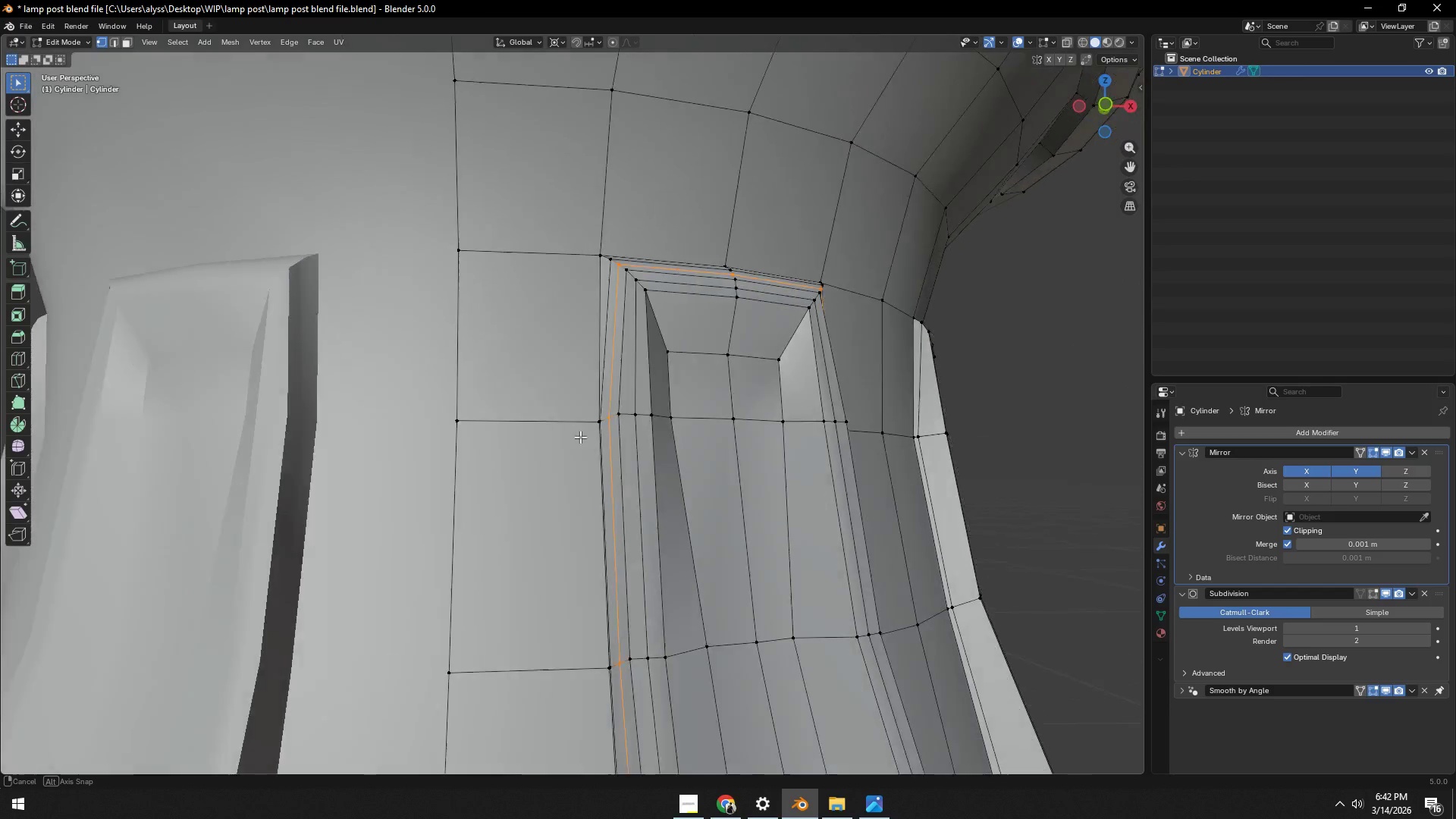 
key(Tab)
 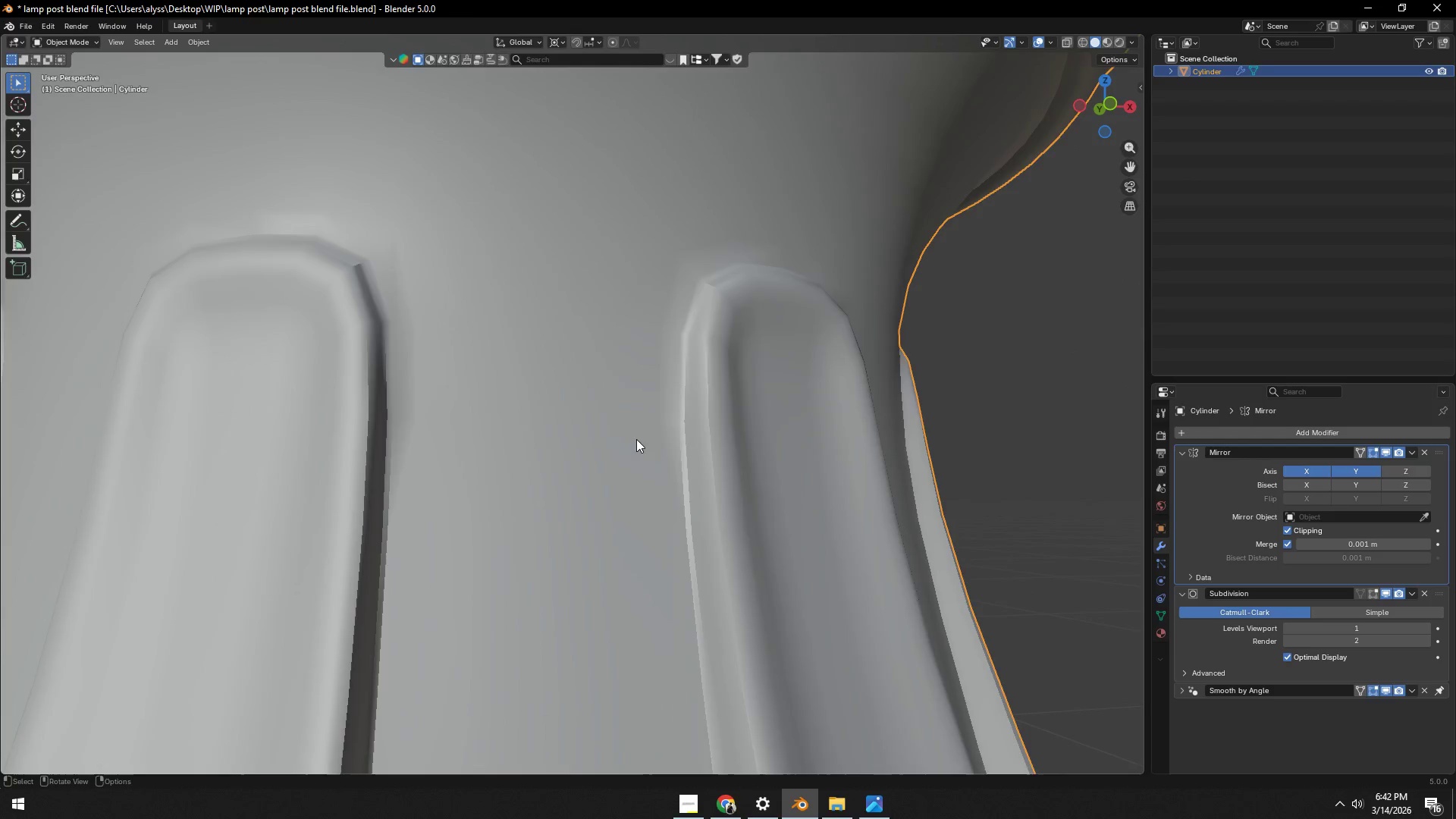 
scroll: coordinate [638, 441], scroll_direction: down, amount: 3.0
 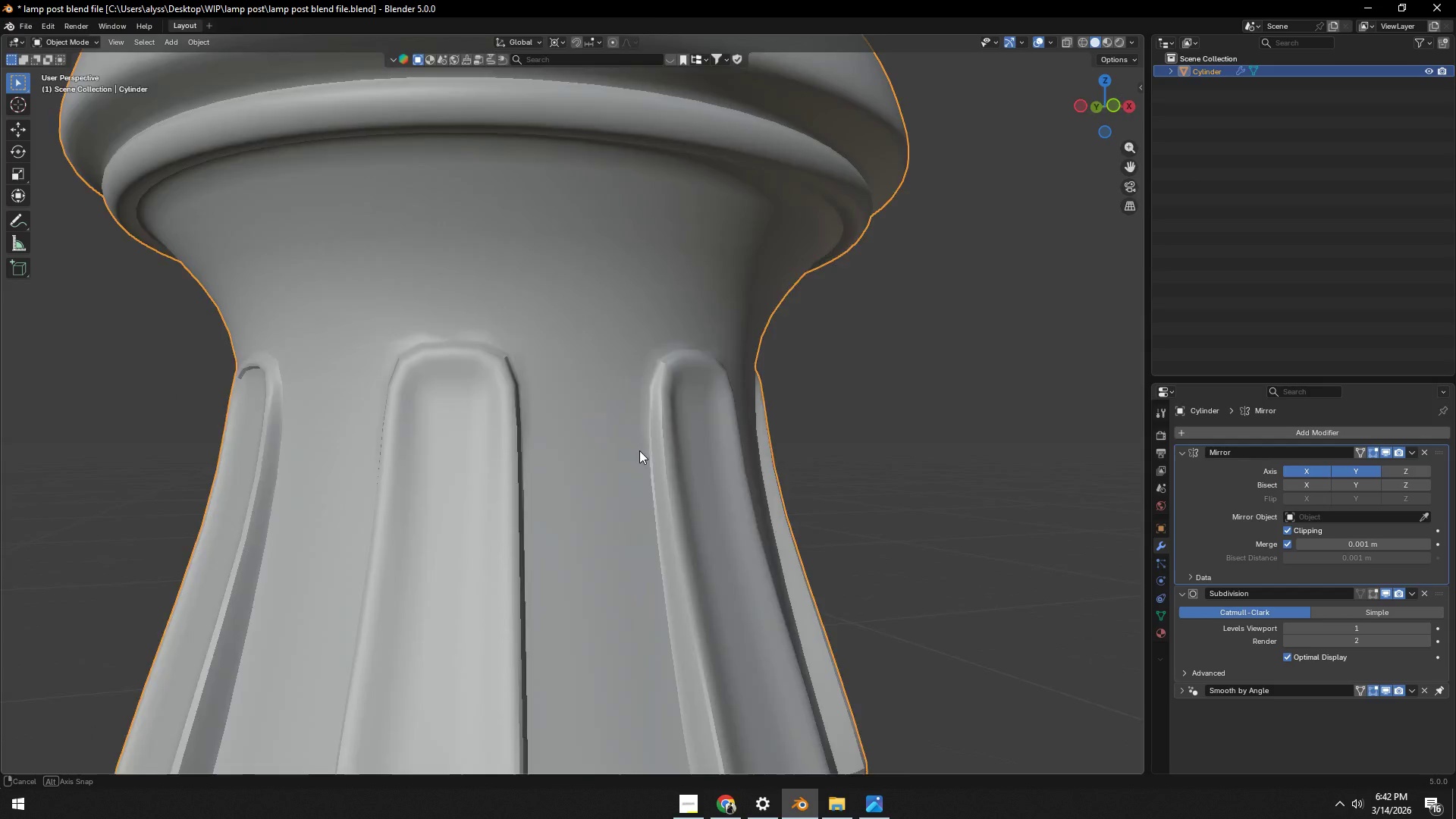 
key(Tab)
 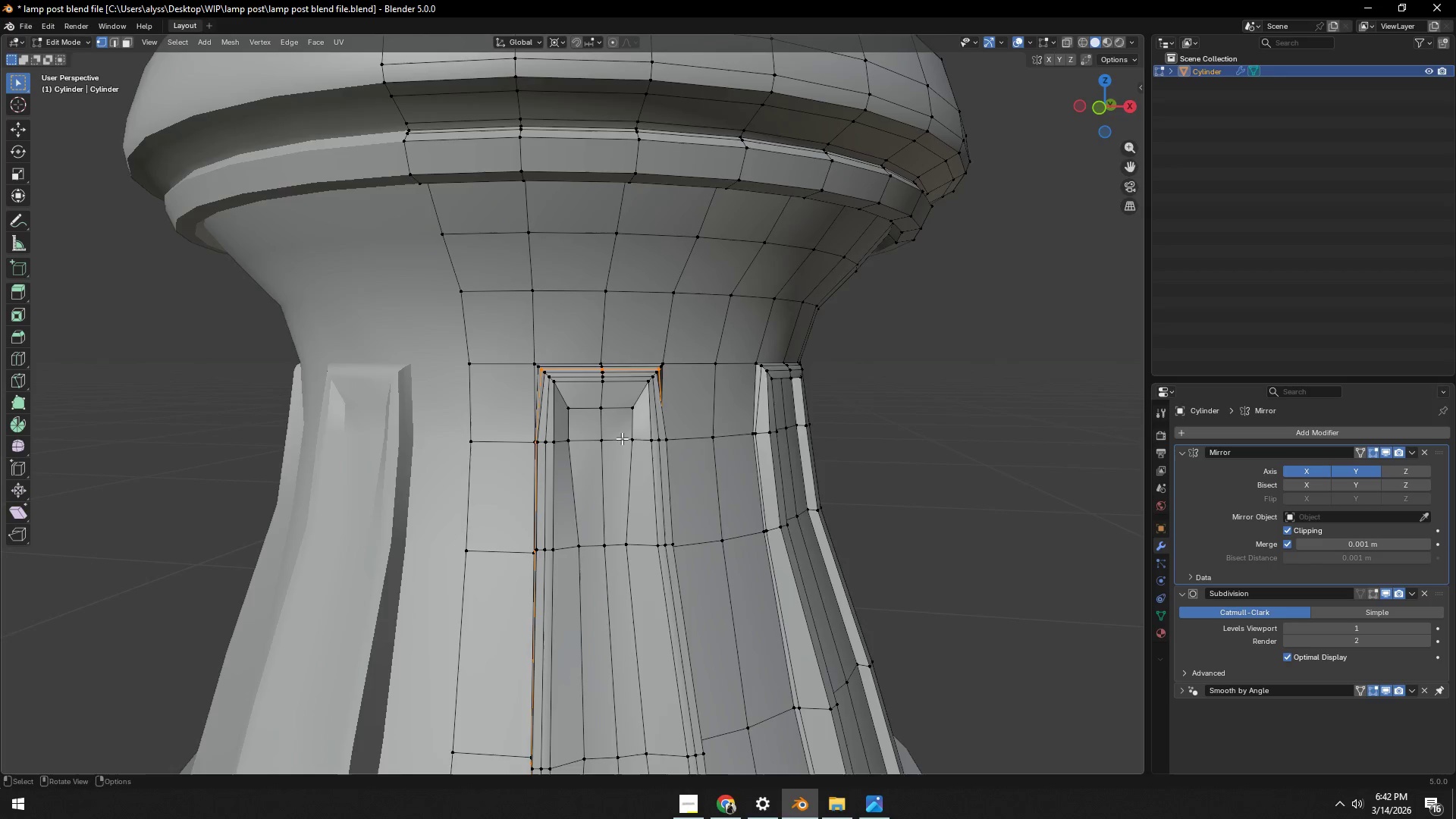 
scroll: coordinate [535, 468], scroll_direction: up, amount: 4.0
 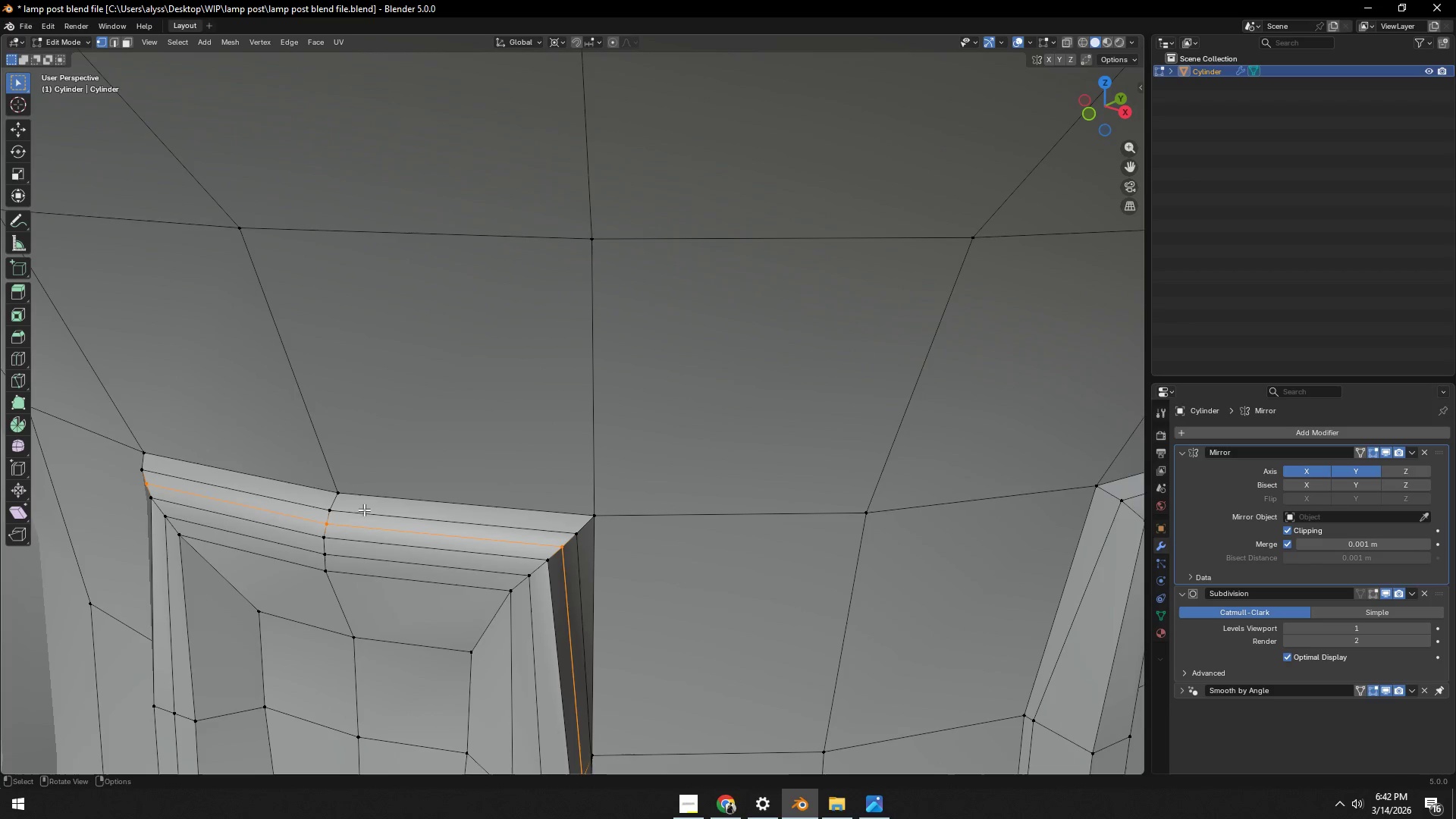 
left_click([330, 511])
 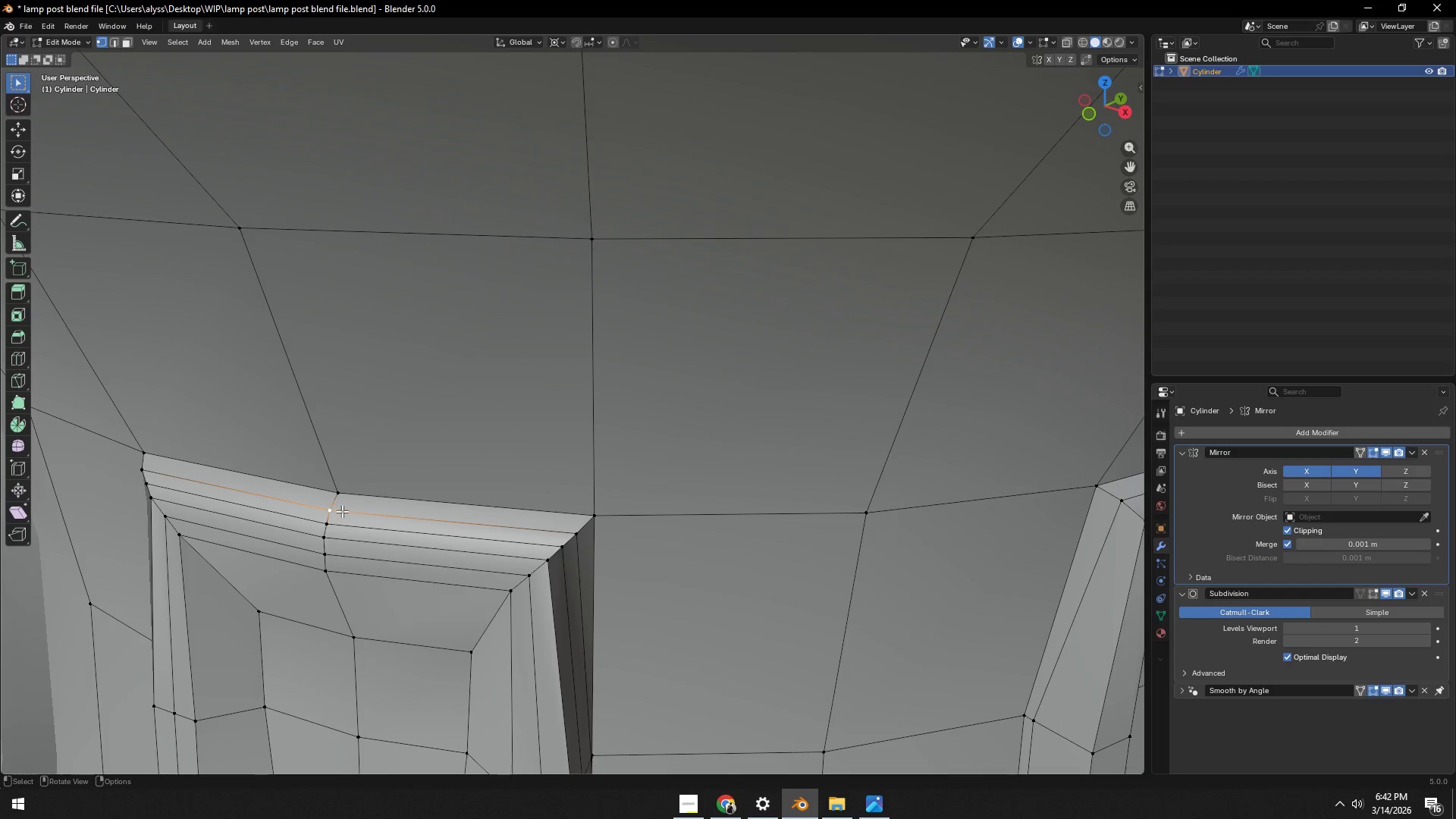 
hold_key(key=ShiftLeft, duration=0.33)
 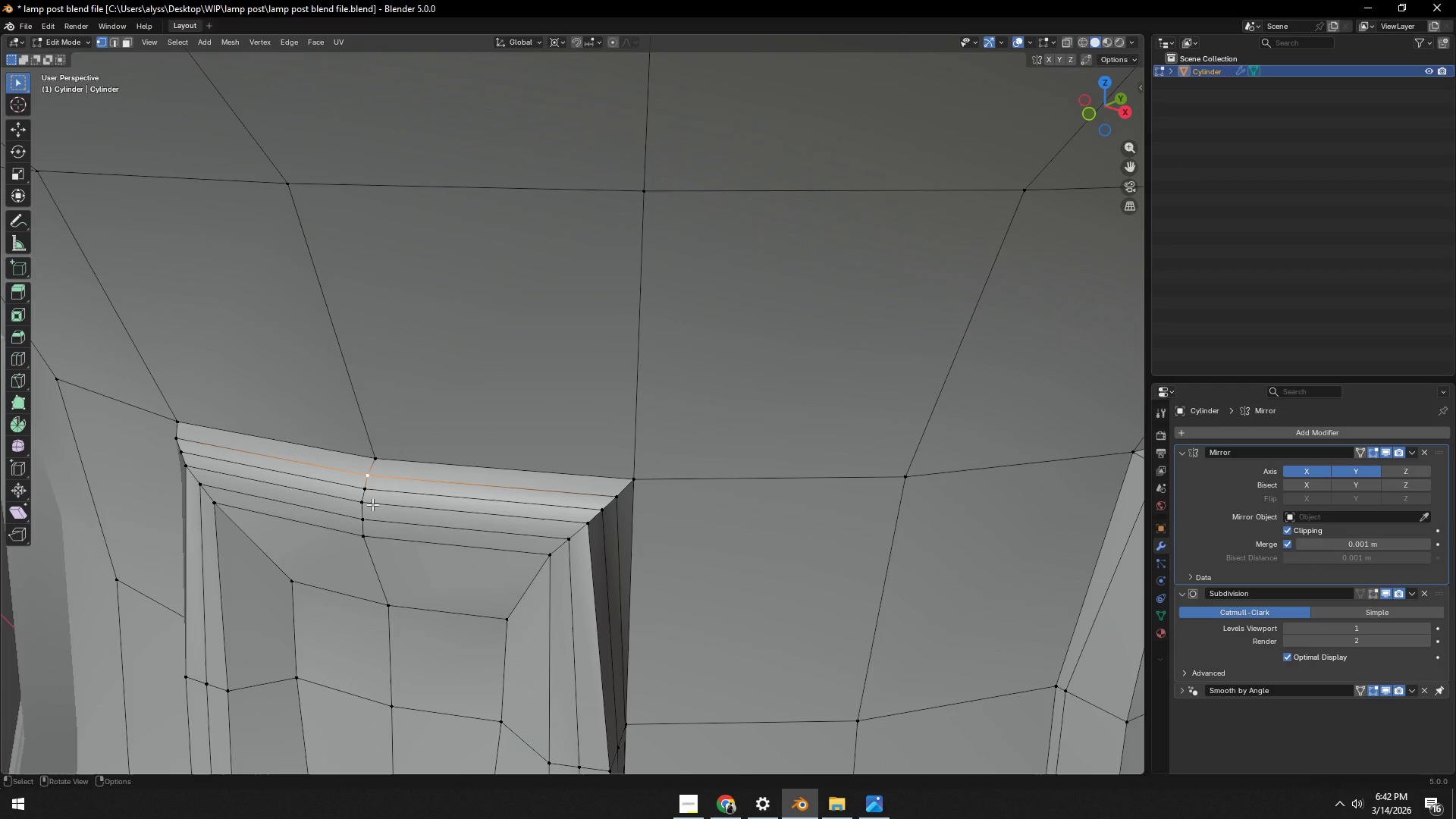 
type(gg)
 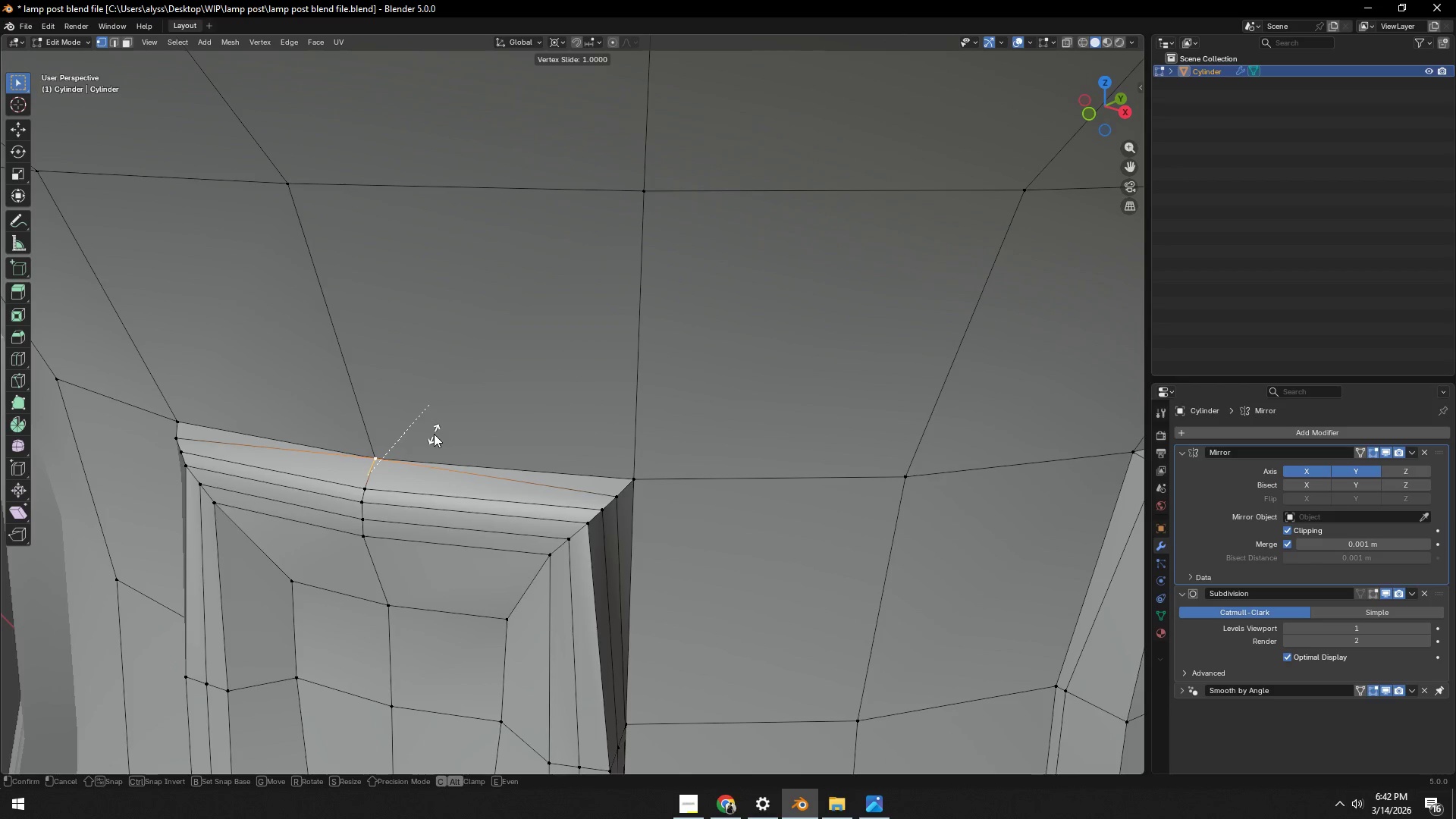 
right_click([434, 434])
 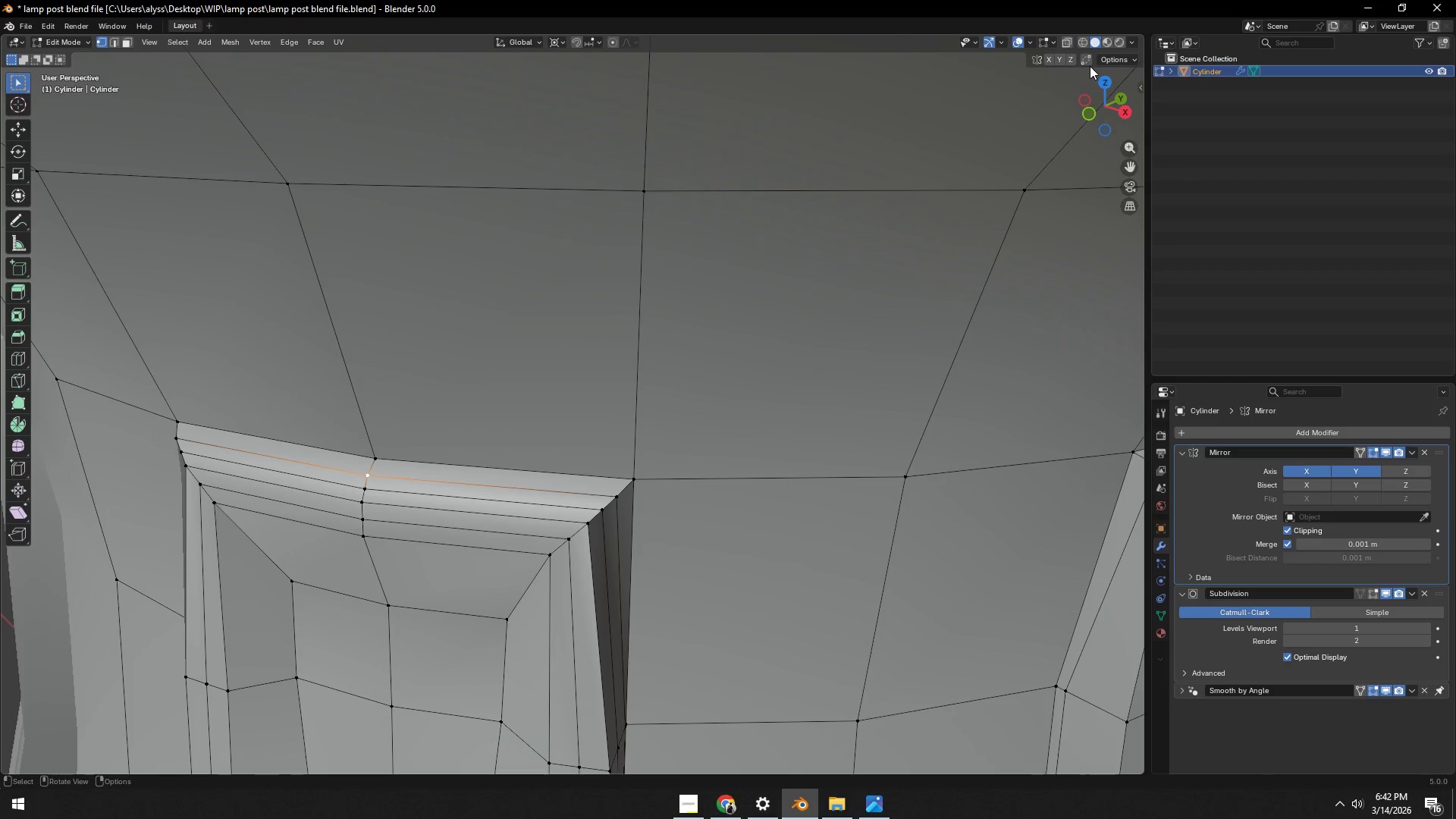 
double_click([1090, 63])
 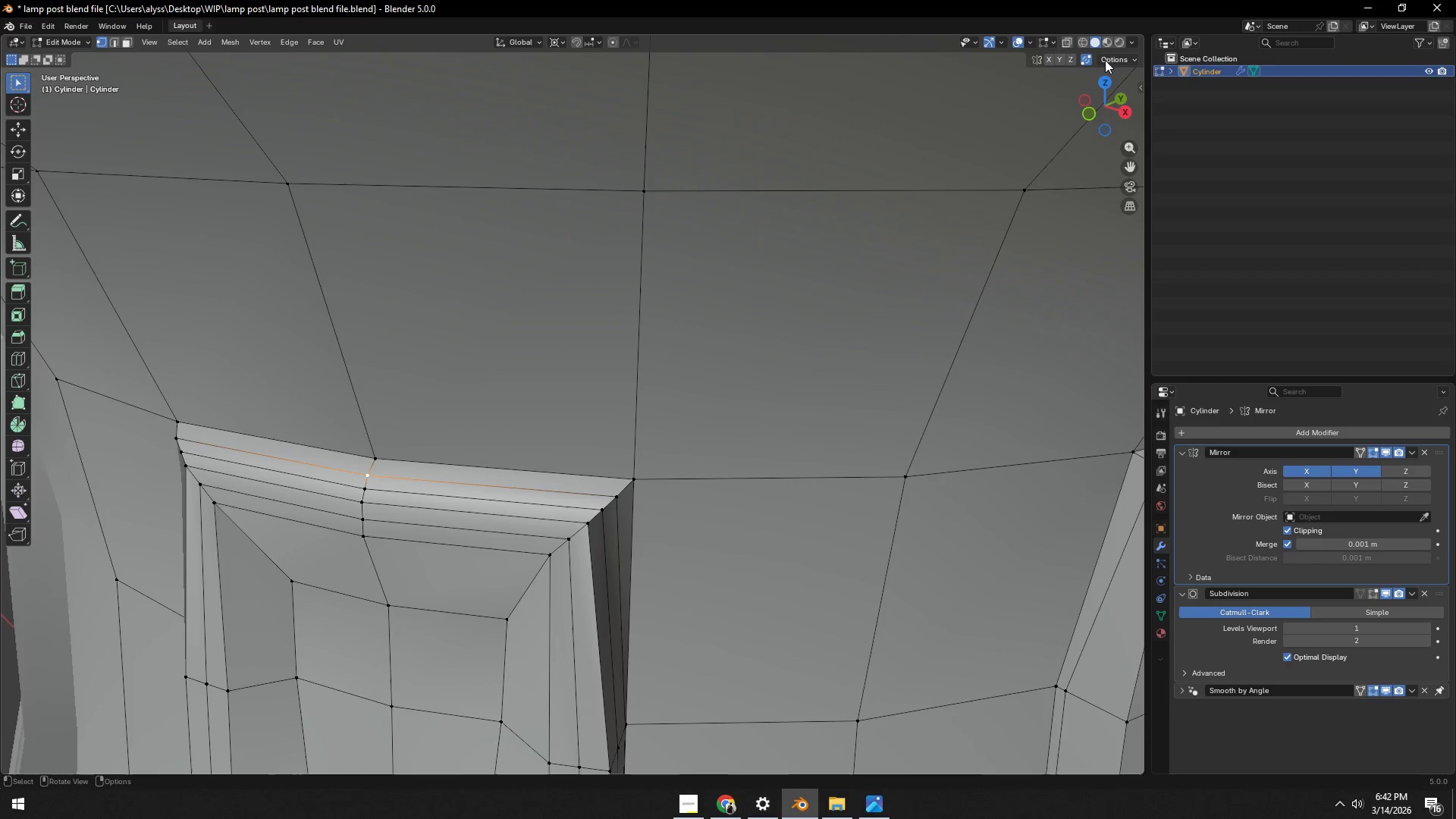 
left_click([1113, 58])
 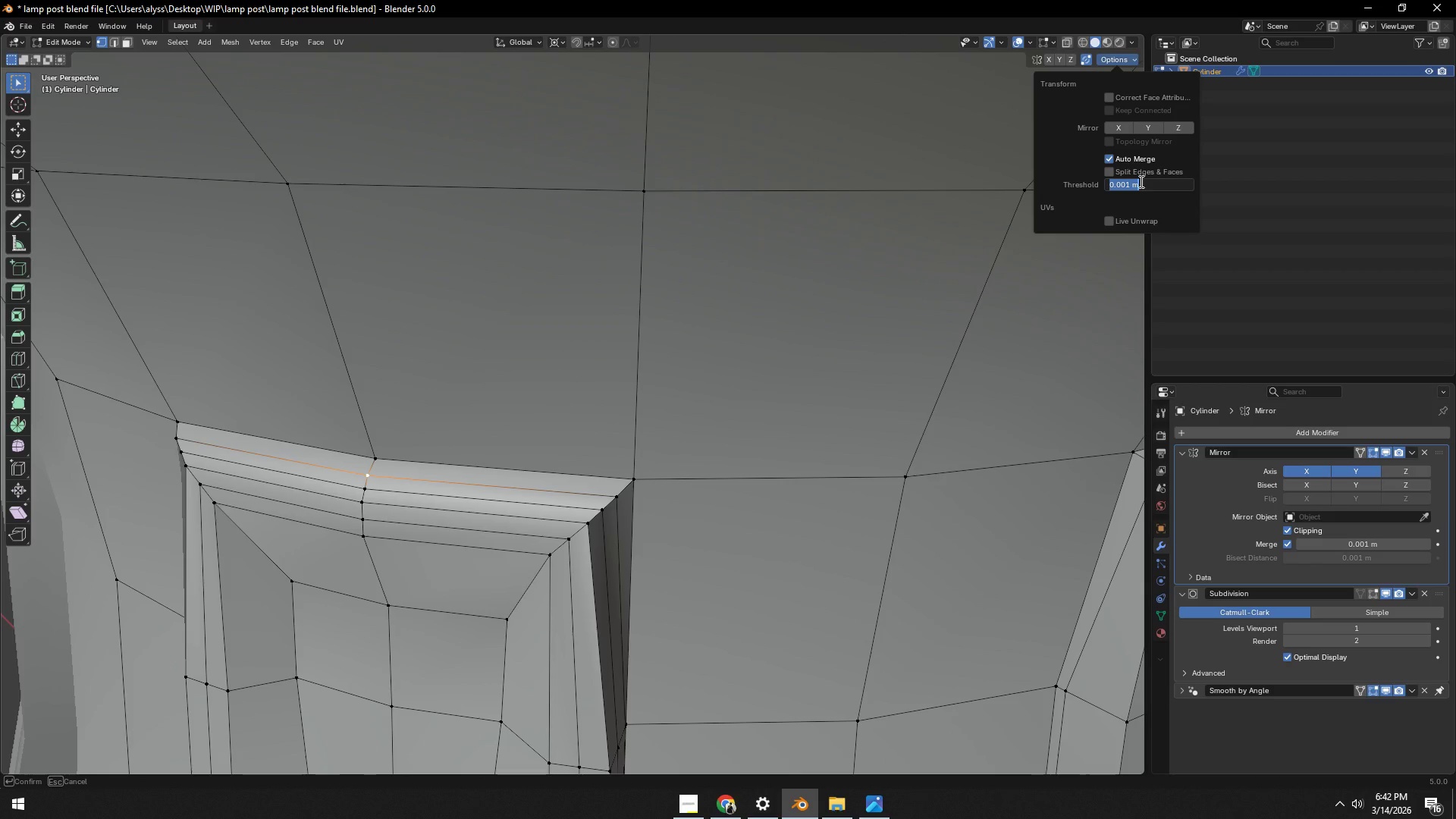 
key(NumpadDecimal)
 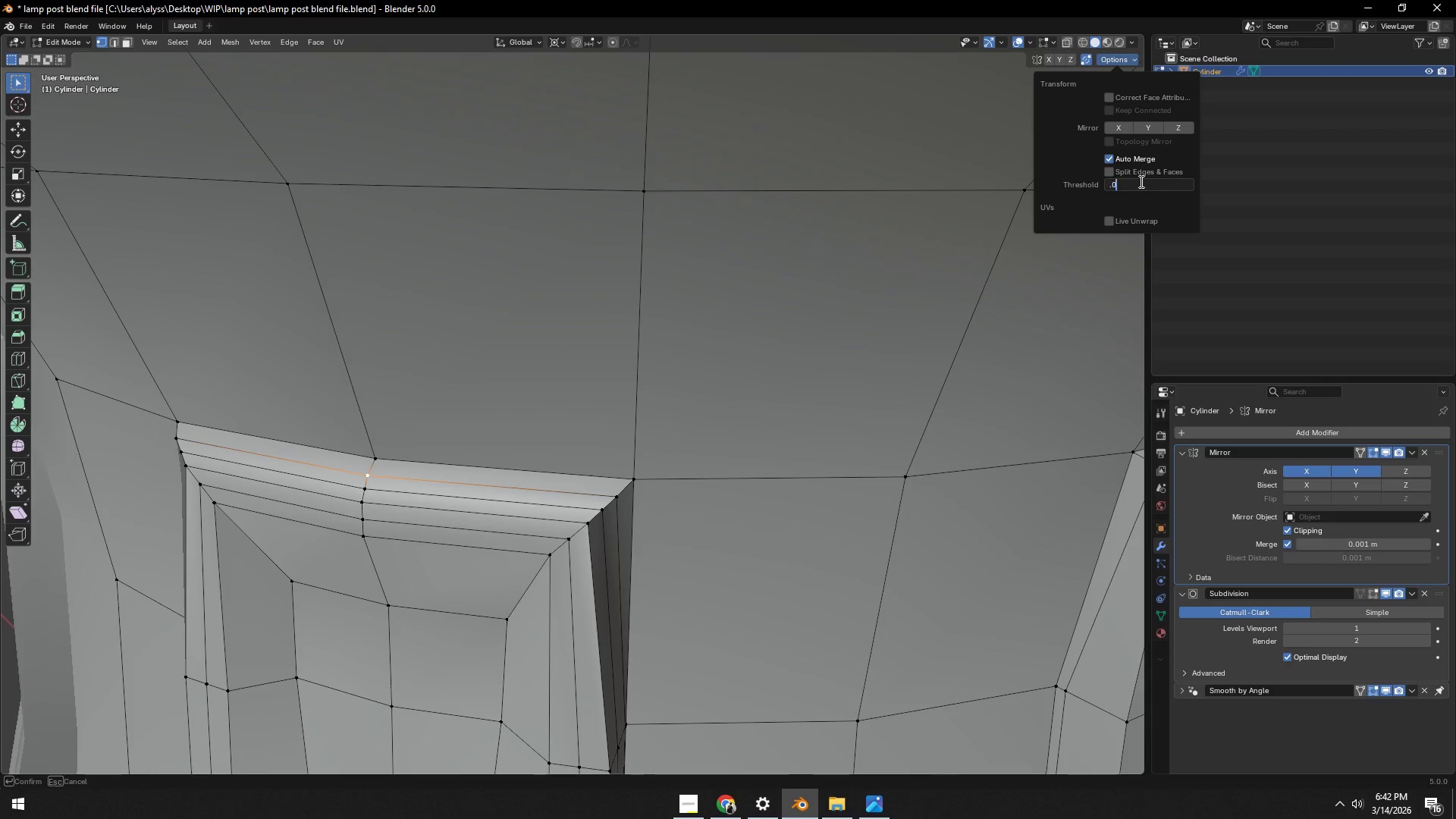 
key(Numpad0)
 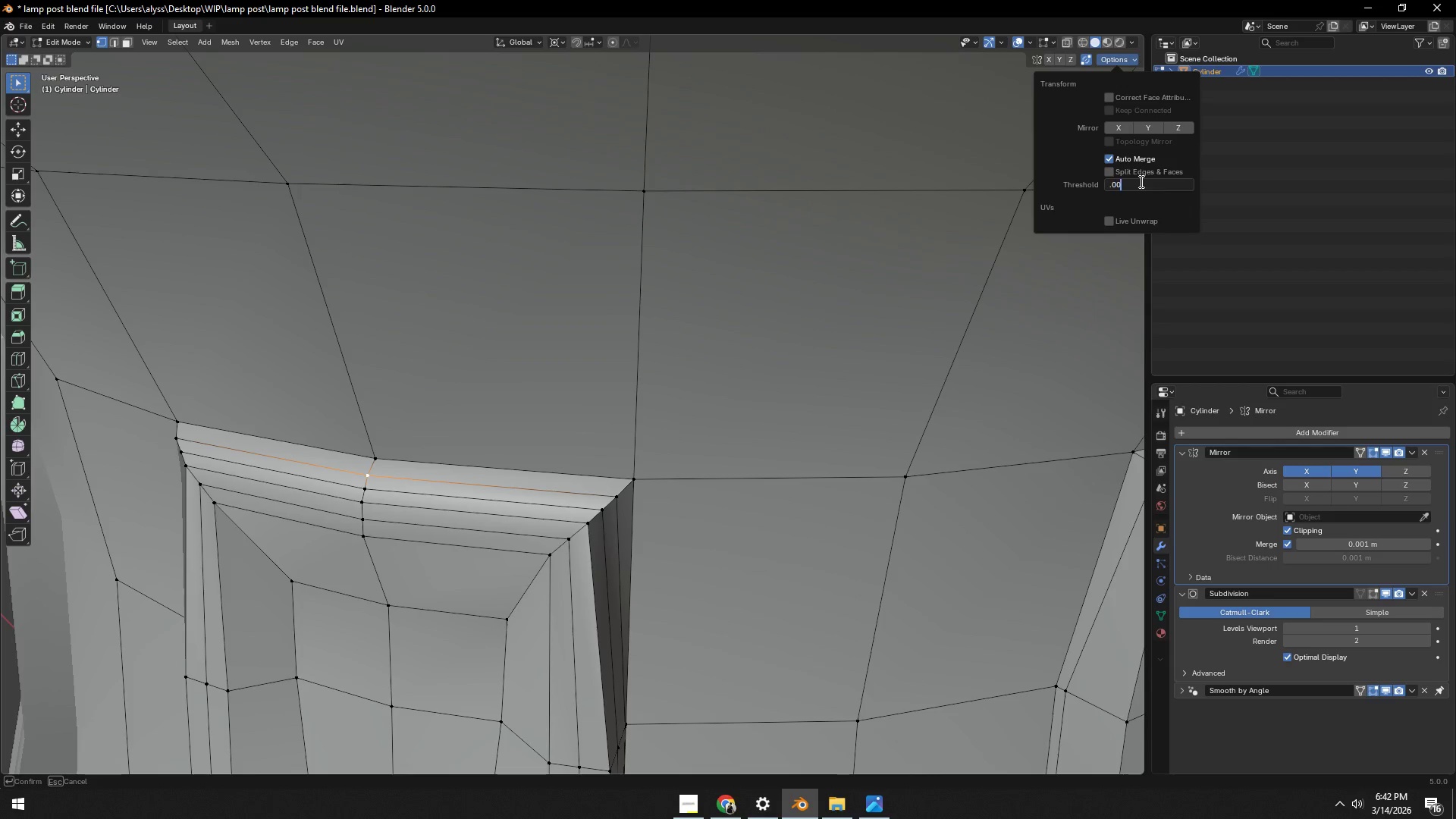 
key(Numpad0)
 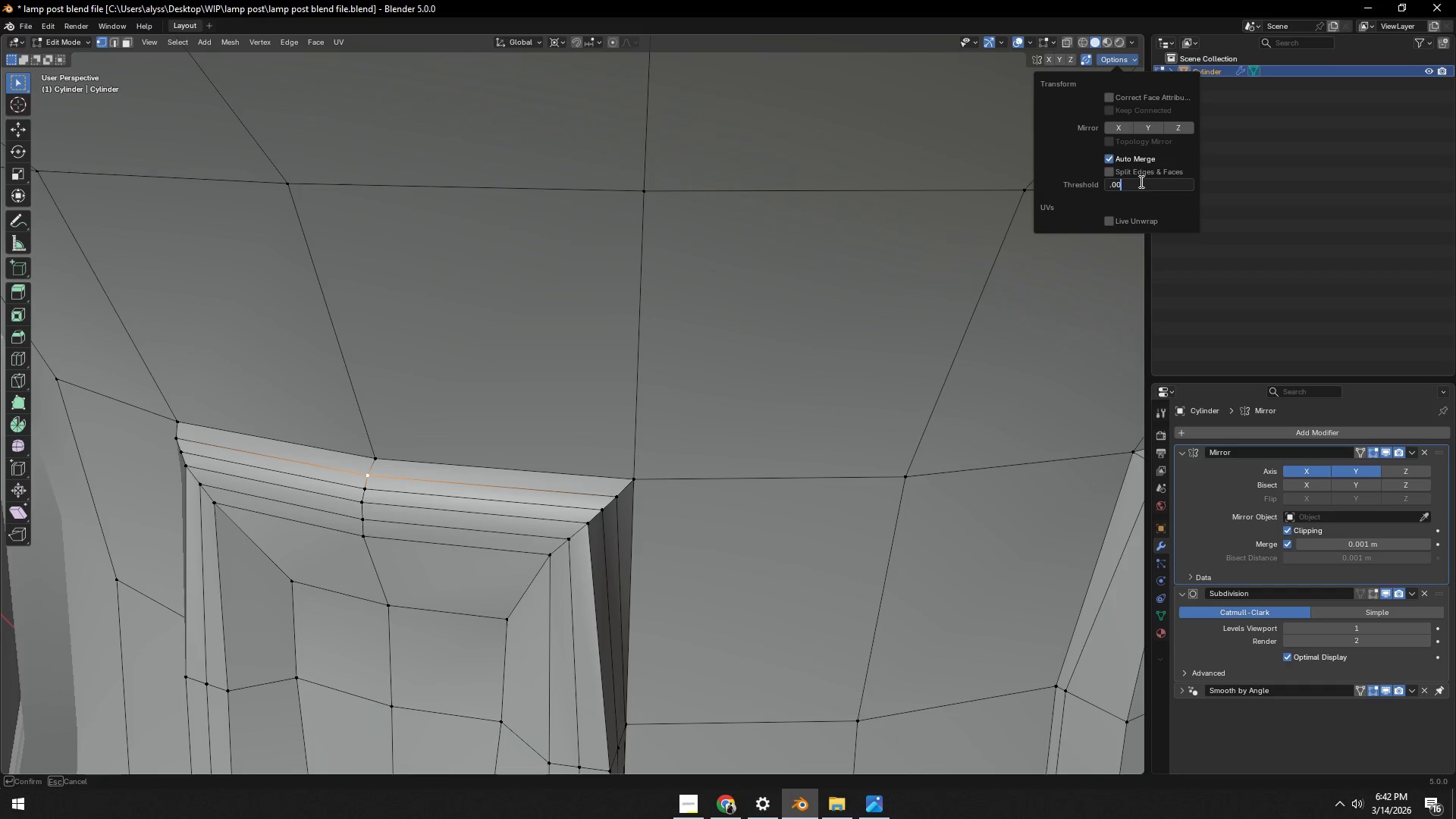 
key(Numpad0)
 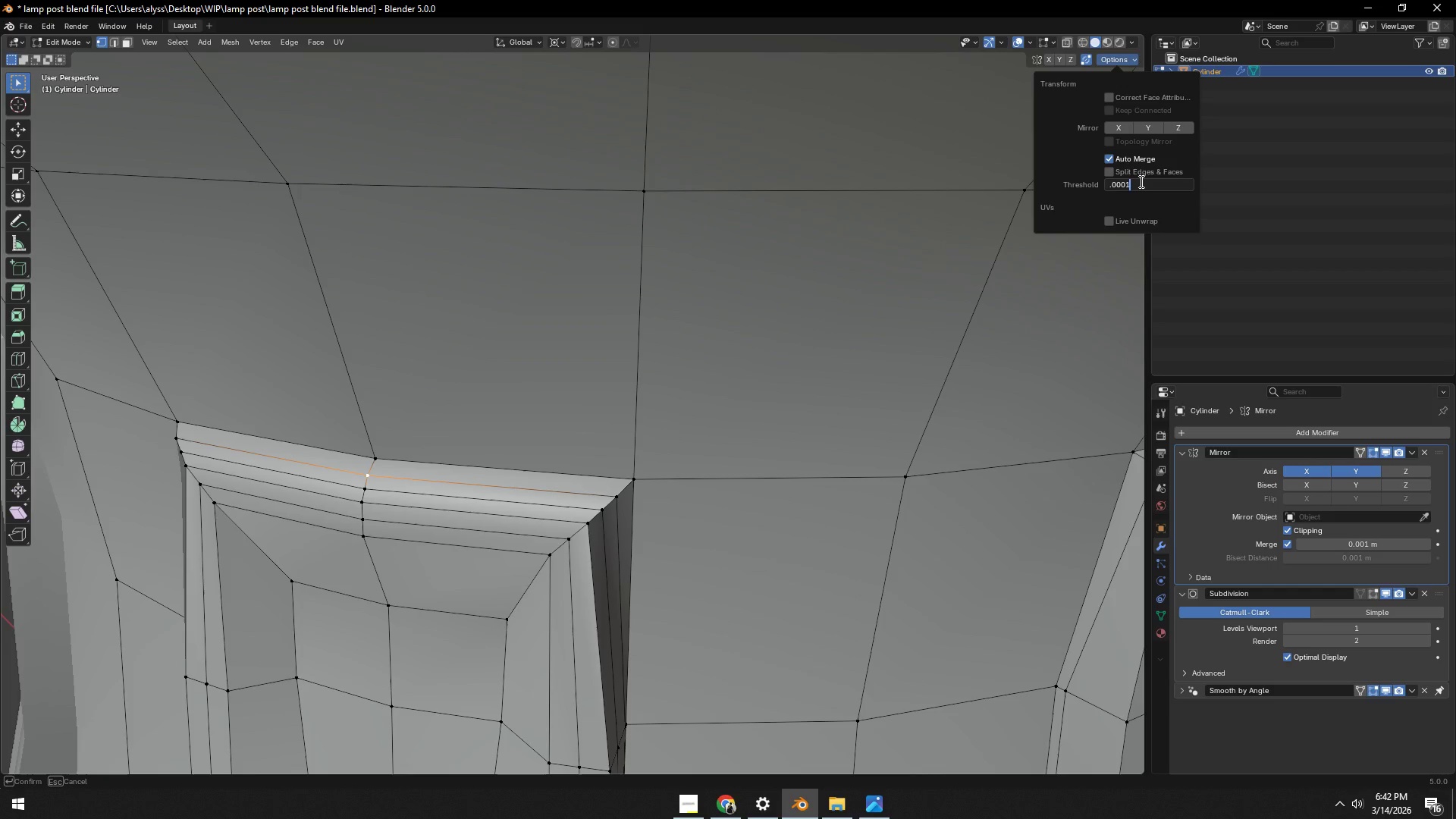 
key(Numpad1)
 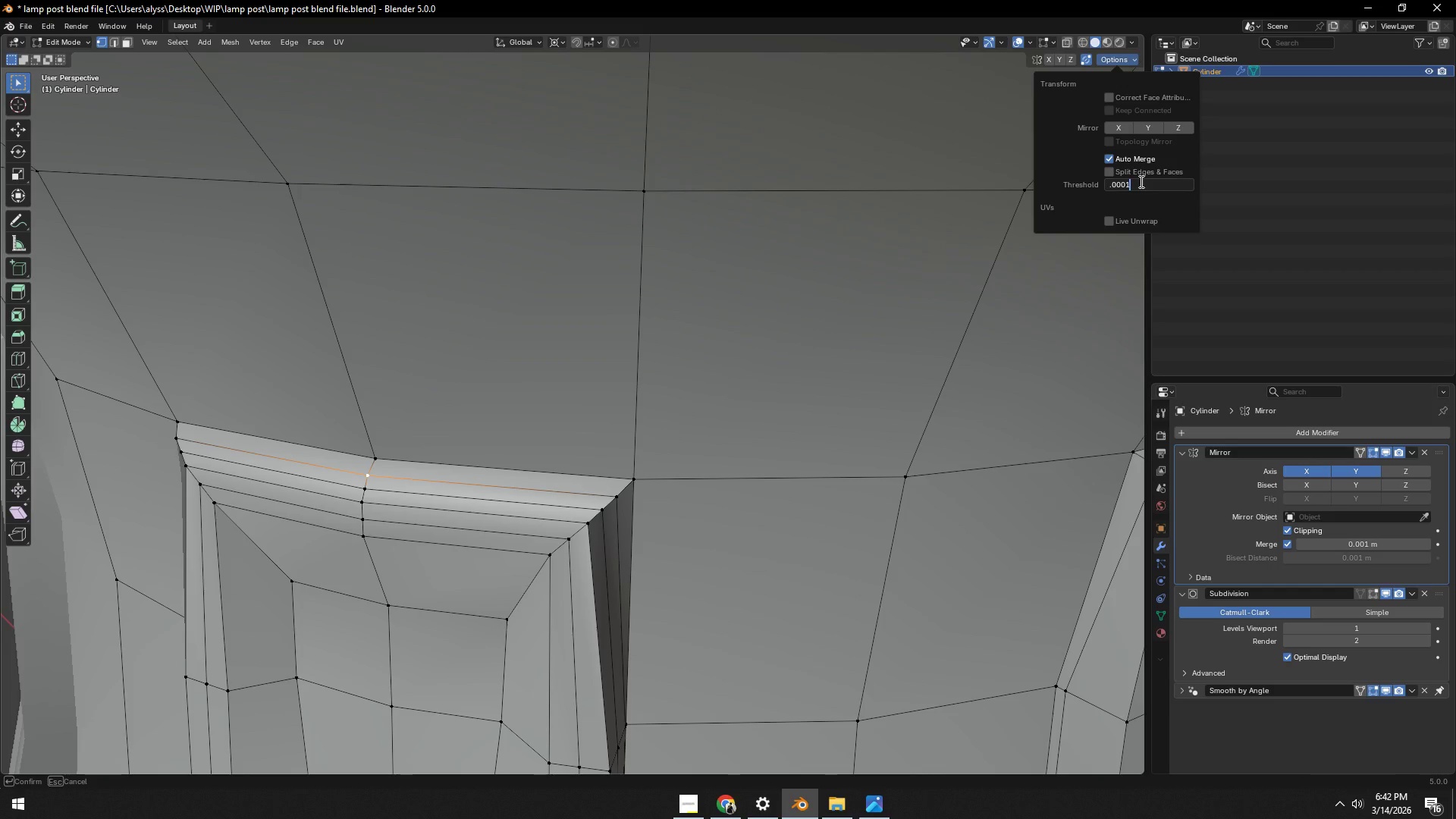 
key(NumpadEnter)
 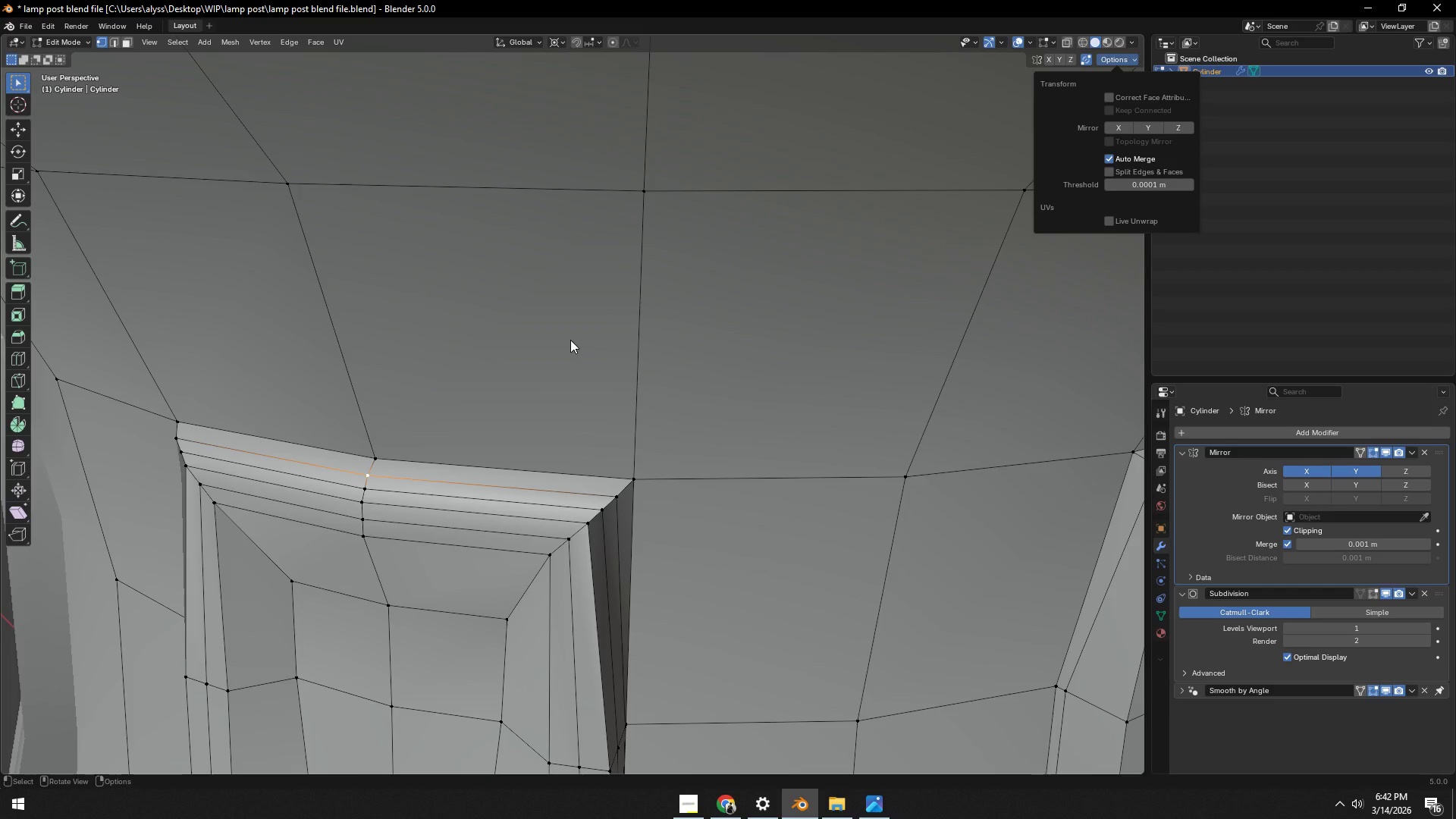 
wait(5.56)
 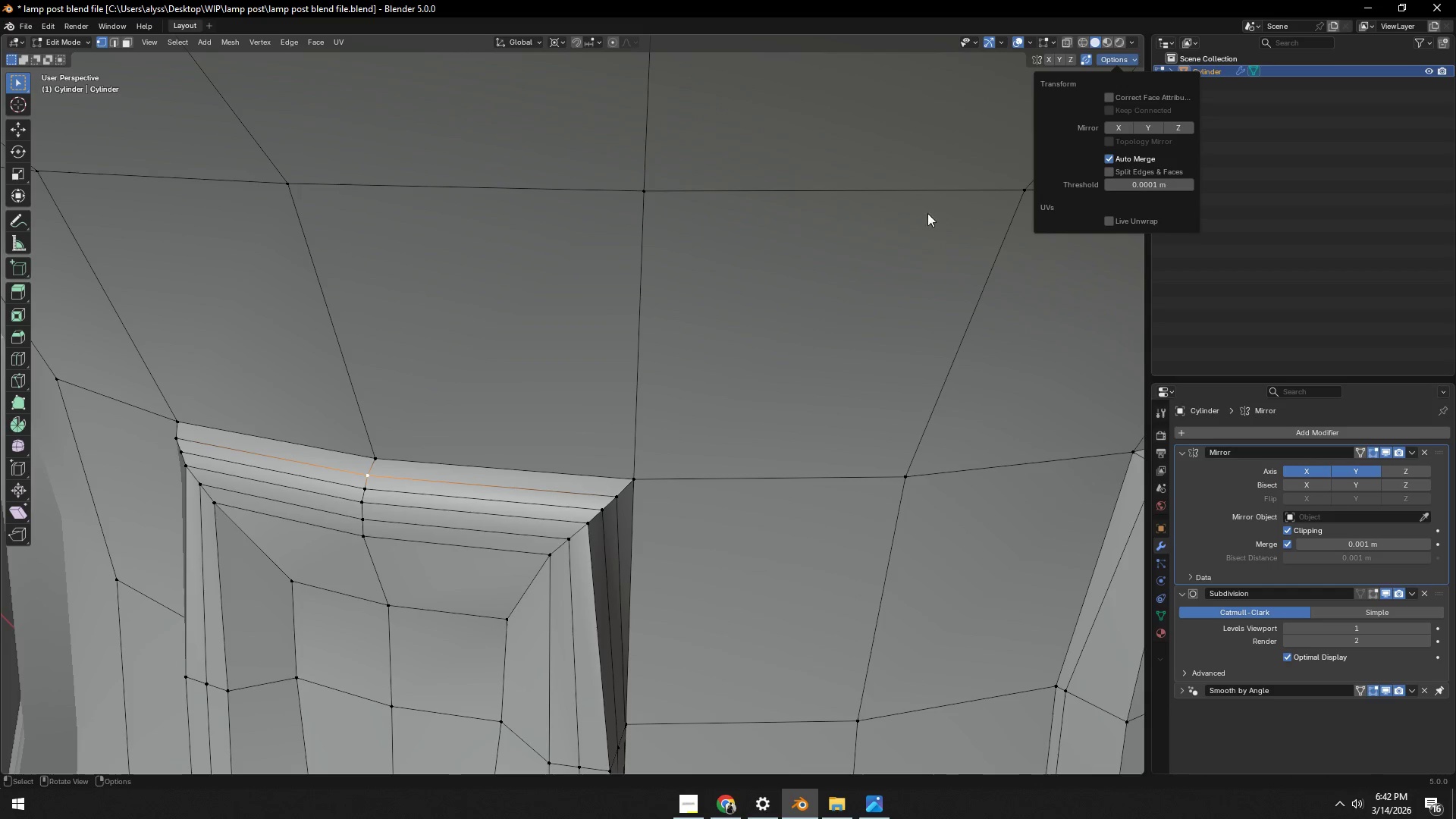 
left_click([570, 340])
 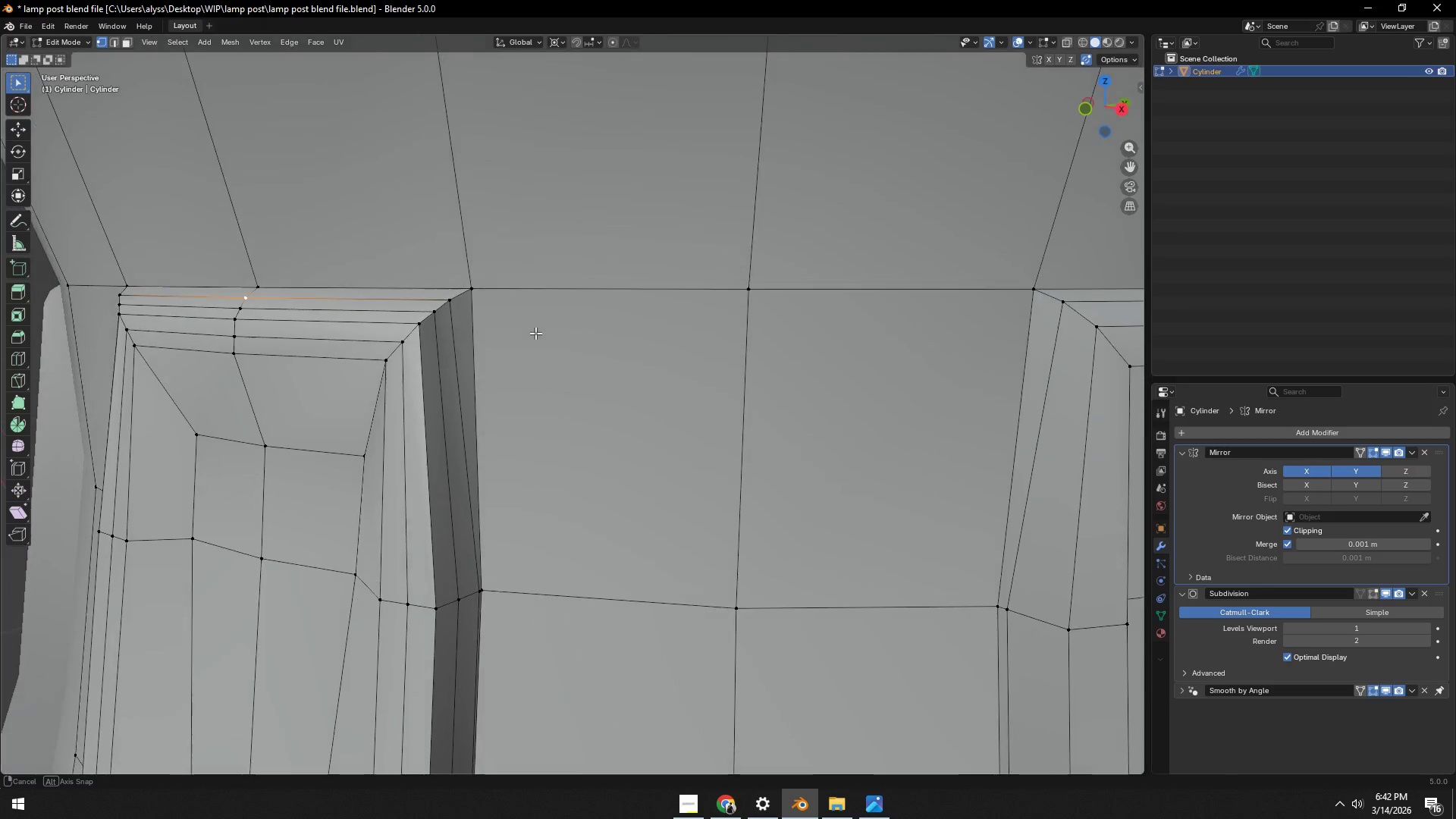 
hold_key(key=ShiftLeft, duration=0.55)
 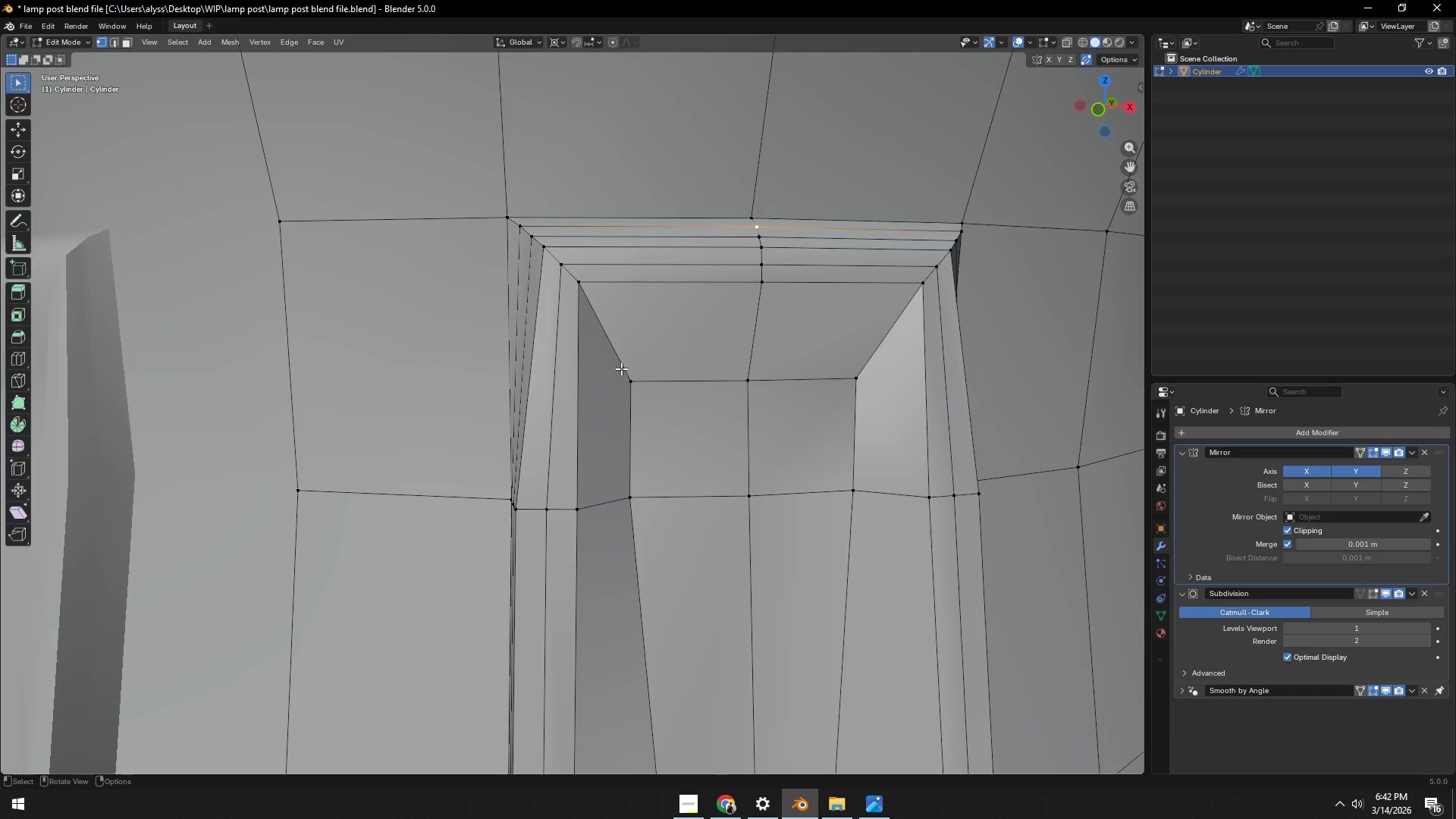 
hold_key(key=ShiftLeft, duration=0.38)
 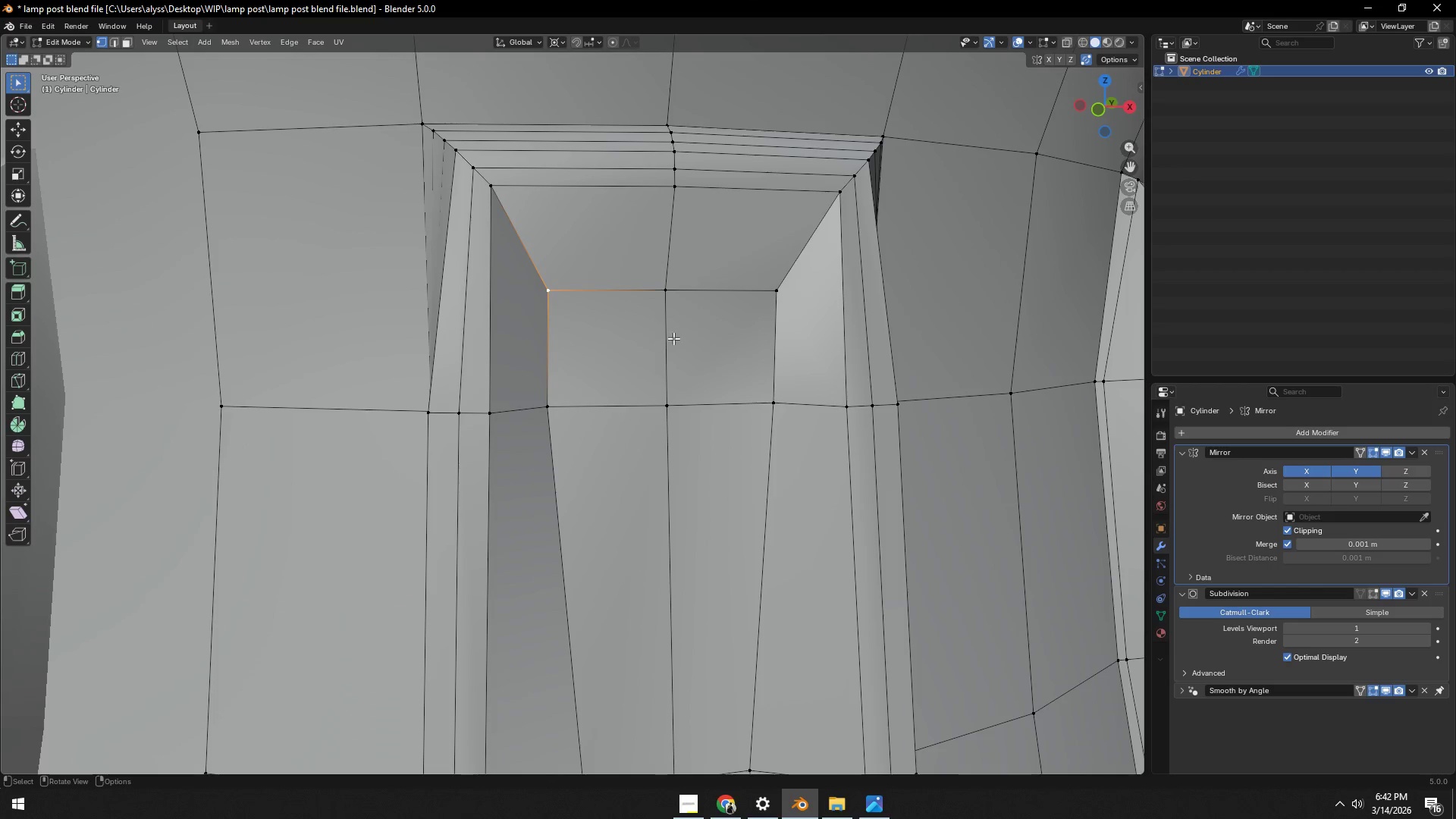 
key(Shift+ShiftLeft)
 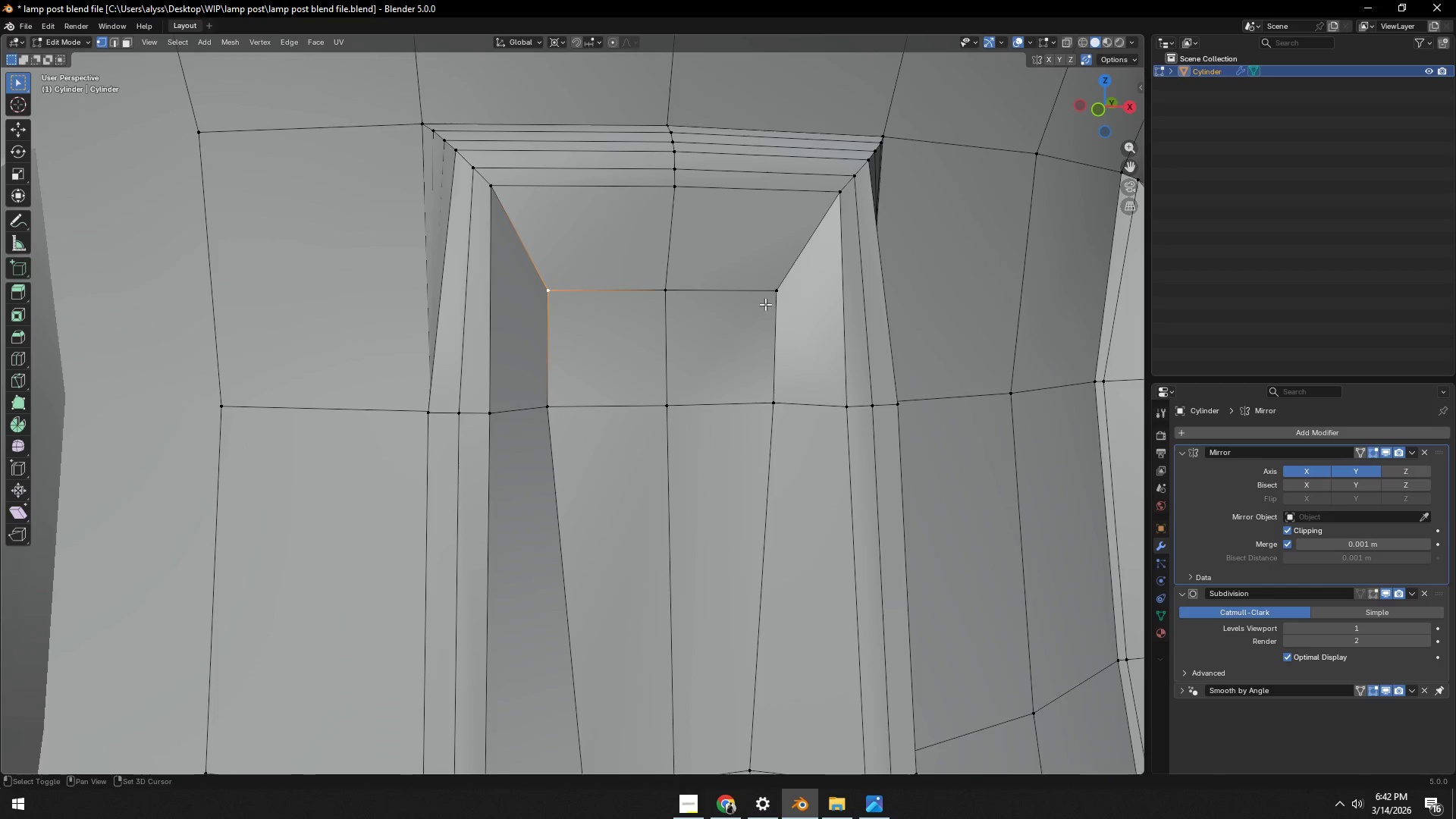 
left_click([770, 301])
 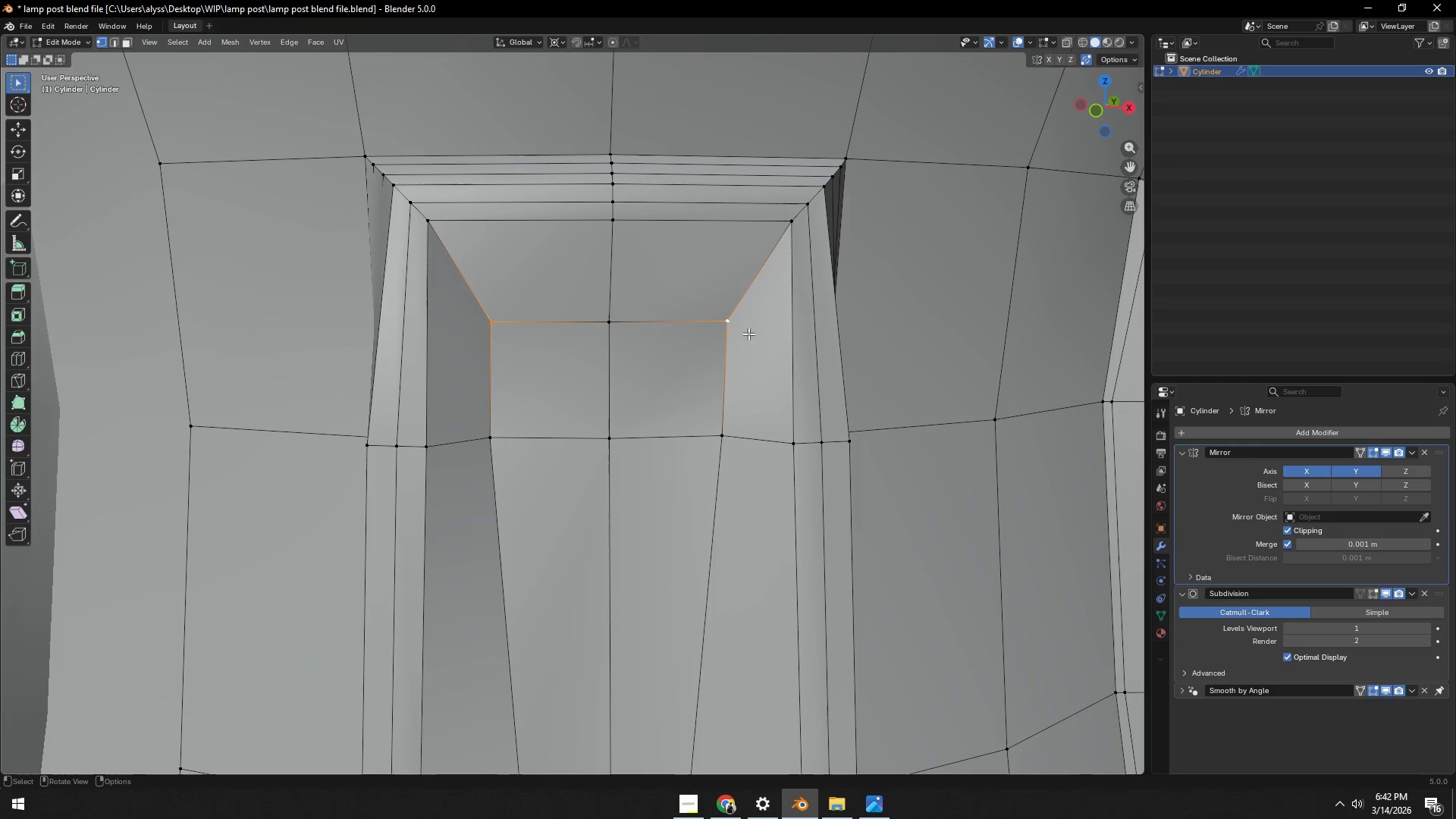 
left_click([726, 328])
 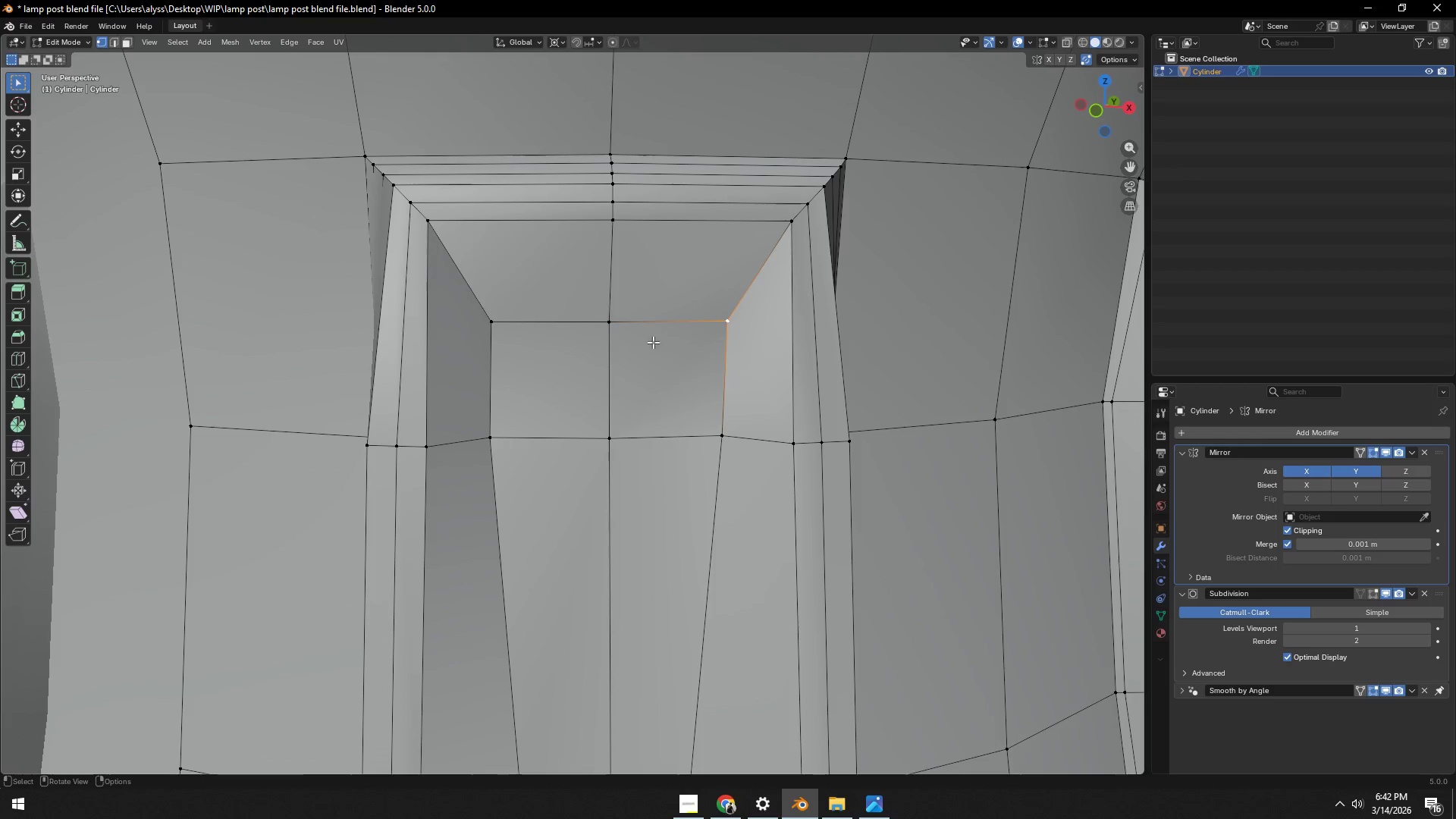 
type(gg)
 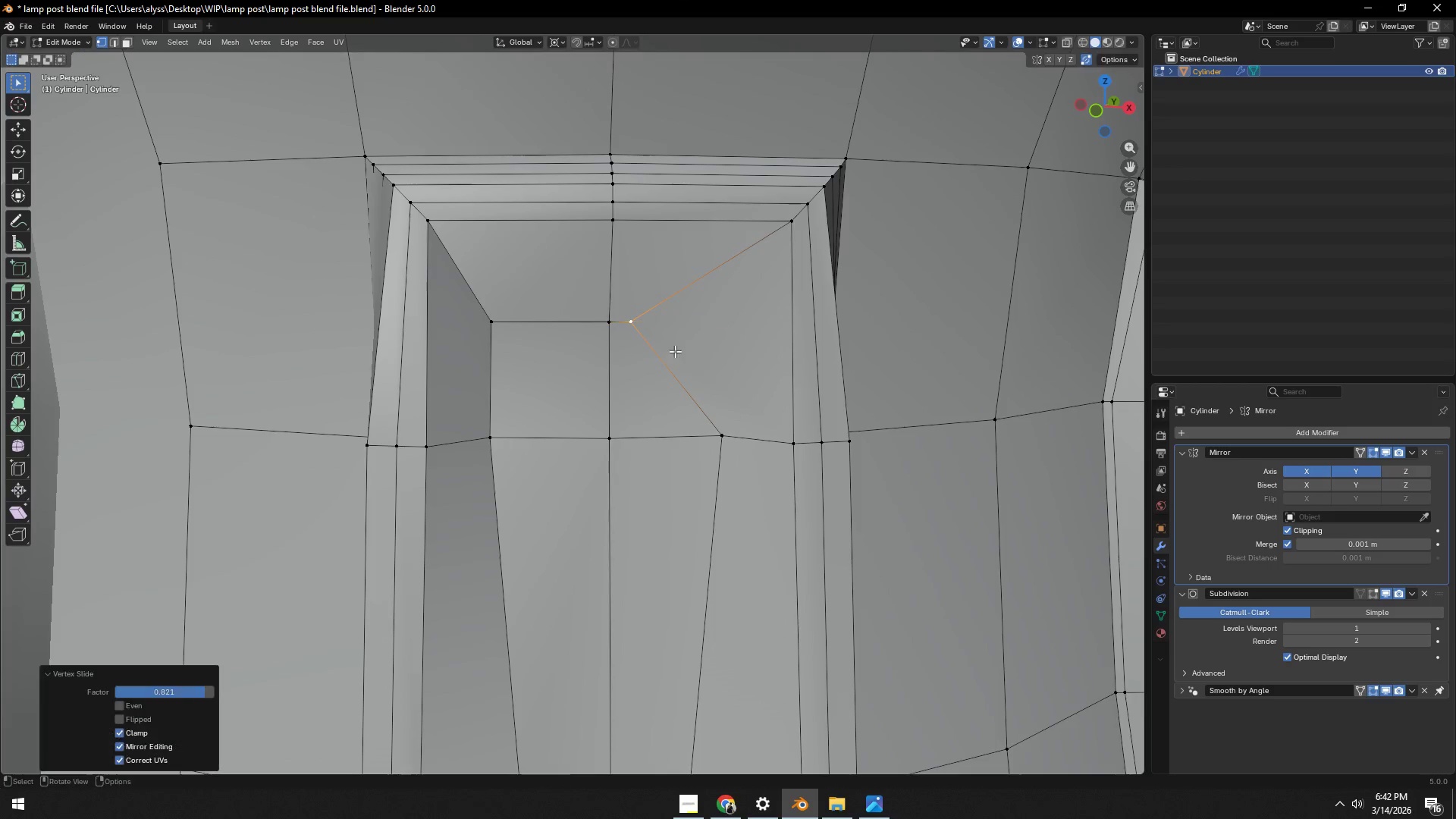 
double_click([505, 336])
 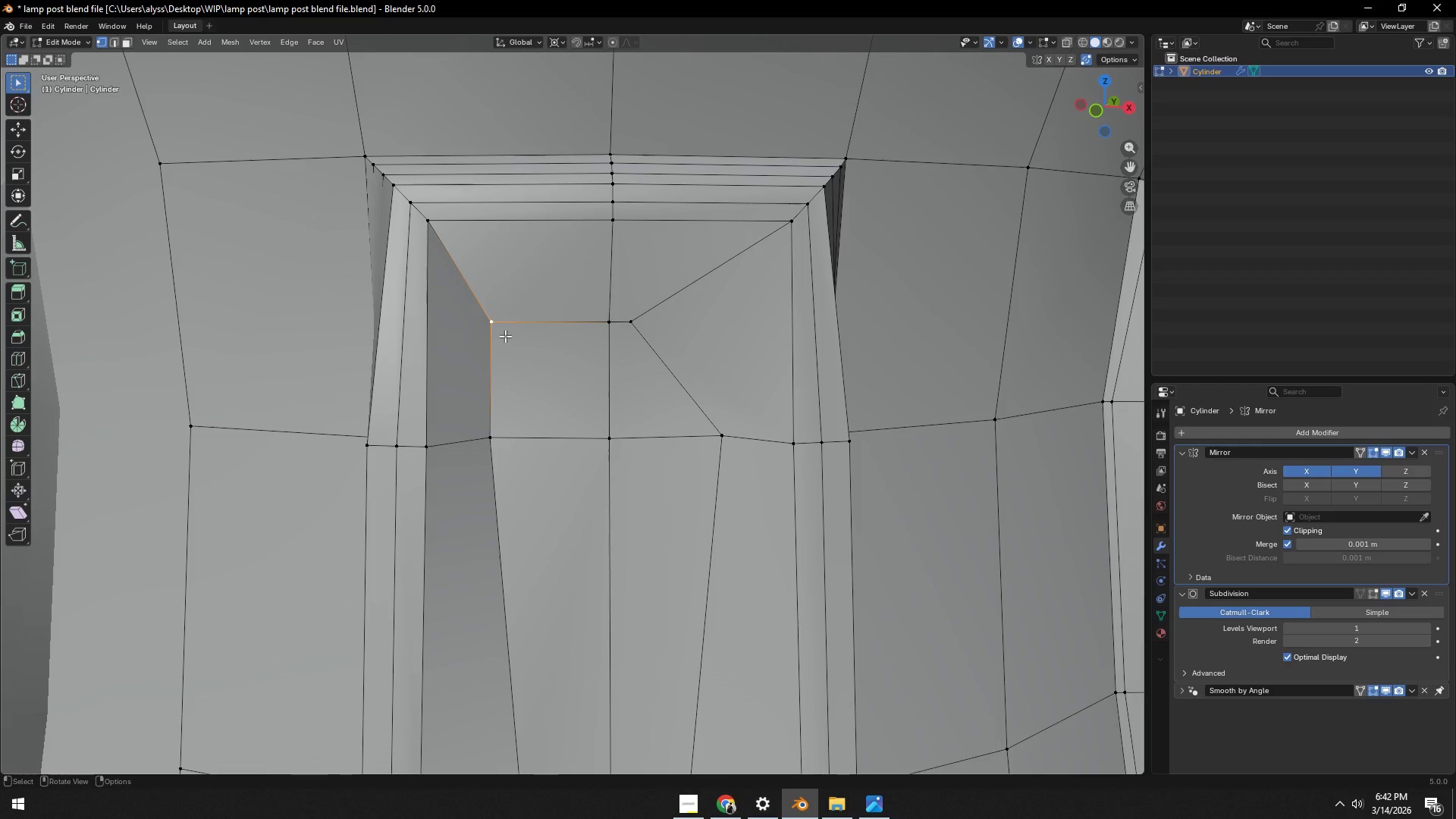 
type(gg)
 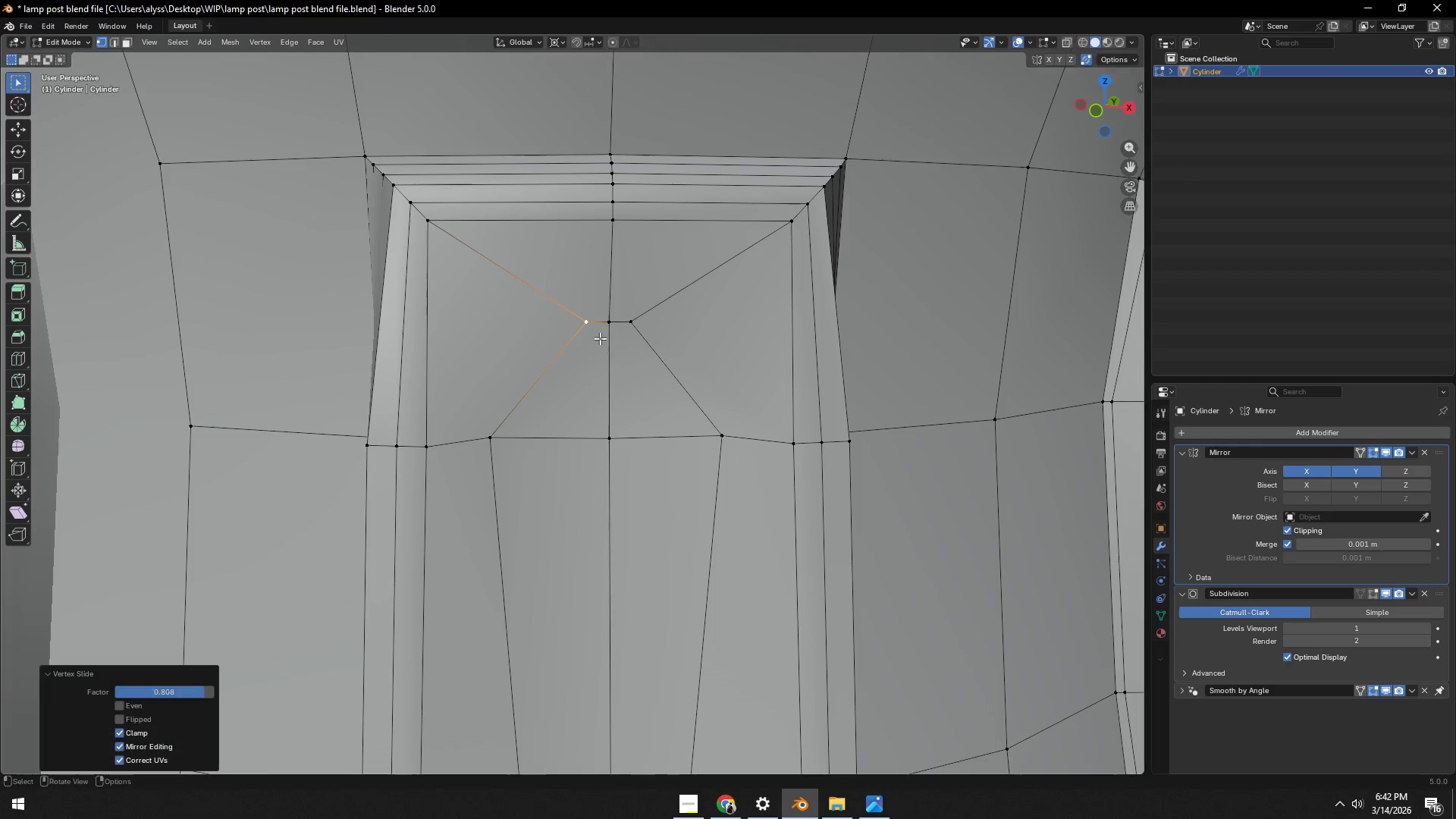 
double_click([499, 438])
 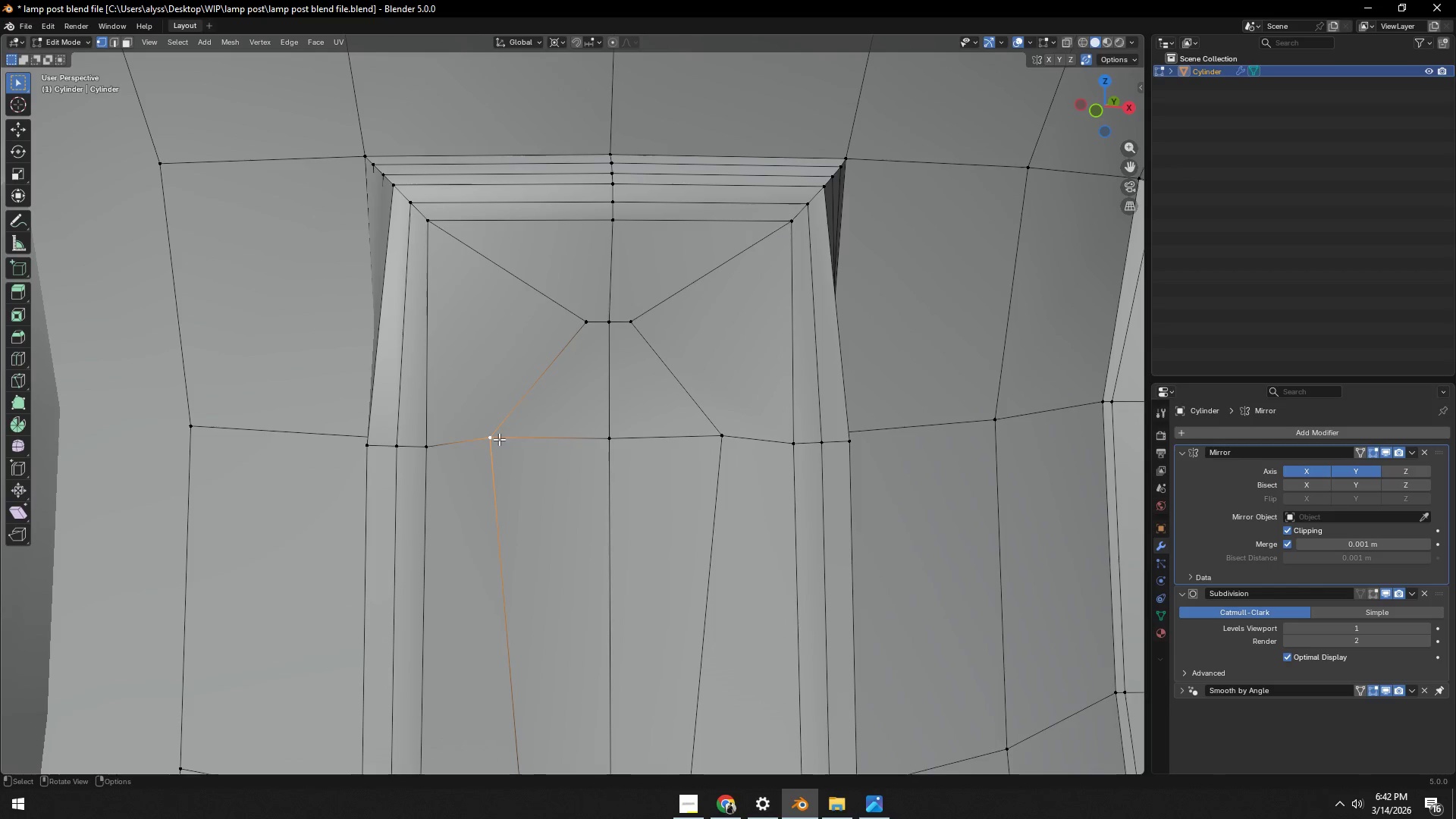 
type(gg)
 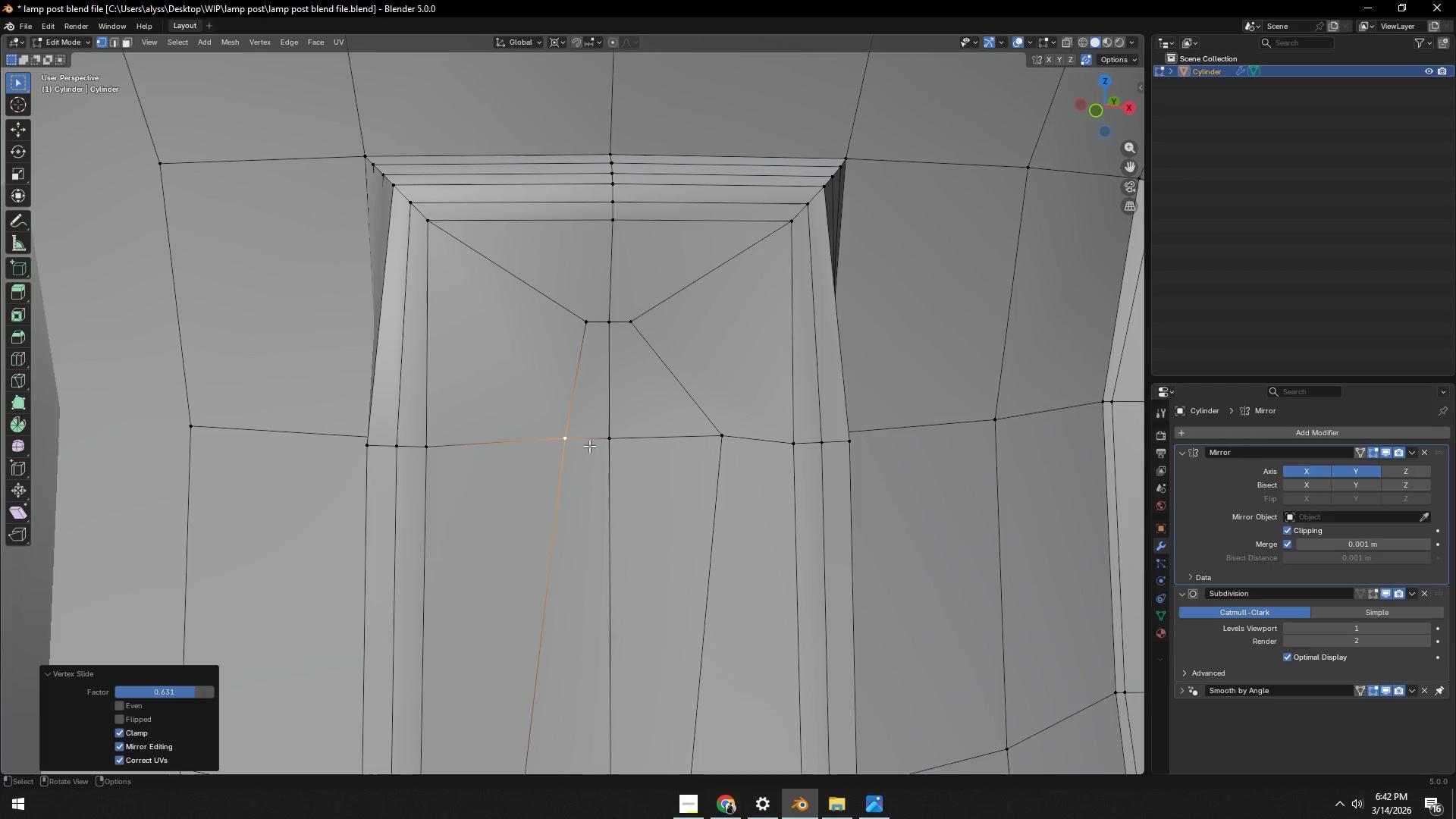 
double_click([730, 444])
 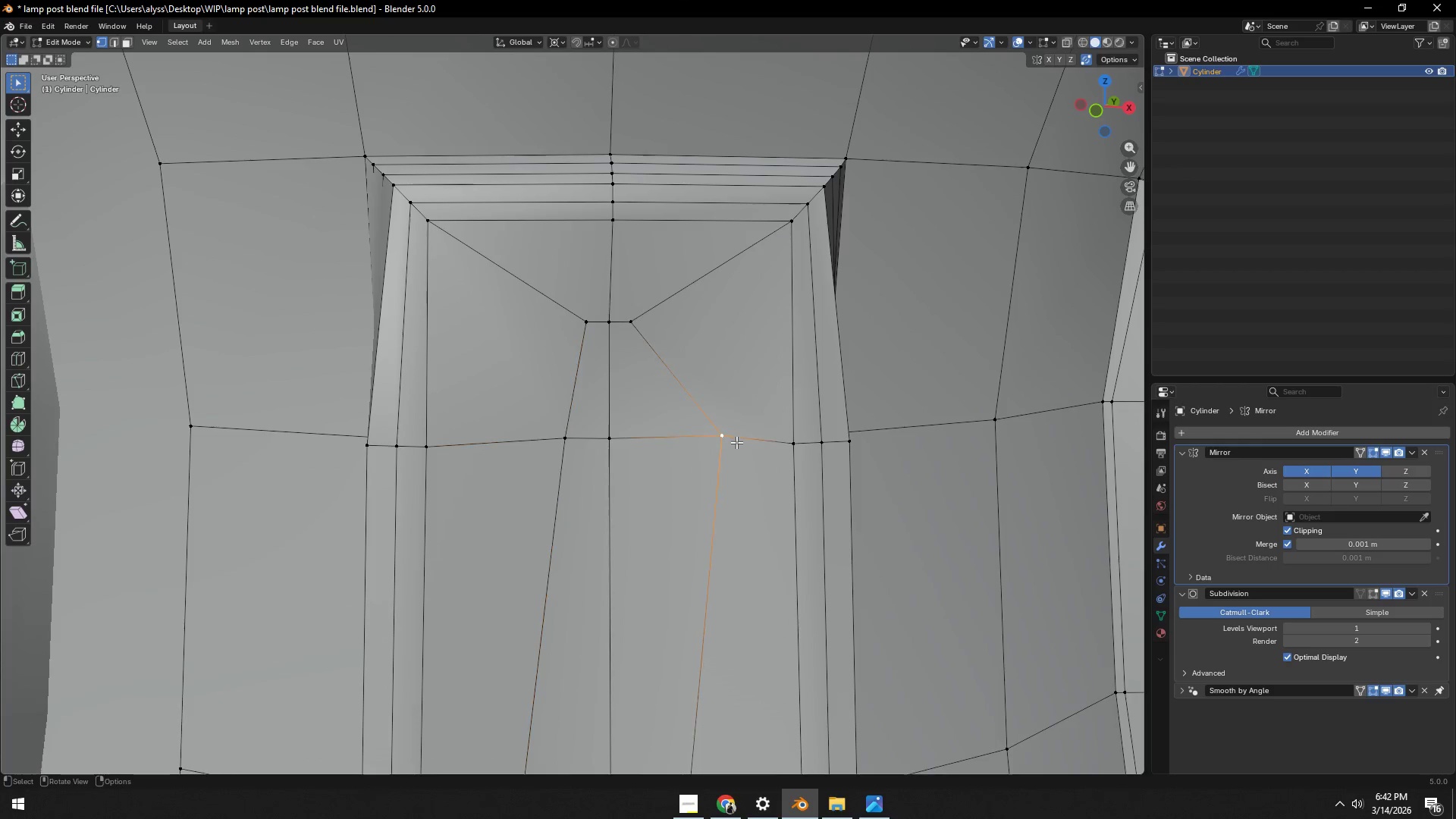 
type(gg)
 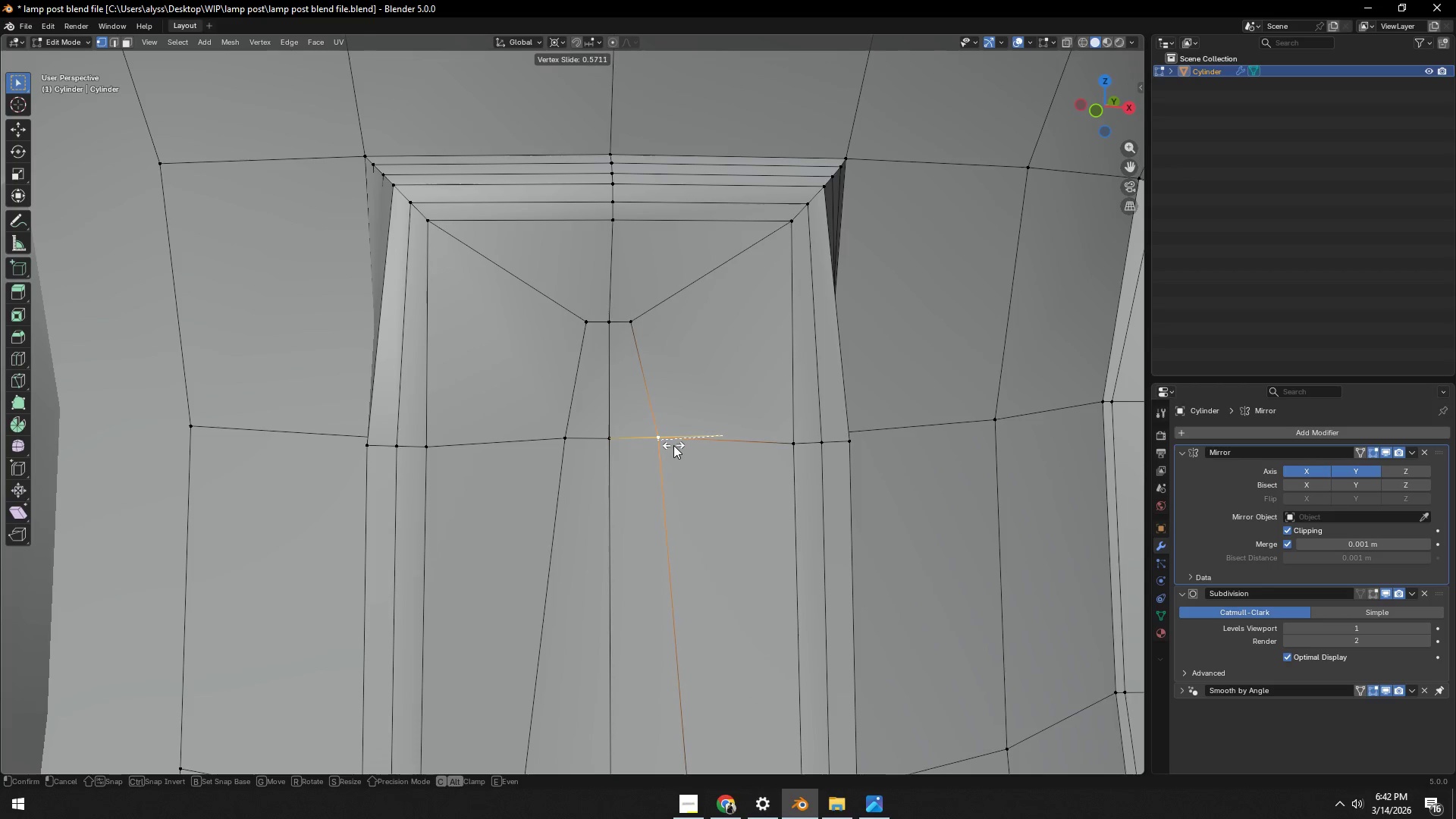 
double_click([809, 444])
 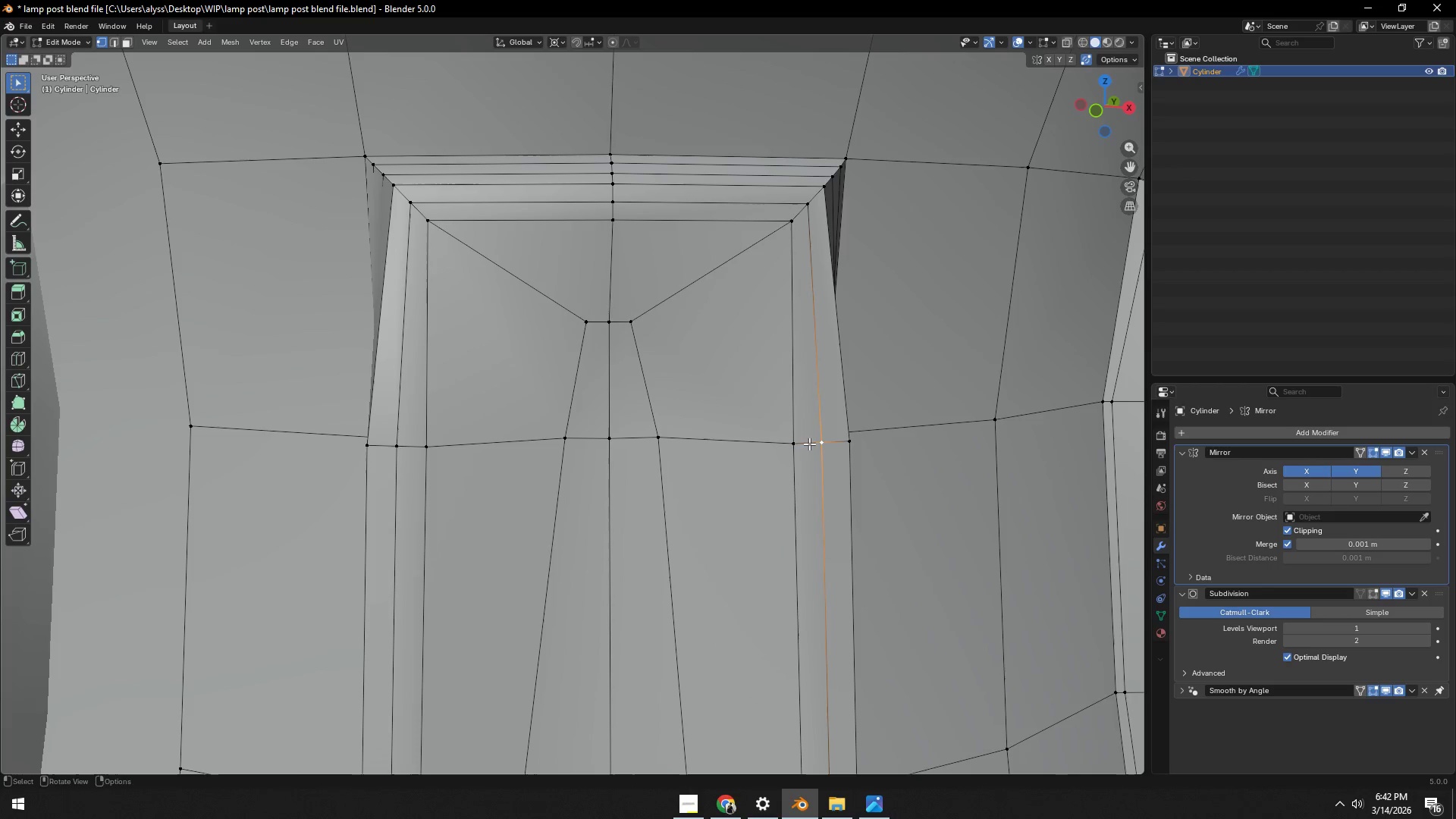 
type(gg)
 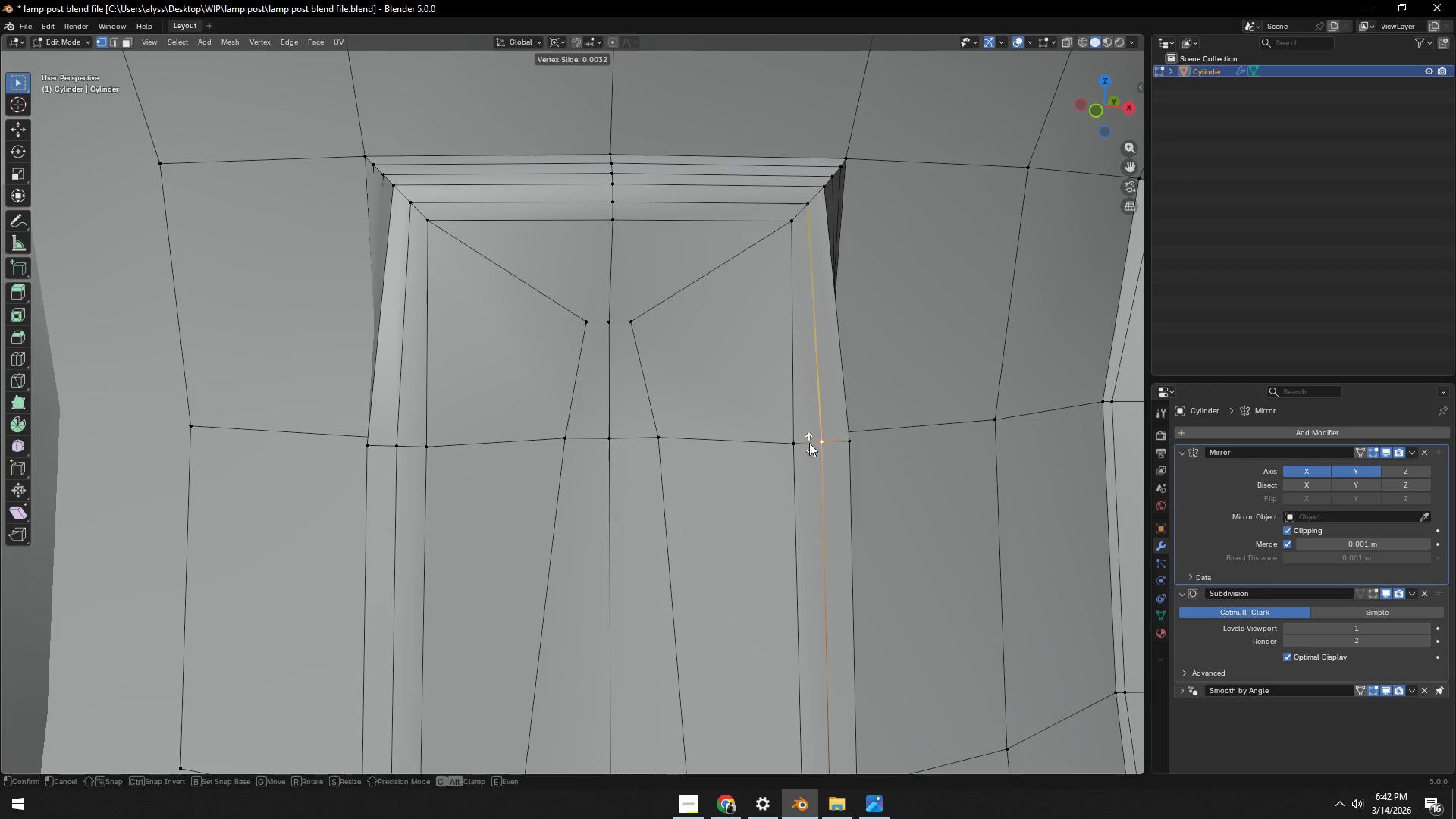 
right_click([809, 443])
 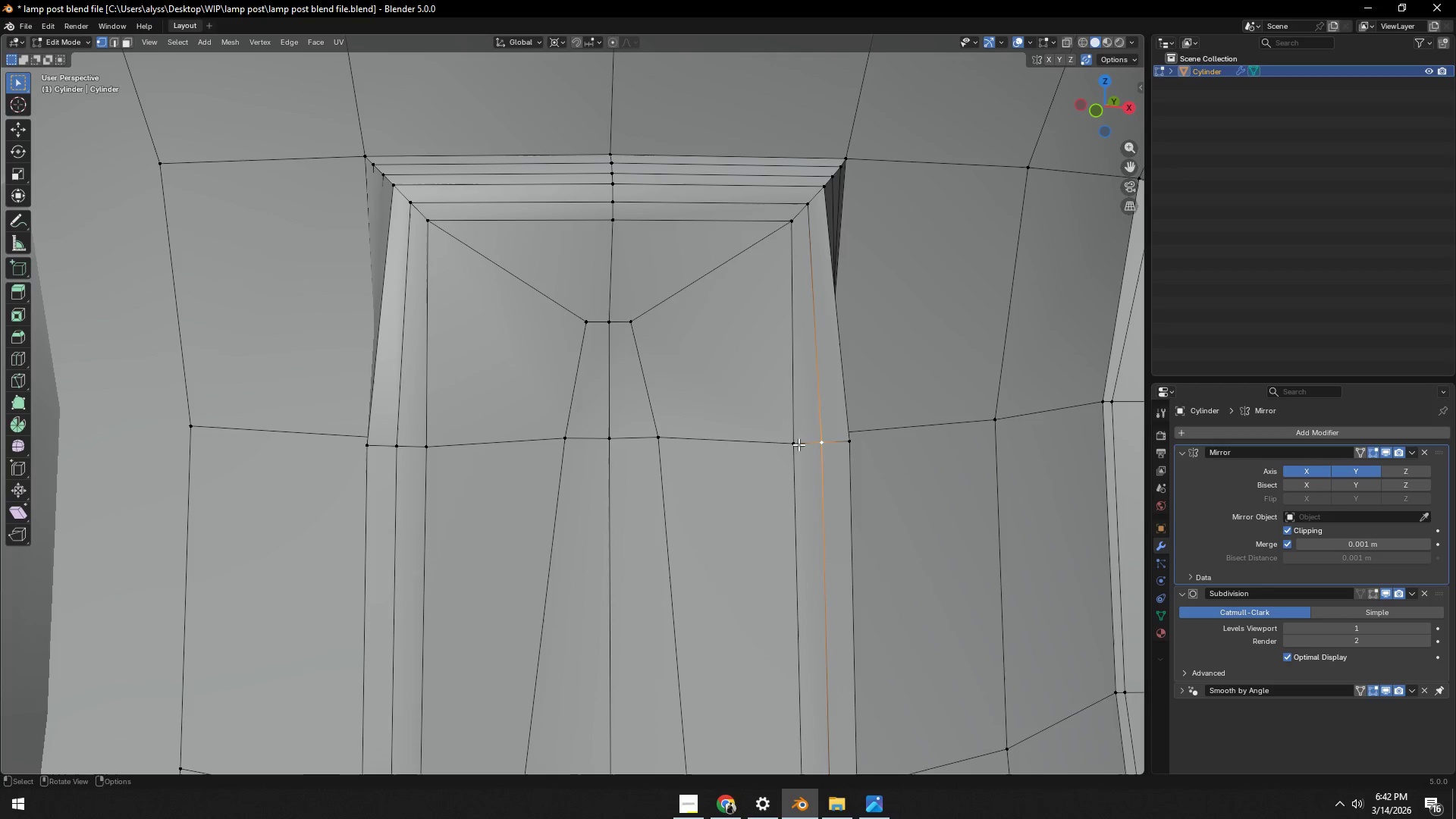 
left_click([794, 444])
 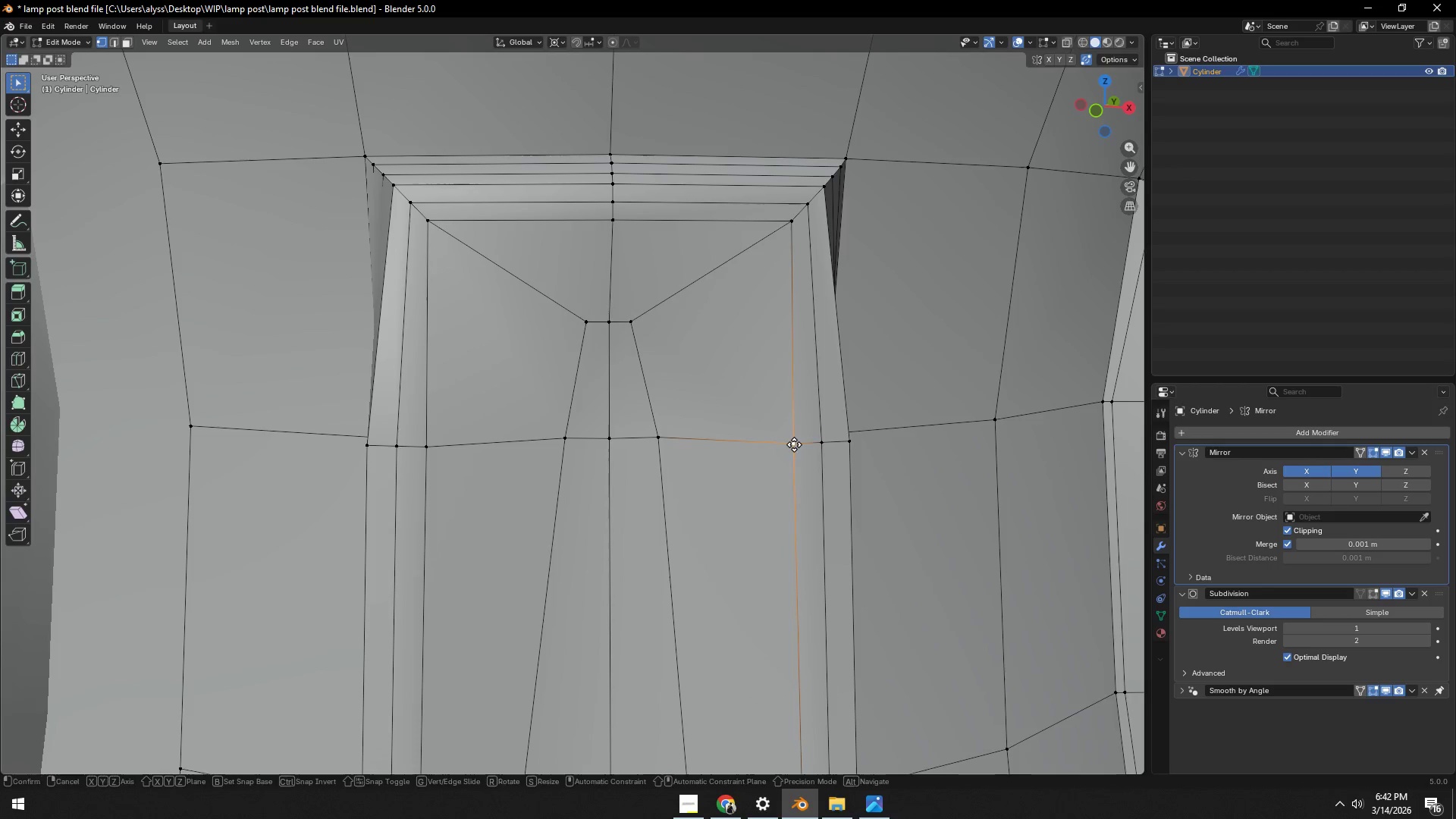 
key(G)
 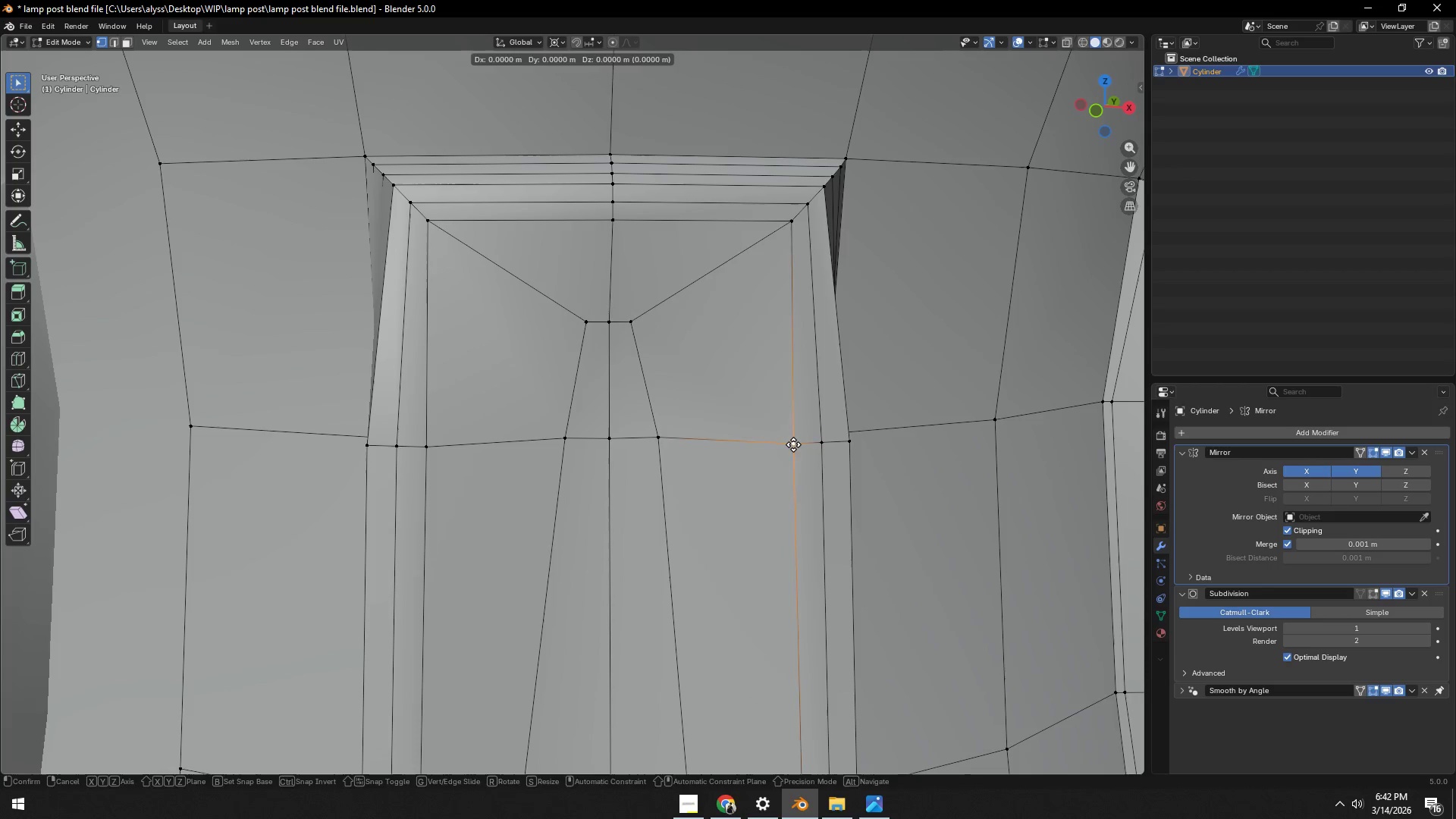 
key(G)
 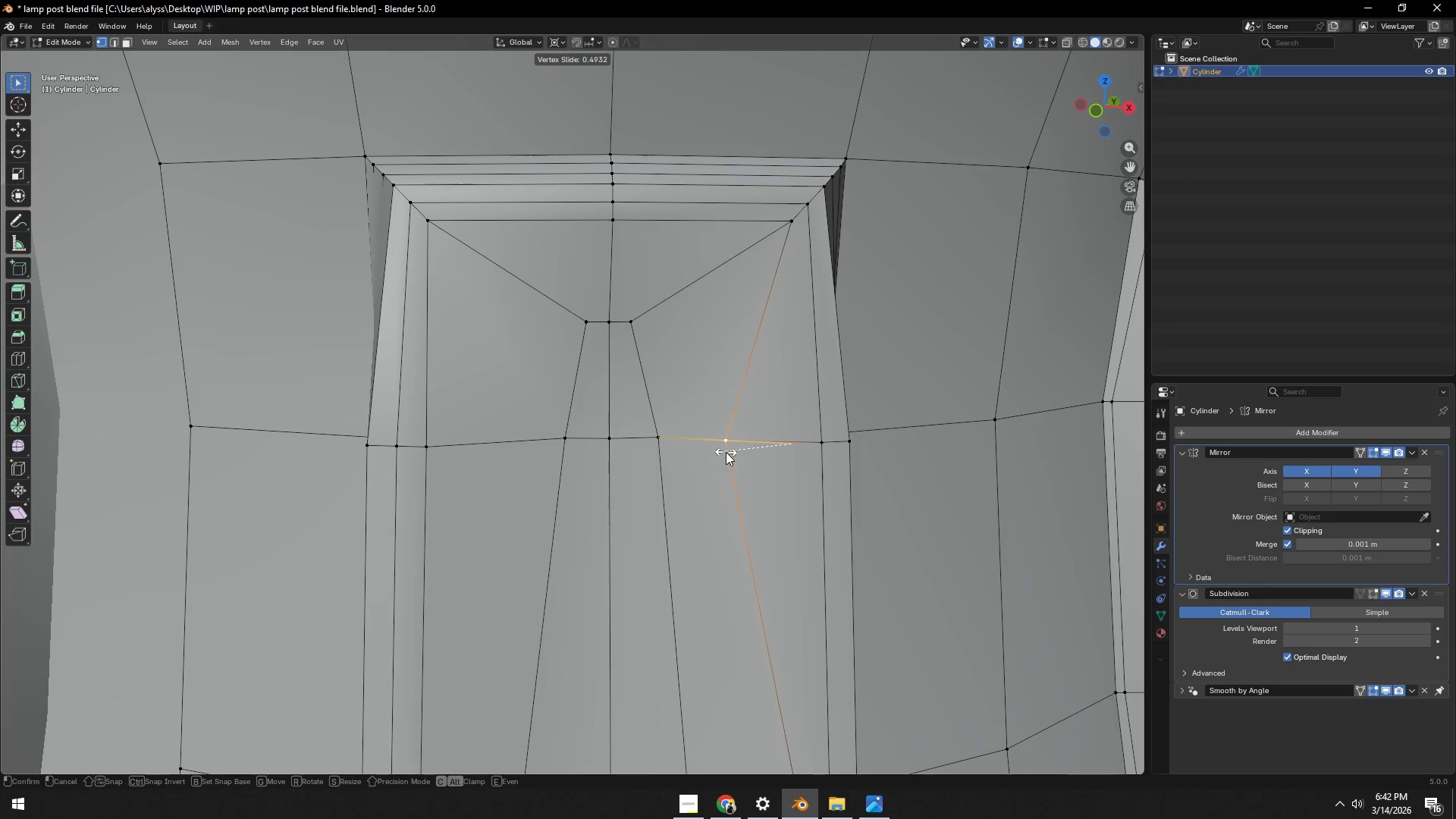 
left_click([726, 452])
 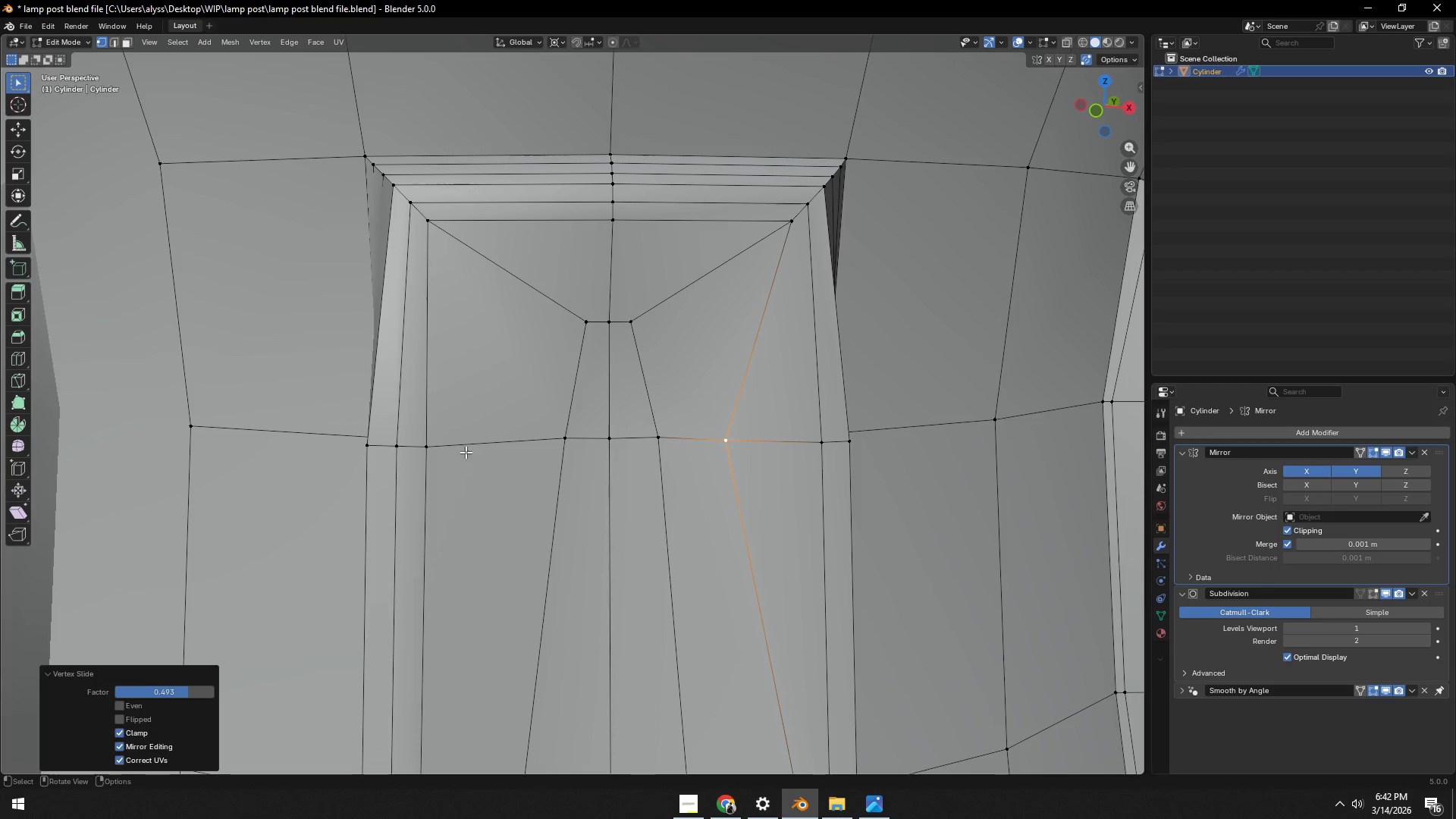 
left_click([437, 452])
 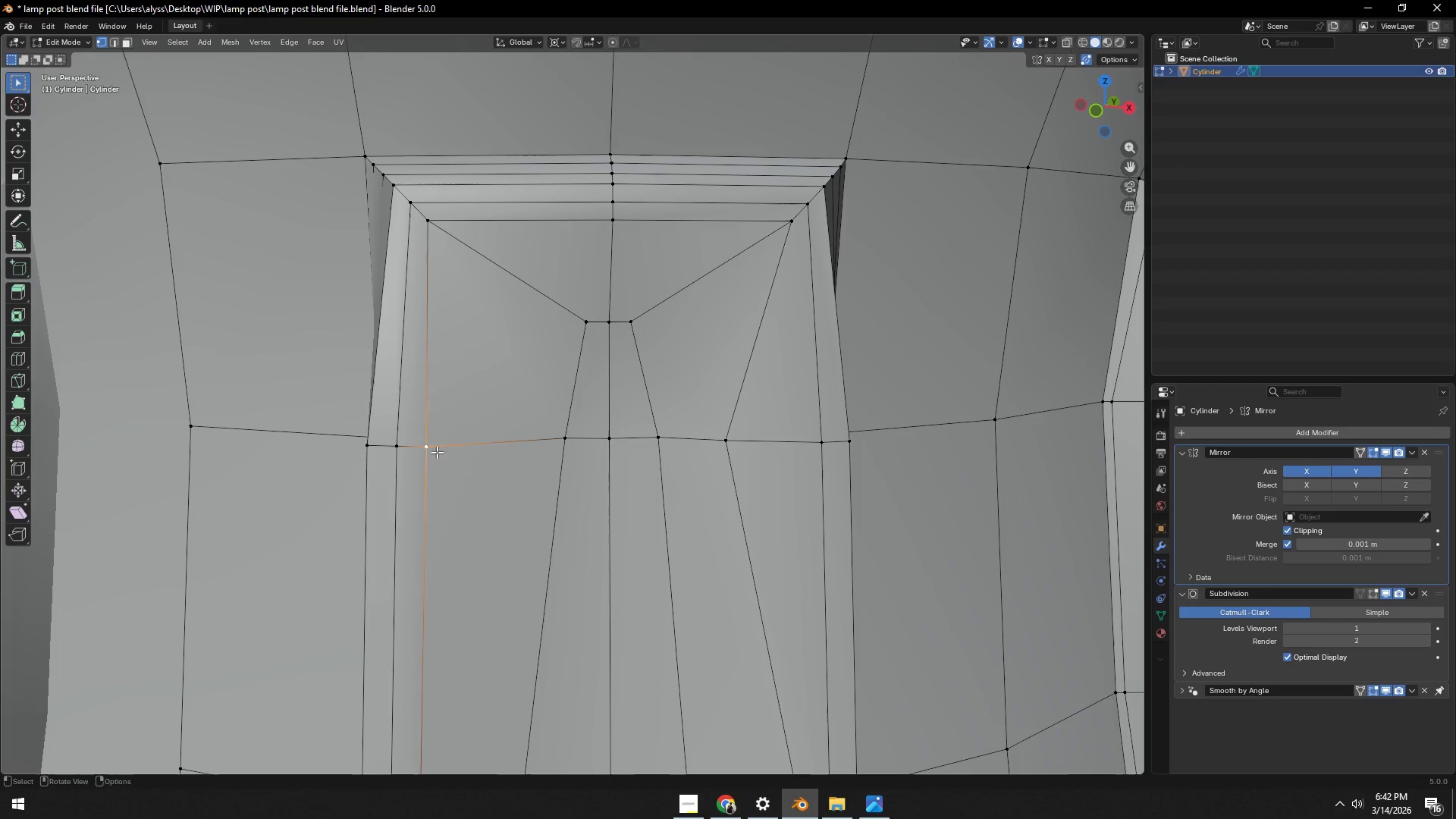 
type(gg)
 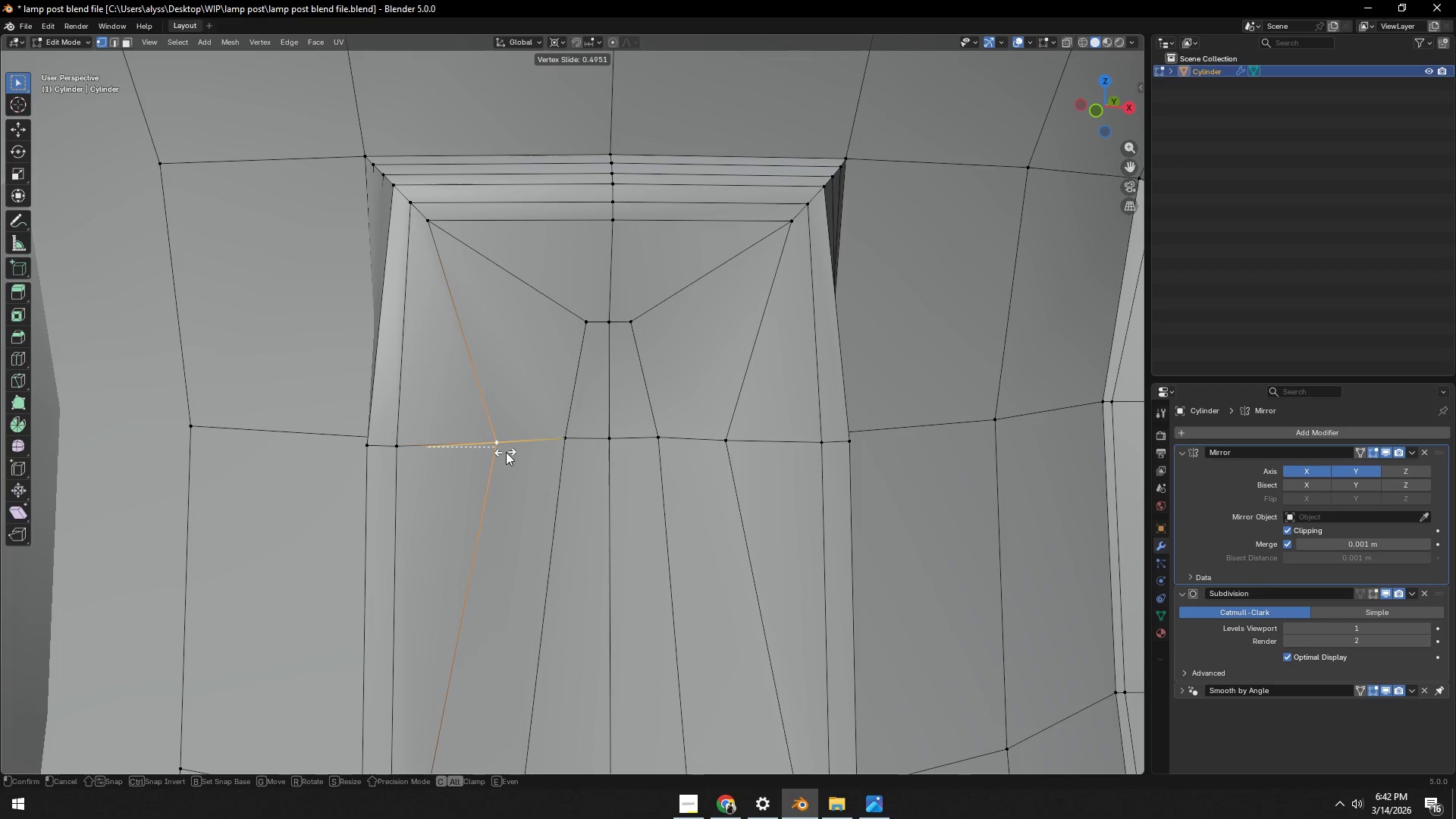 
left_click([506, 452])
 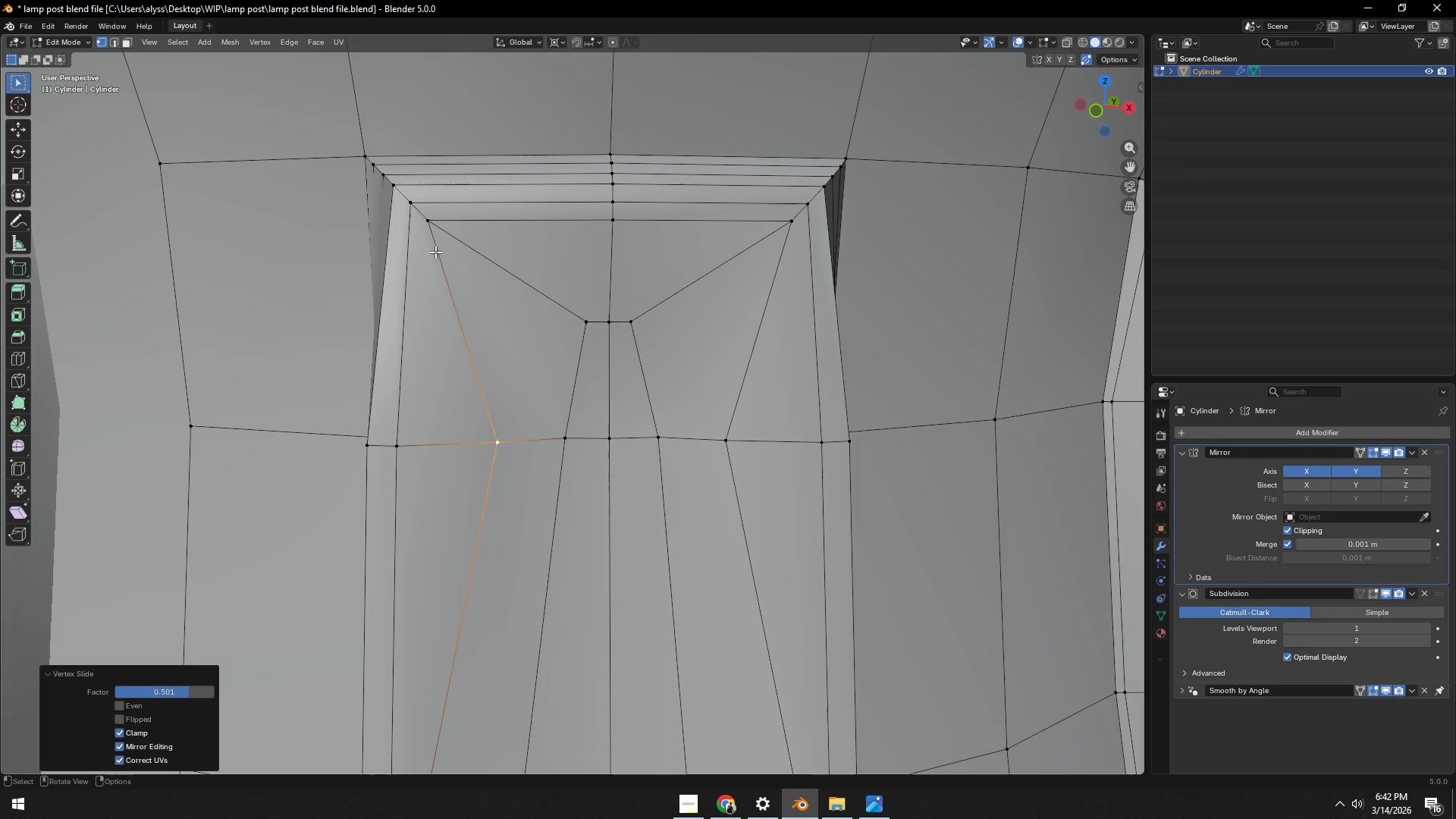 
left_click([429, 231])
 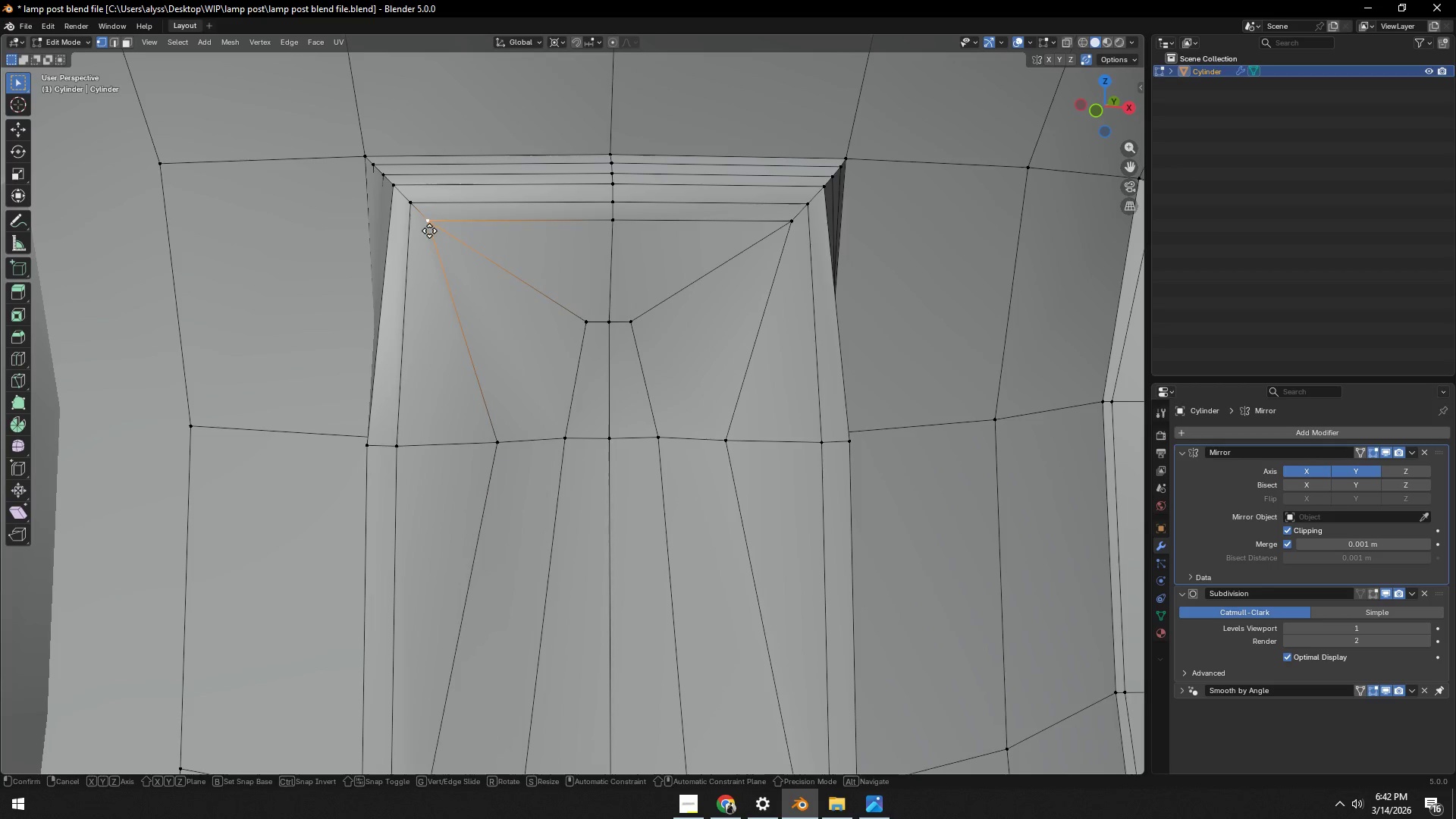 
type(gg)
 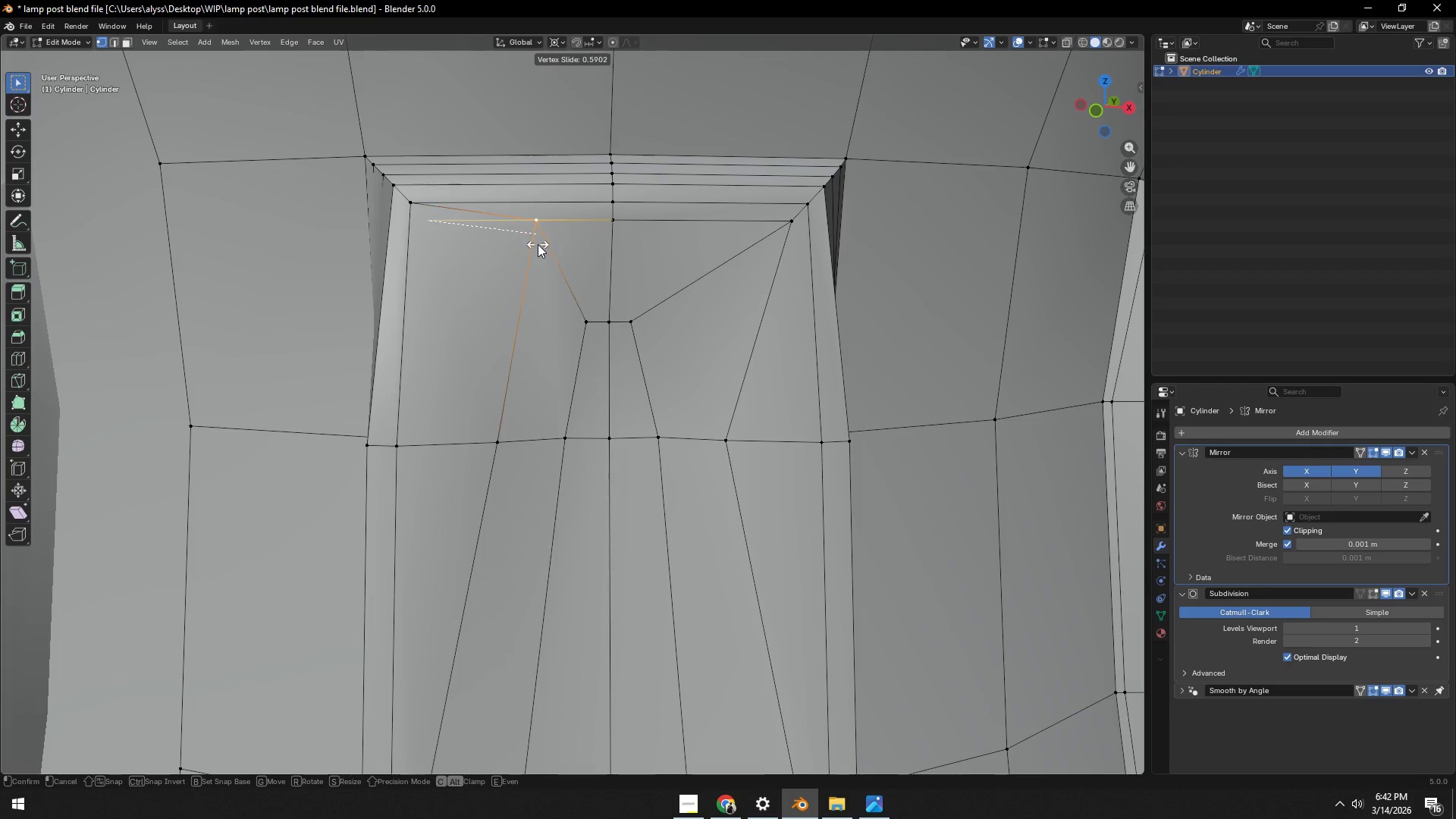 
left_click([538, 244])
 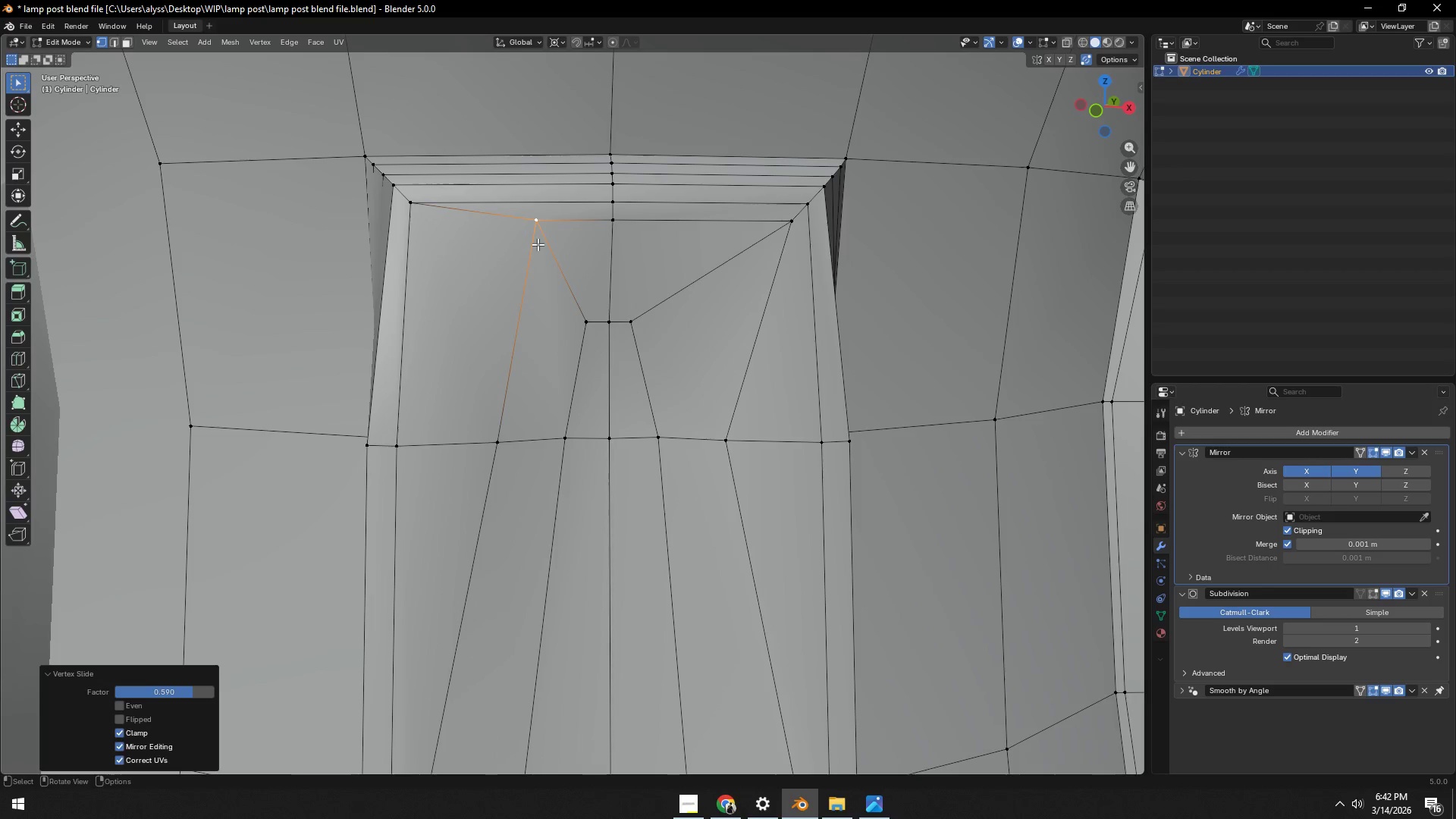 
type(gg)
 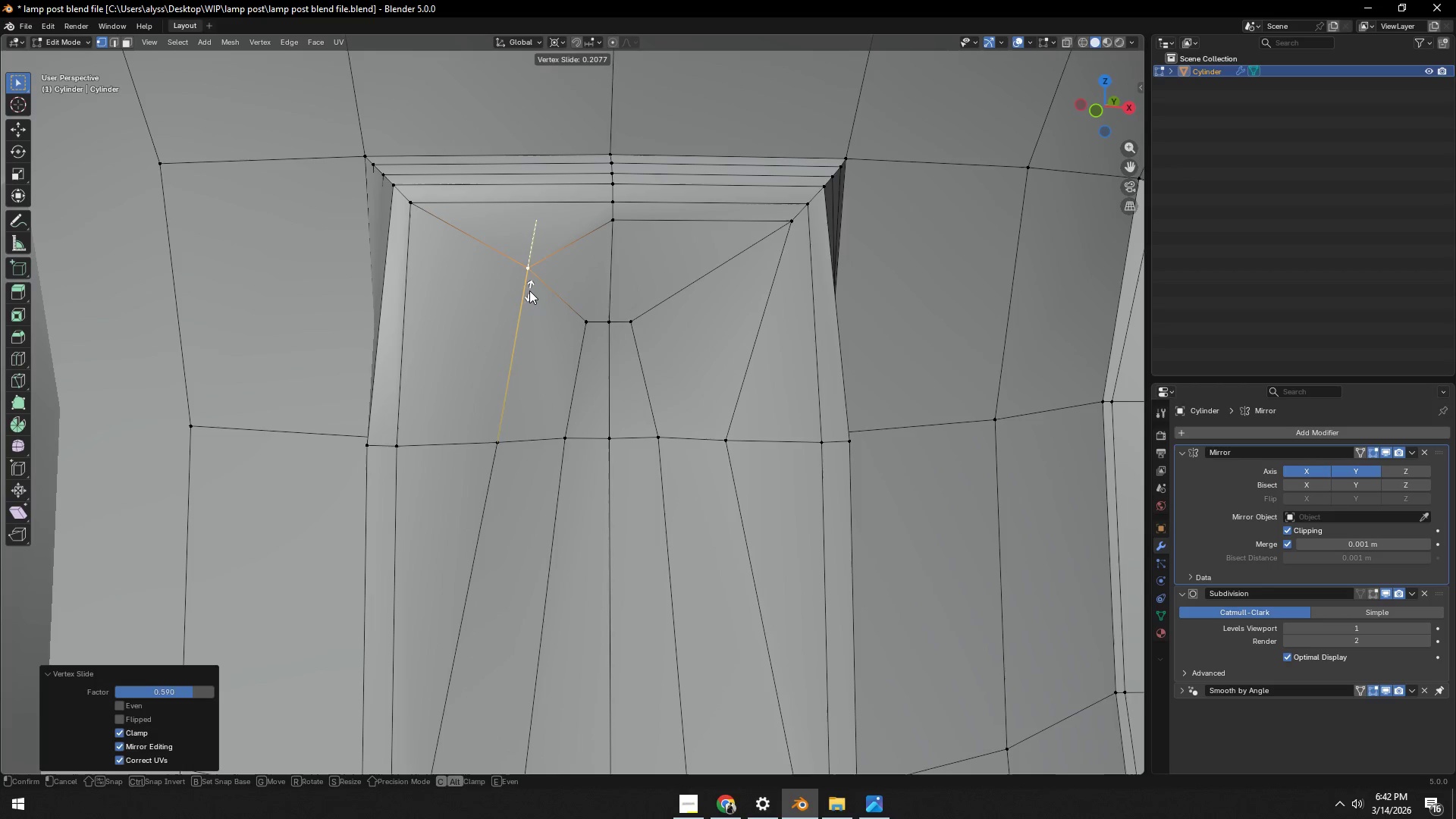 
left_click([529, 290])
 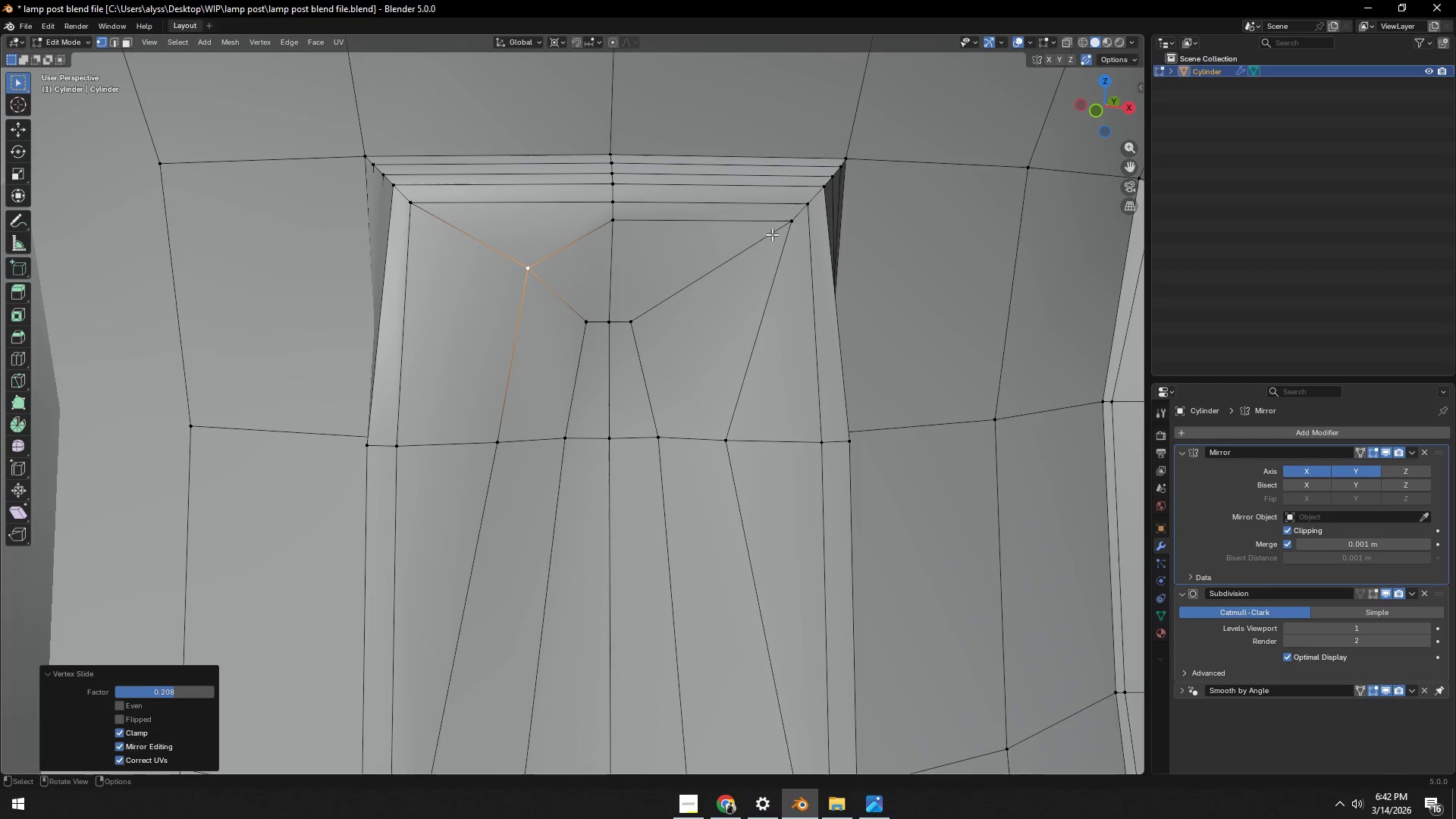 
left_click([783, 227])
 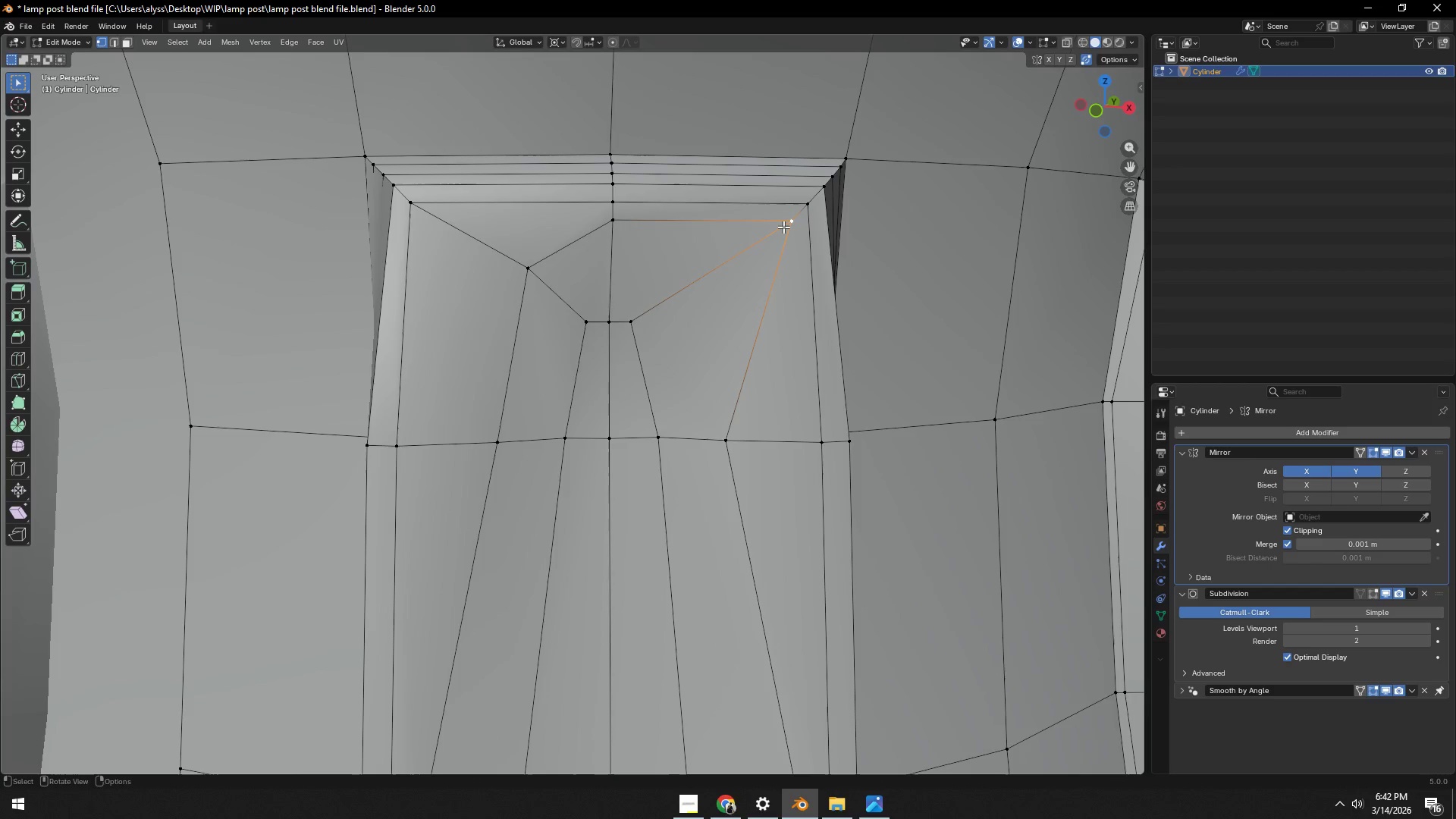 
type(gg)
 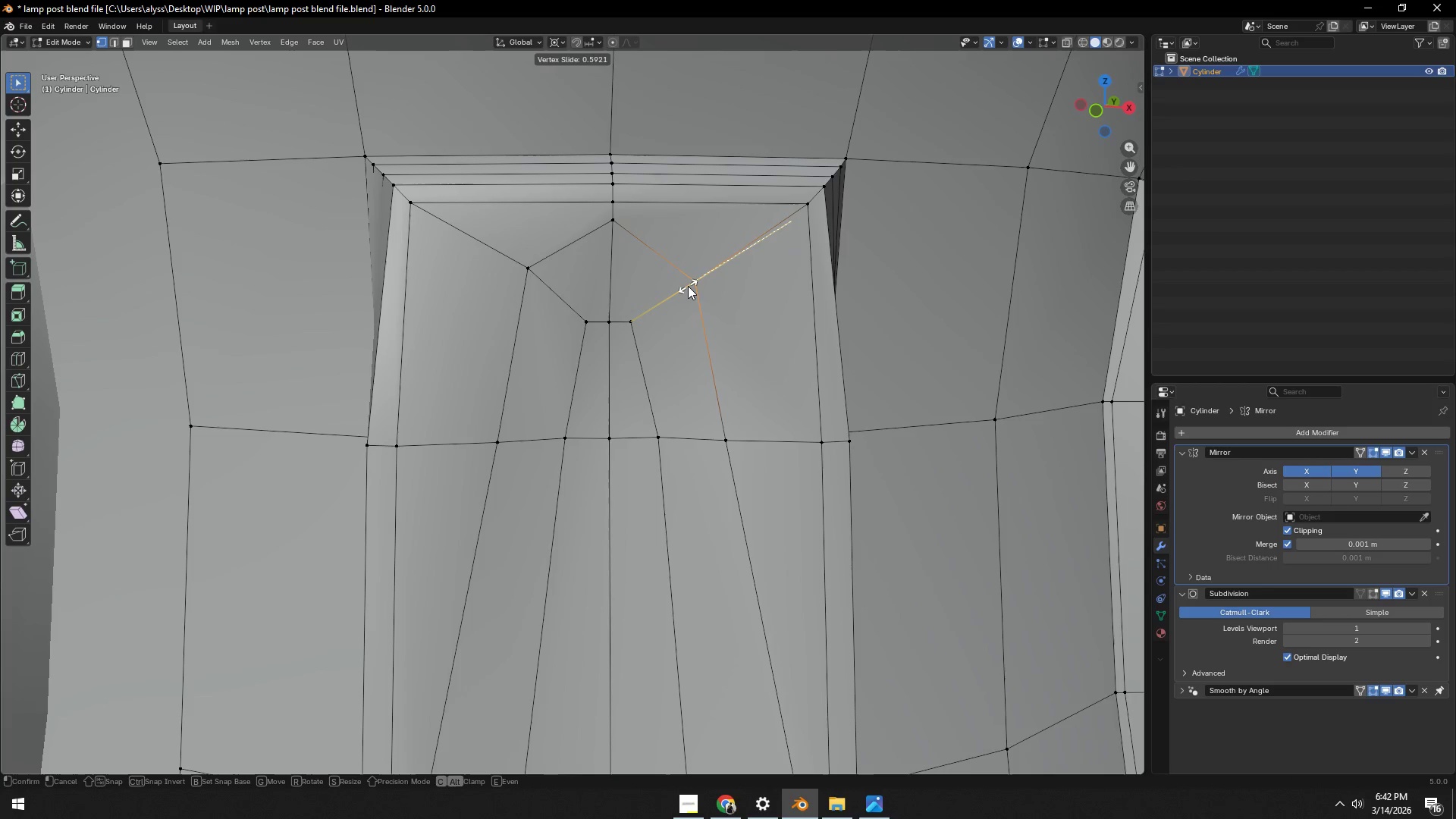 
left_click([688, 285])
 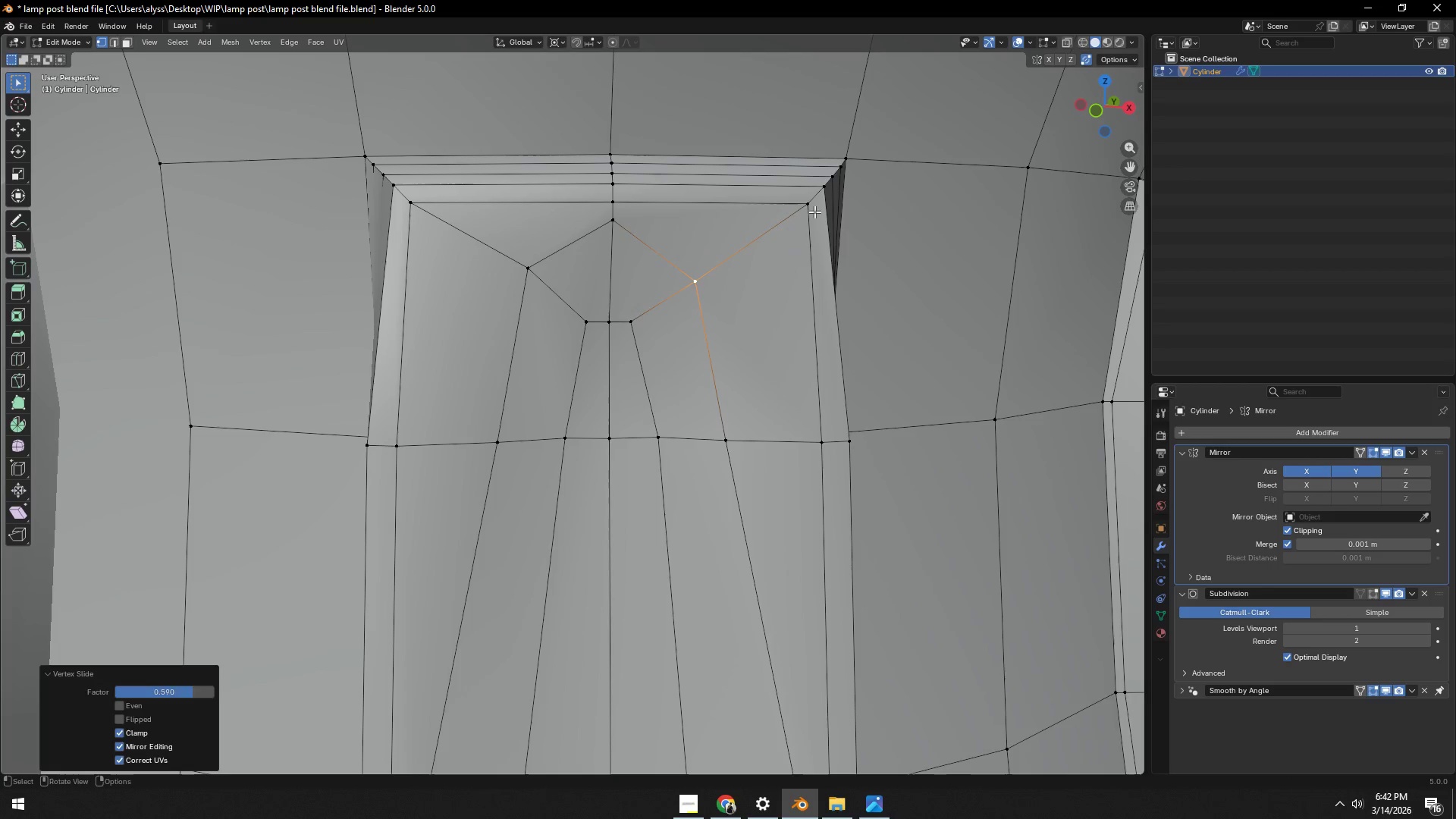 
left_click([814, 209])
 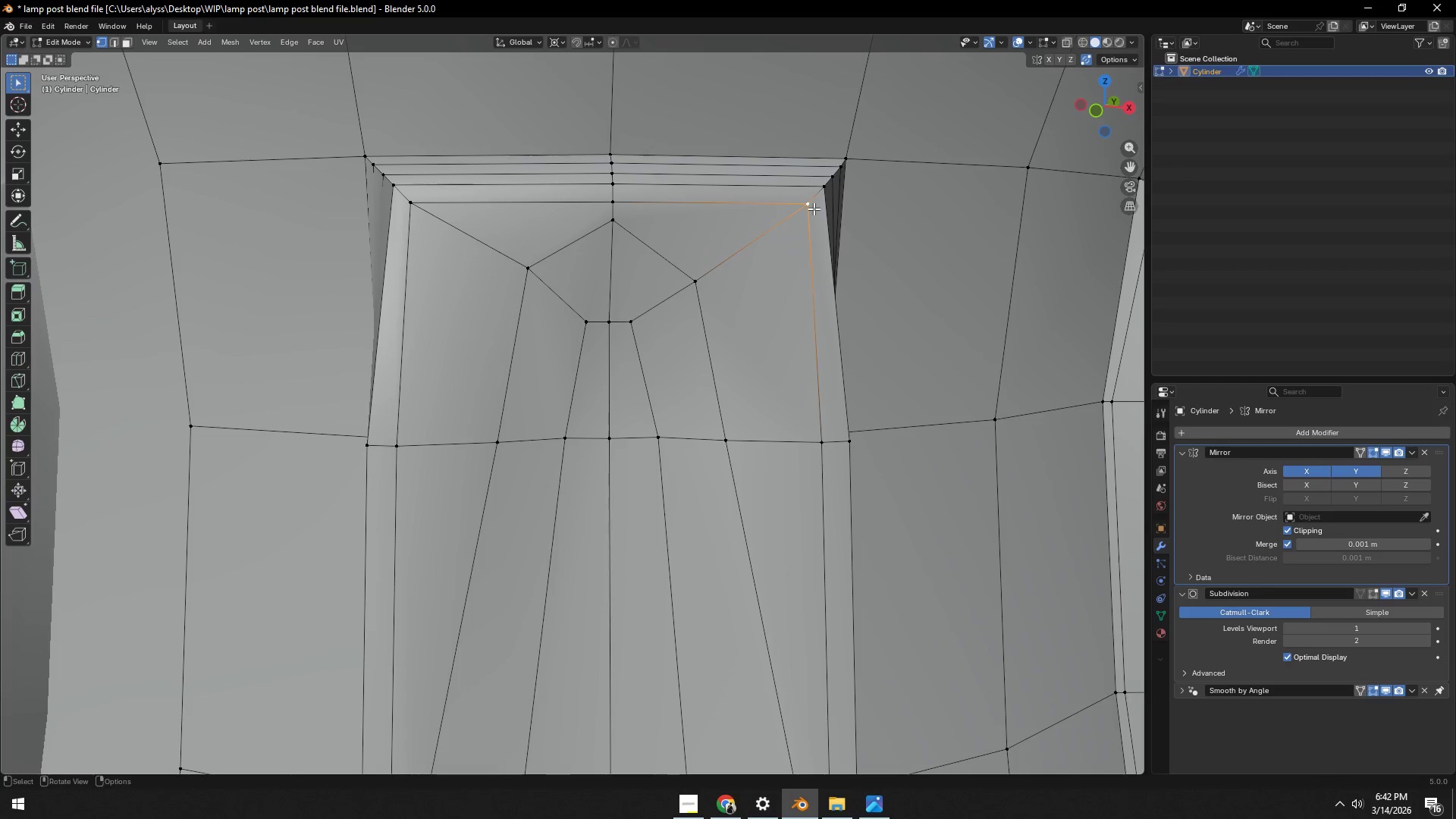 
type(gg)
 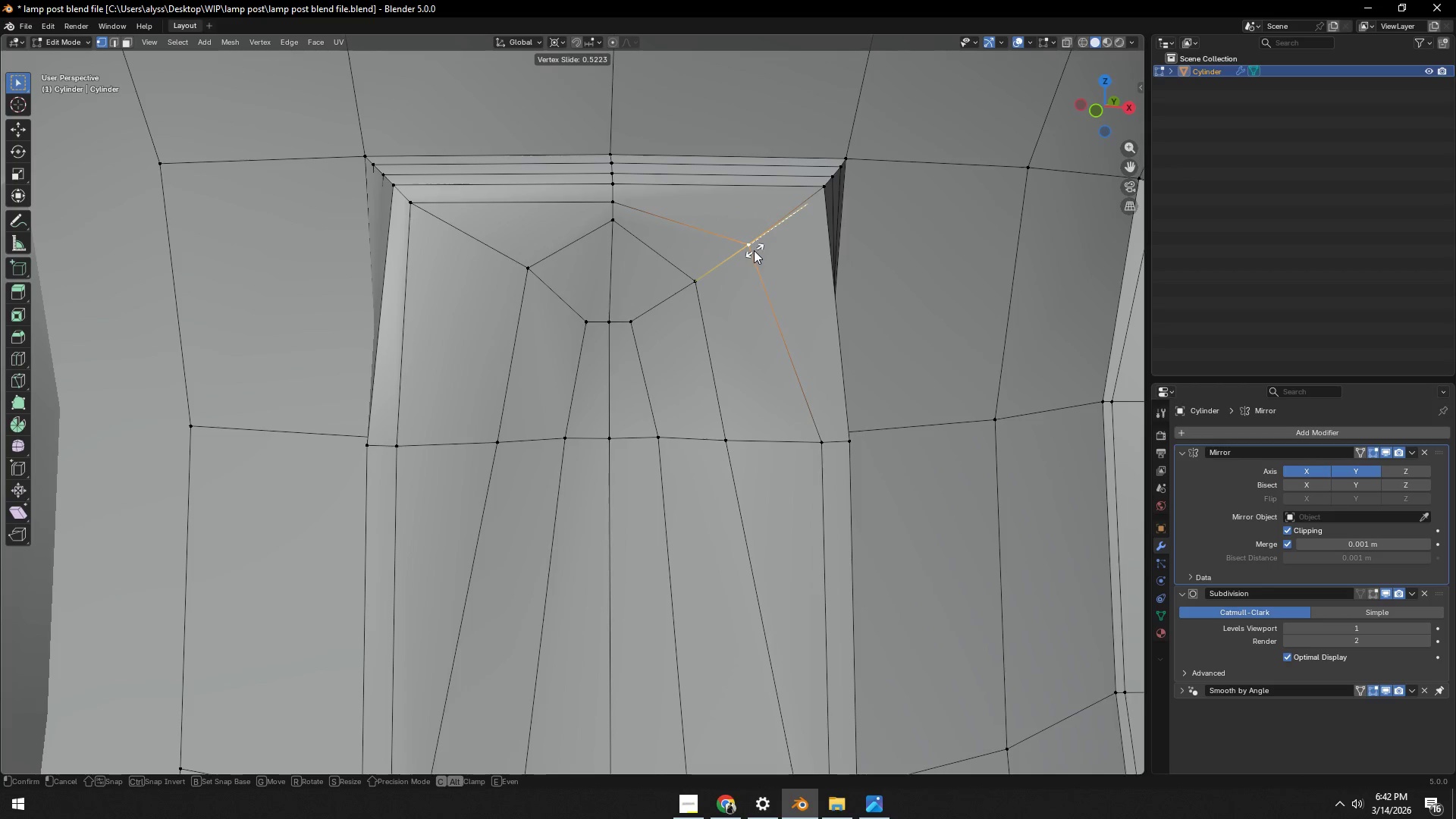 
left_click([754, 250])
 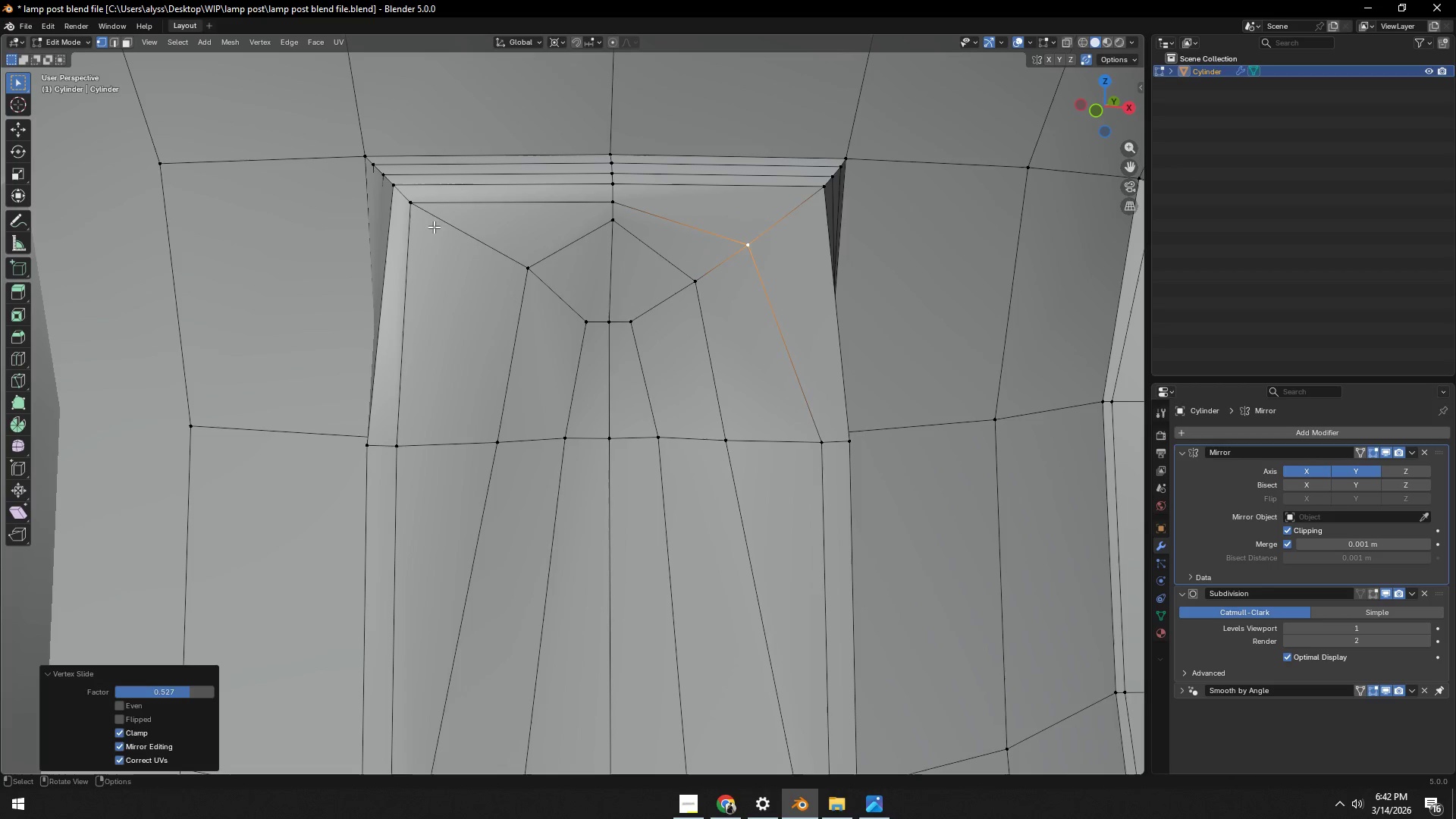 
left_click([419, 213])
 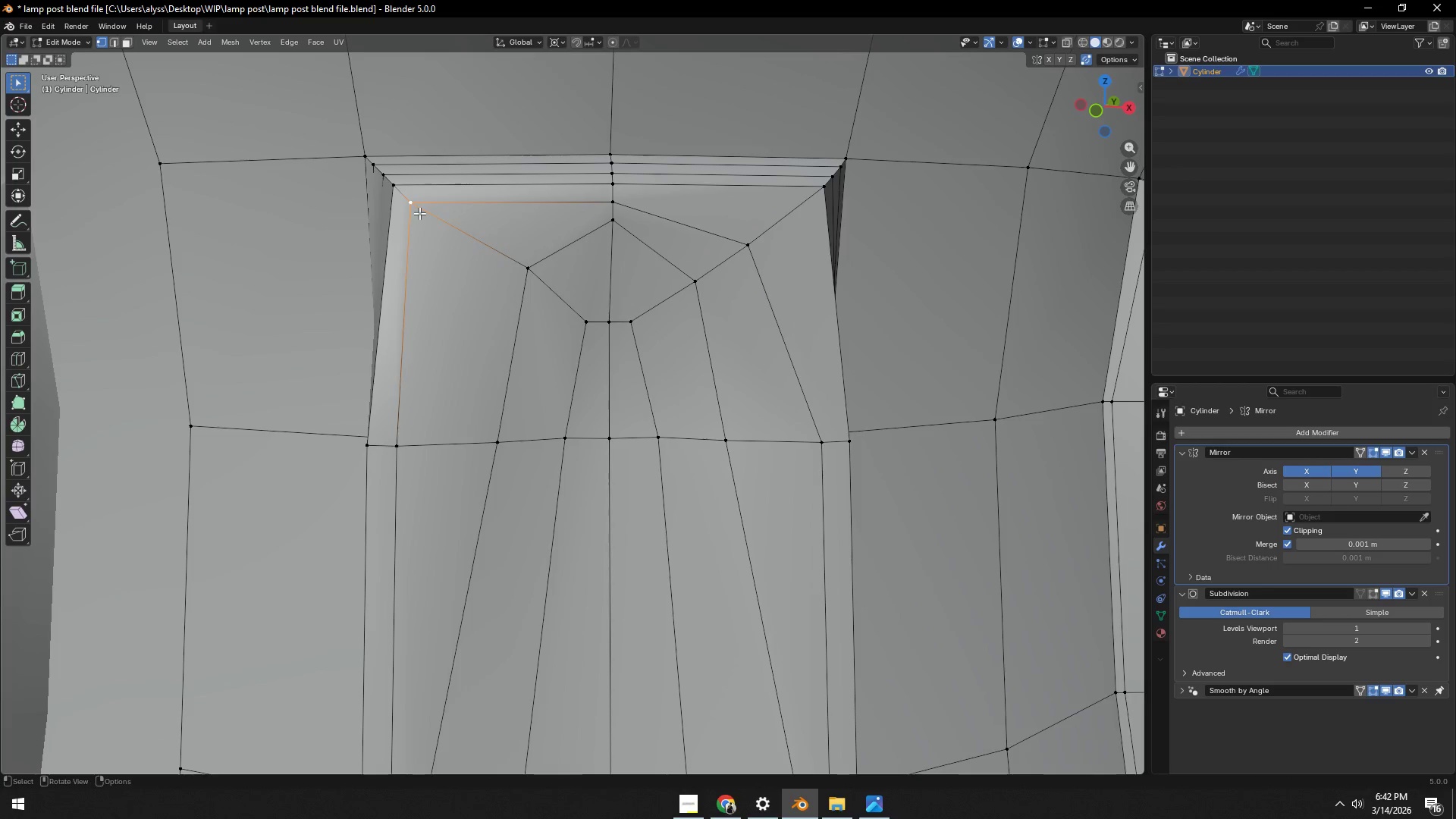 
type(gg)
 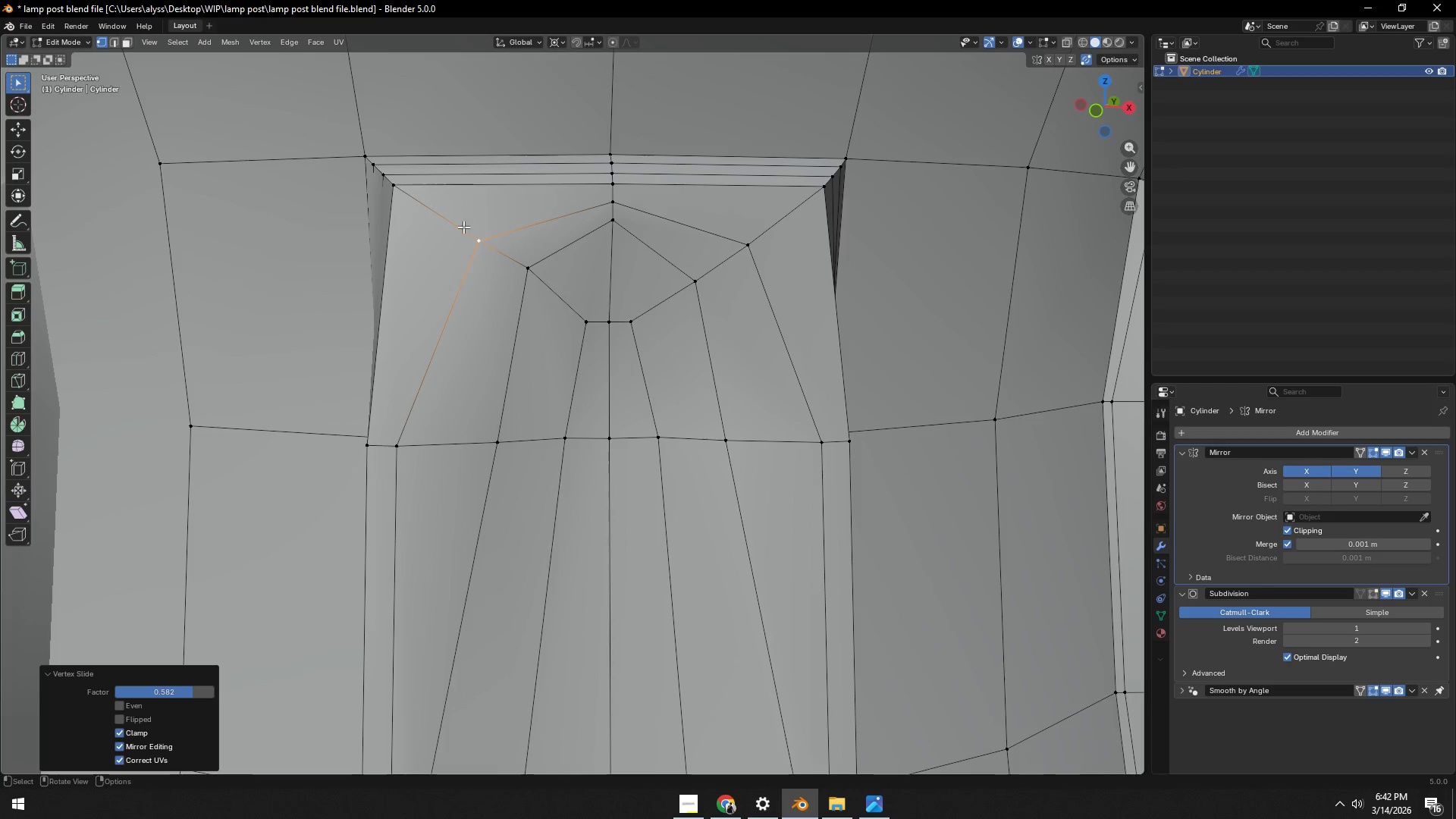 
double_click([388, 189])
 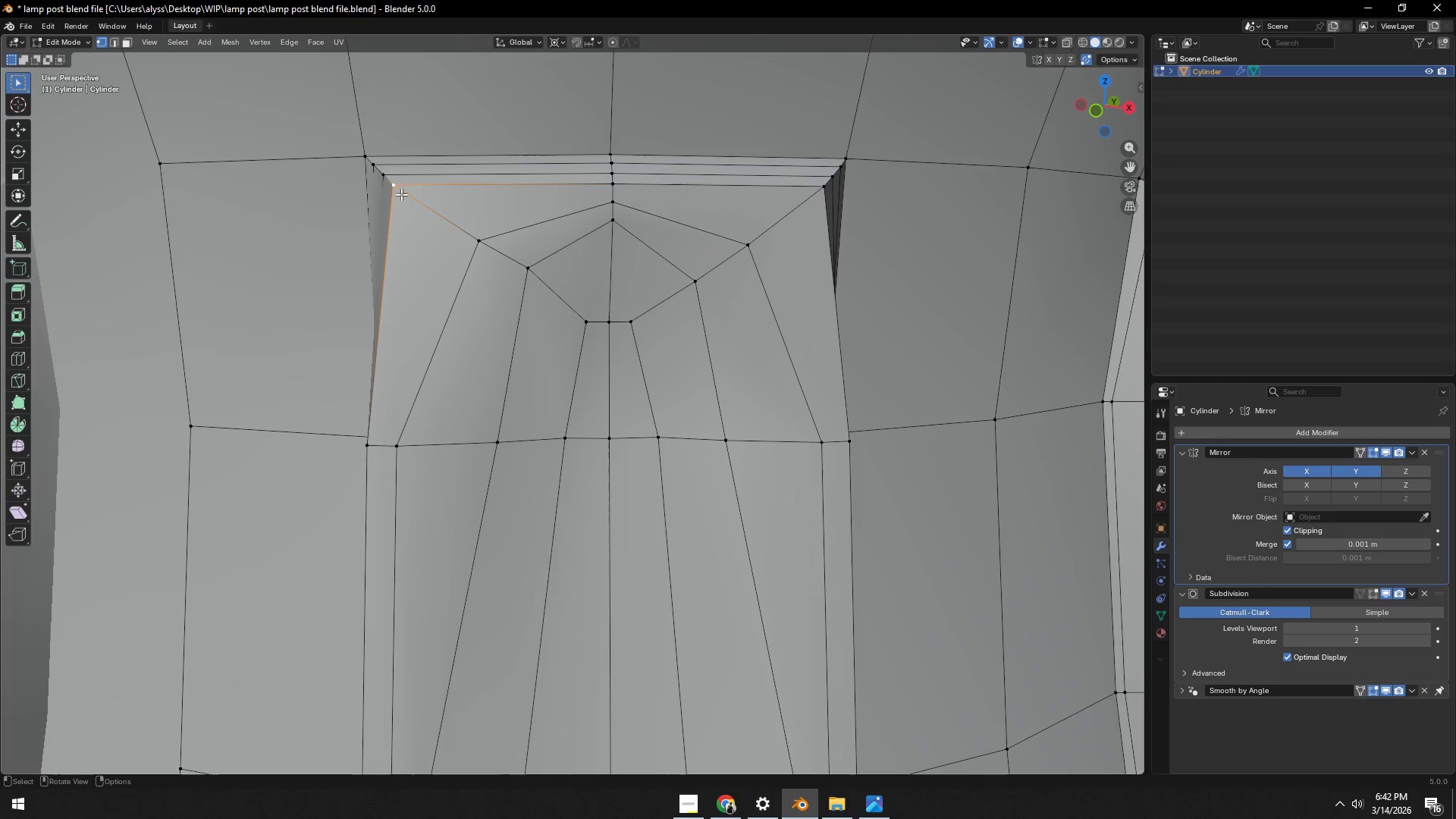 
type(gg)
 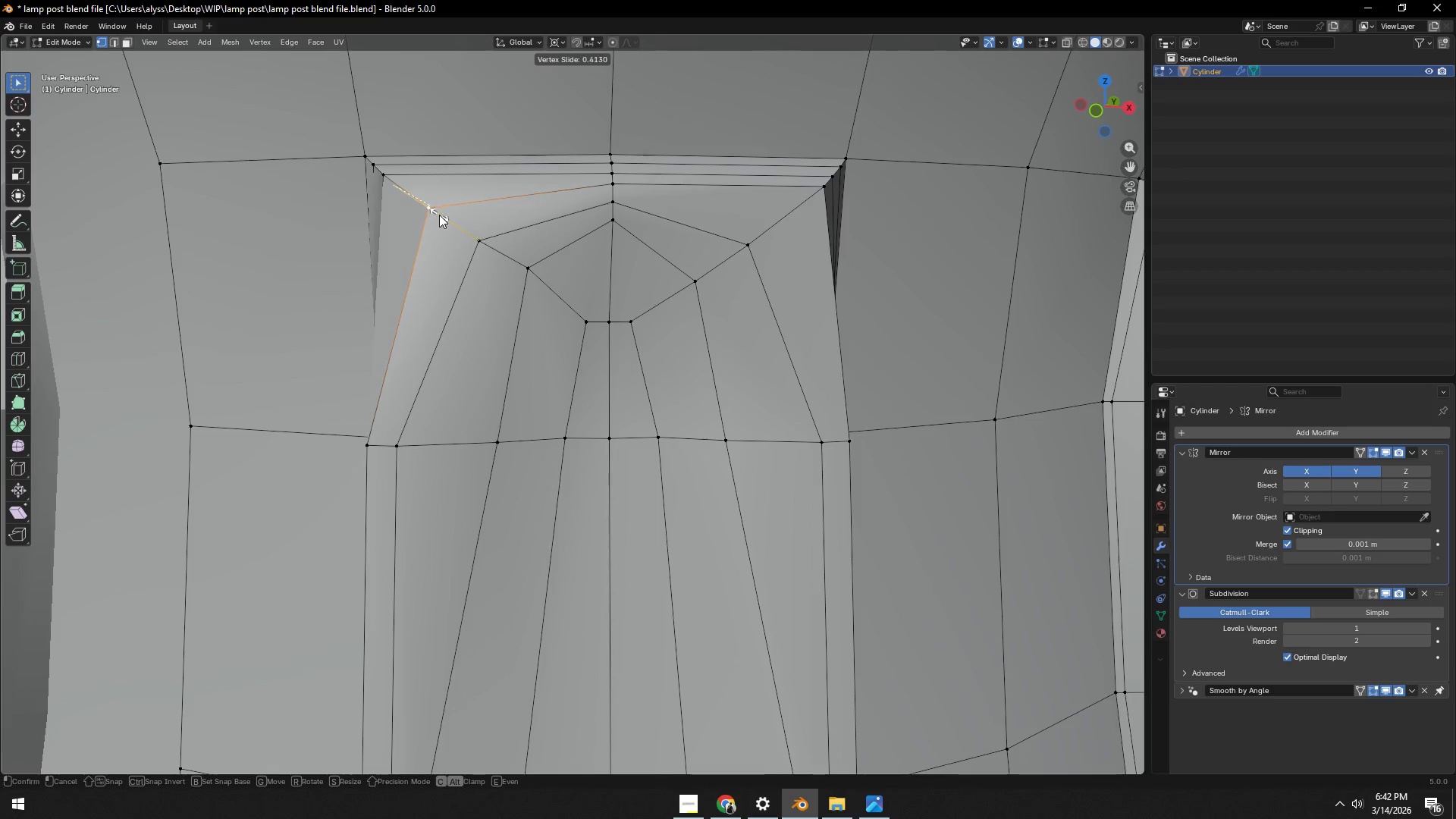 
left_click([439, 215])
 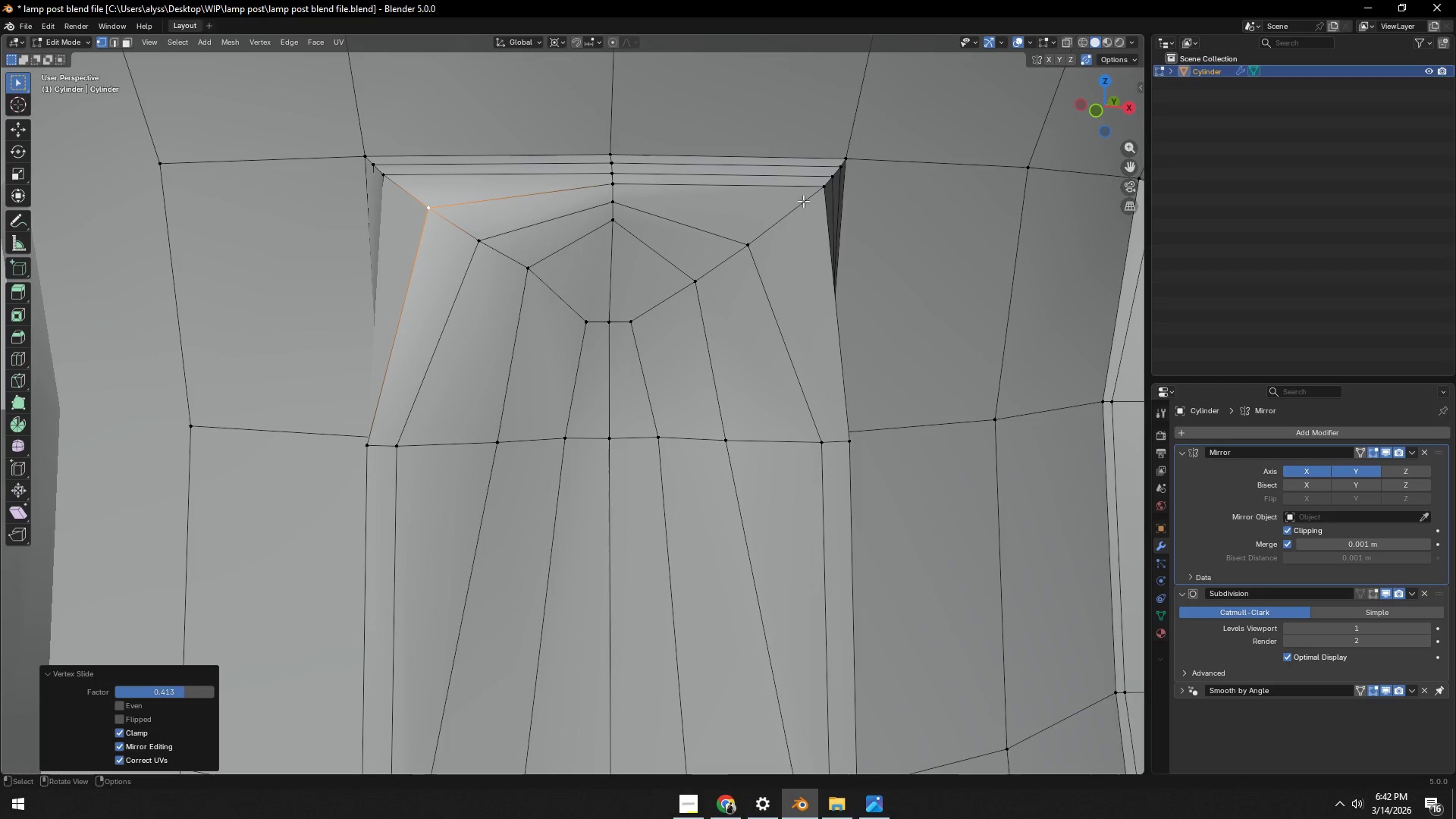 
left_click([814, 194])
 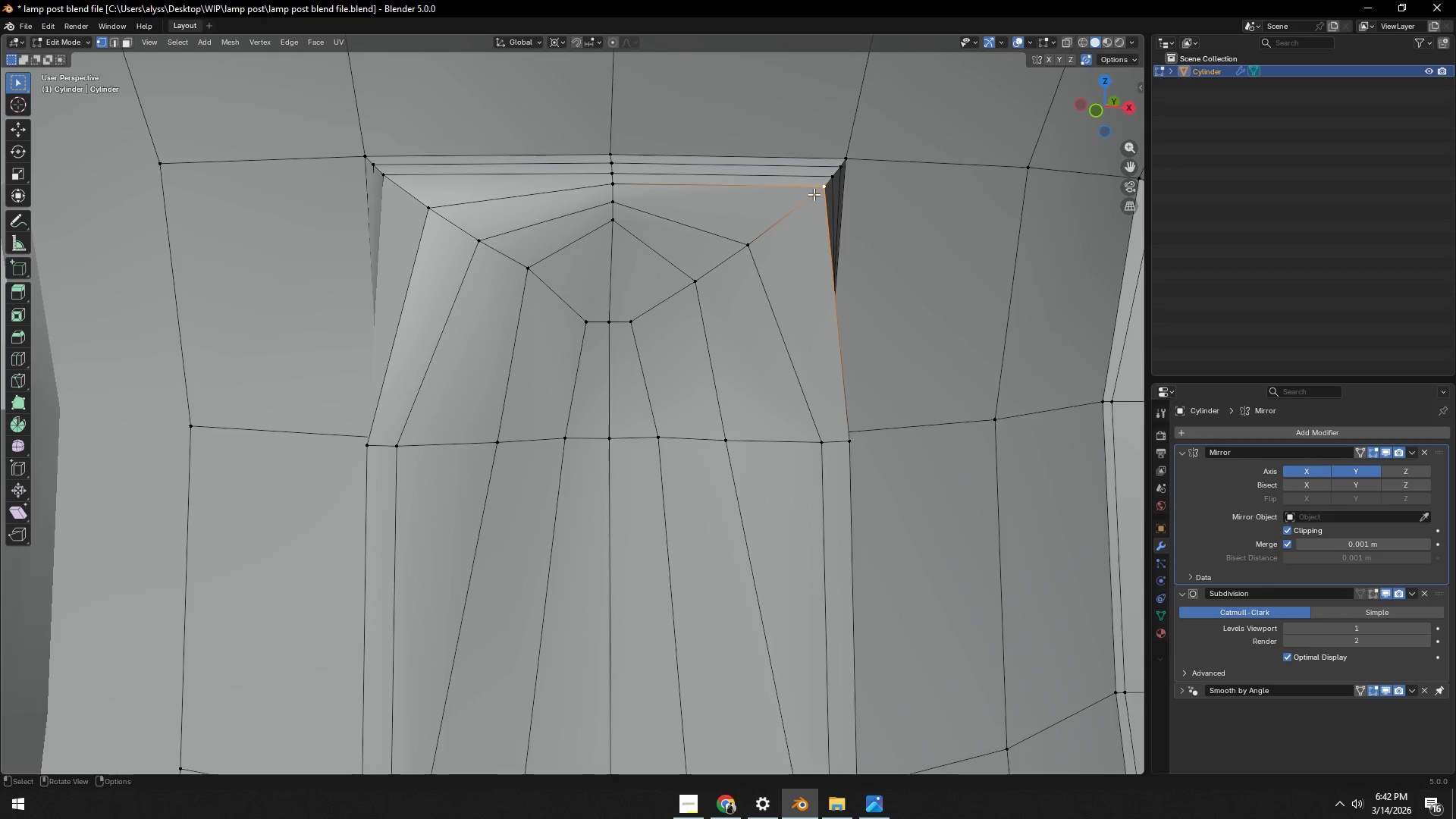 
type(gg)
 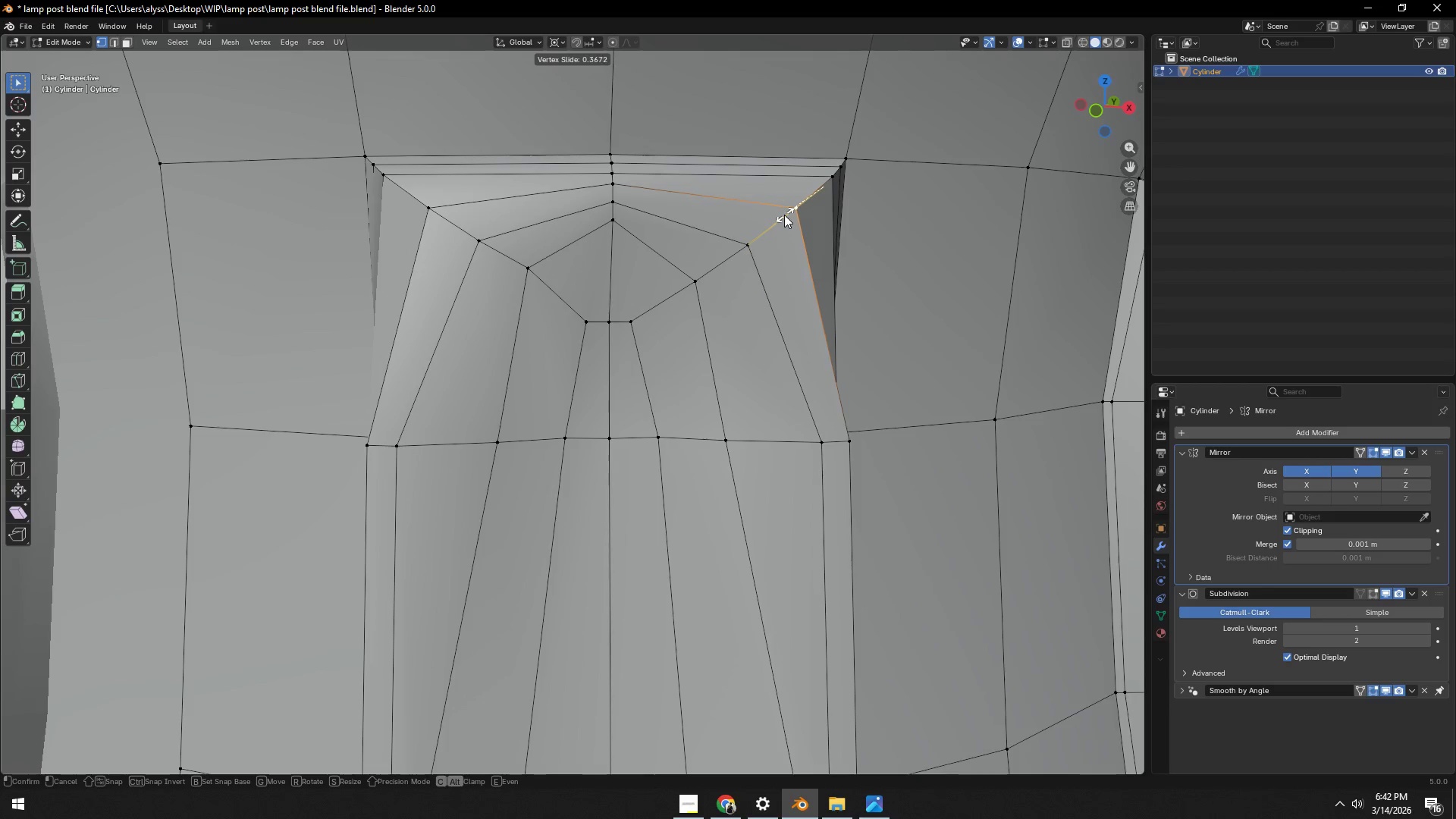 
left_click([784, 215])
 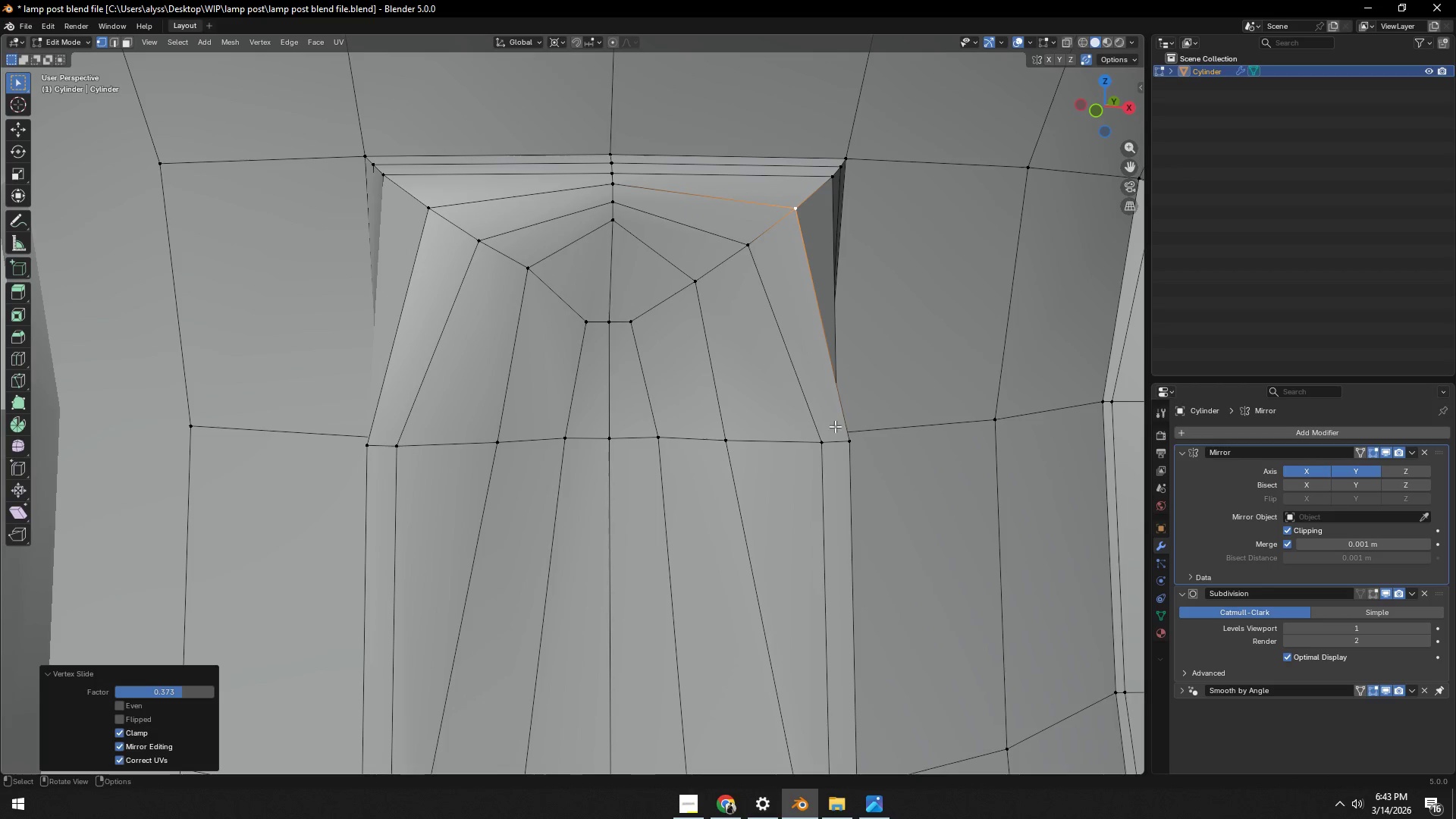 
left_click([826, 441])
 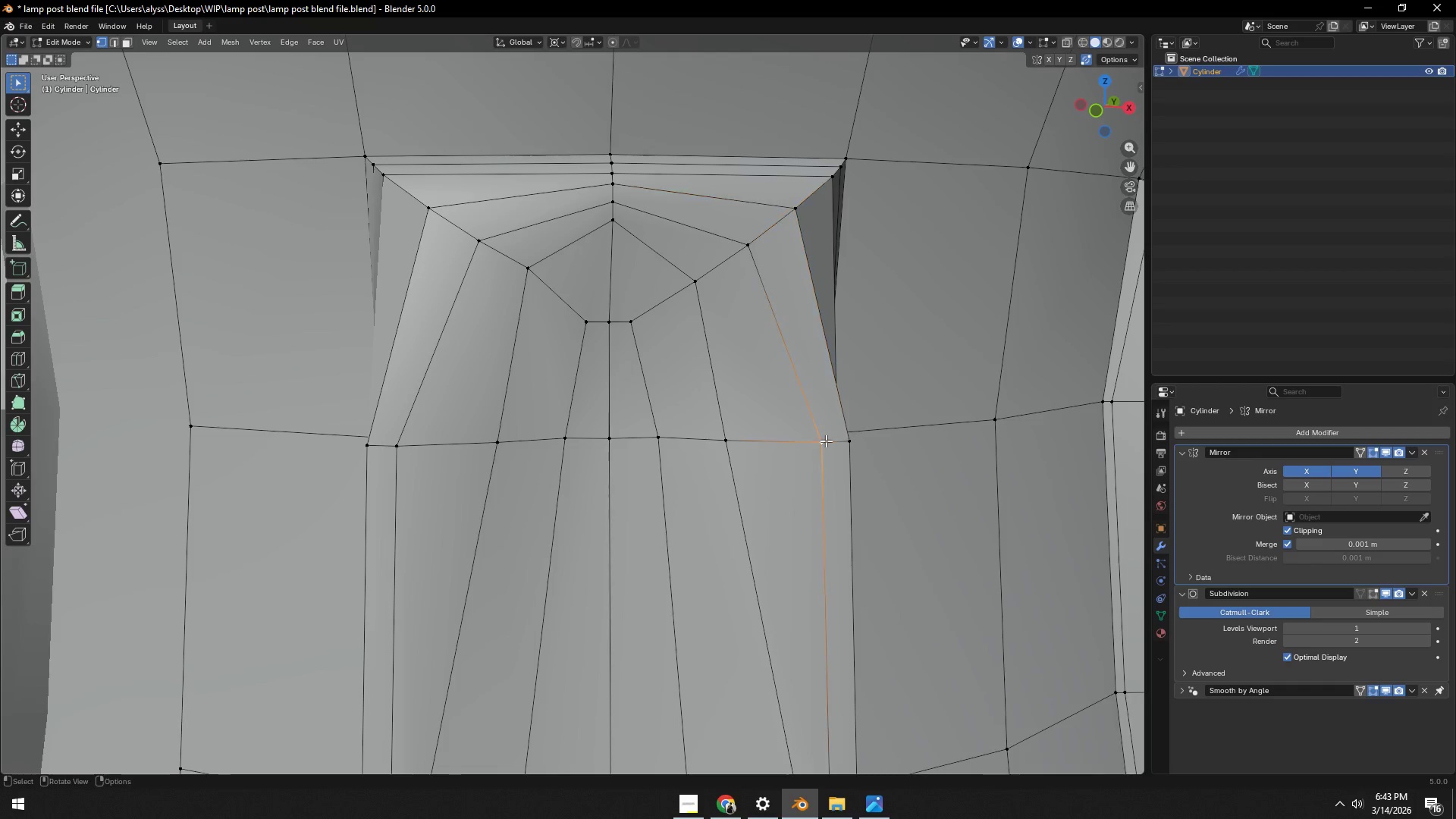 
type(gg)
 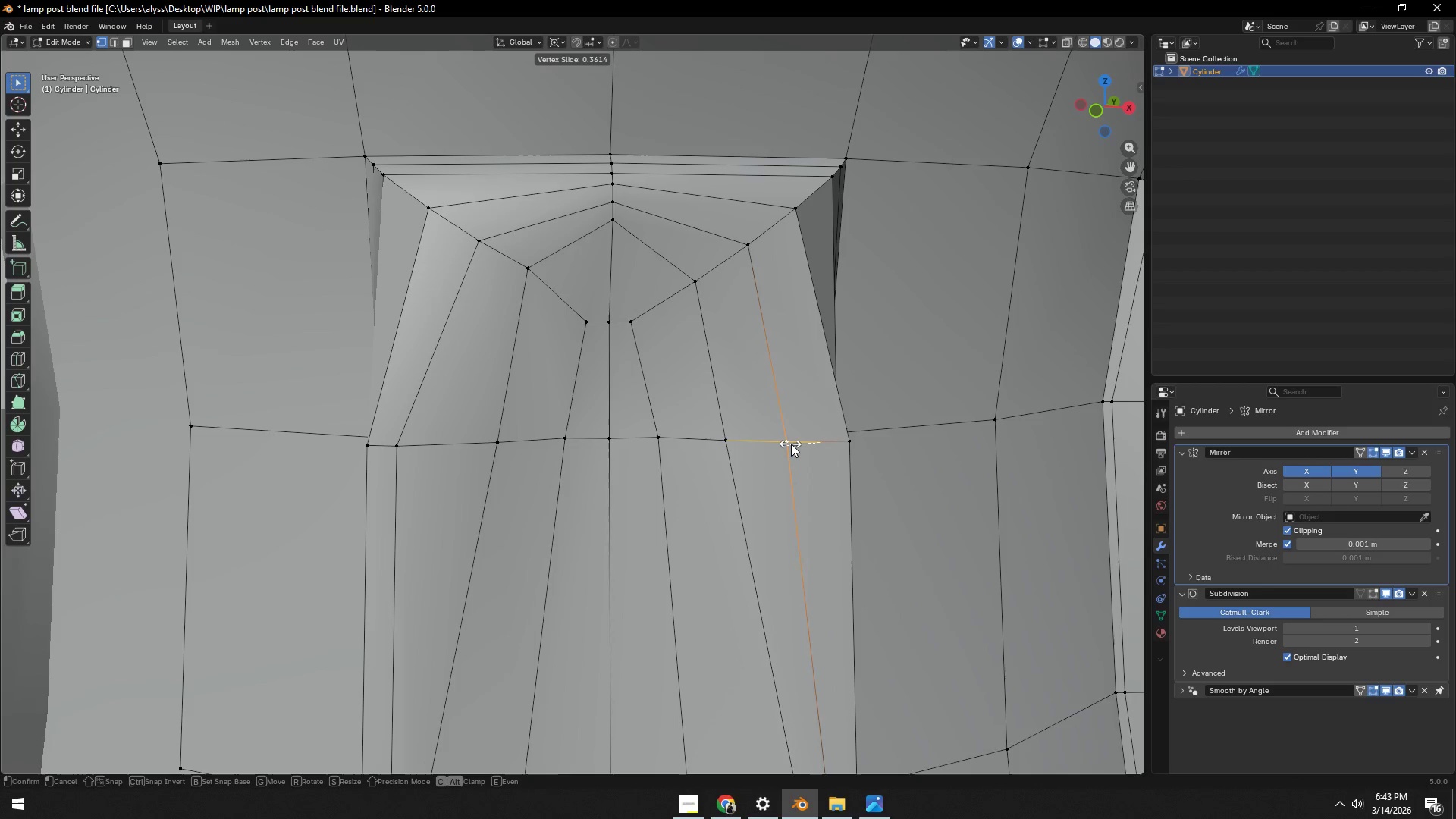 
left_click([792, 444])
 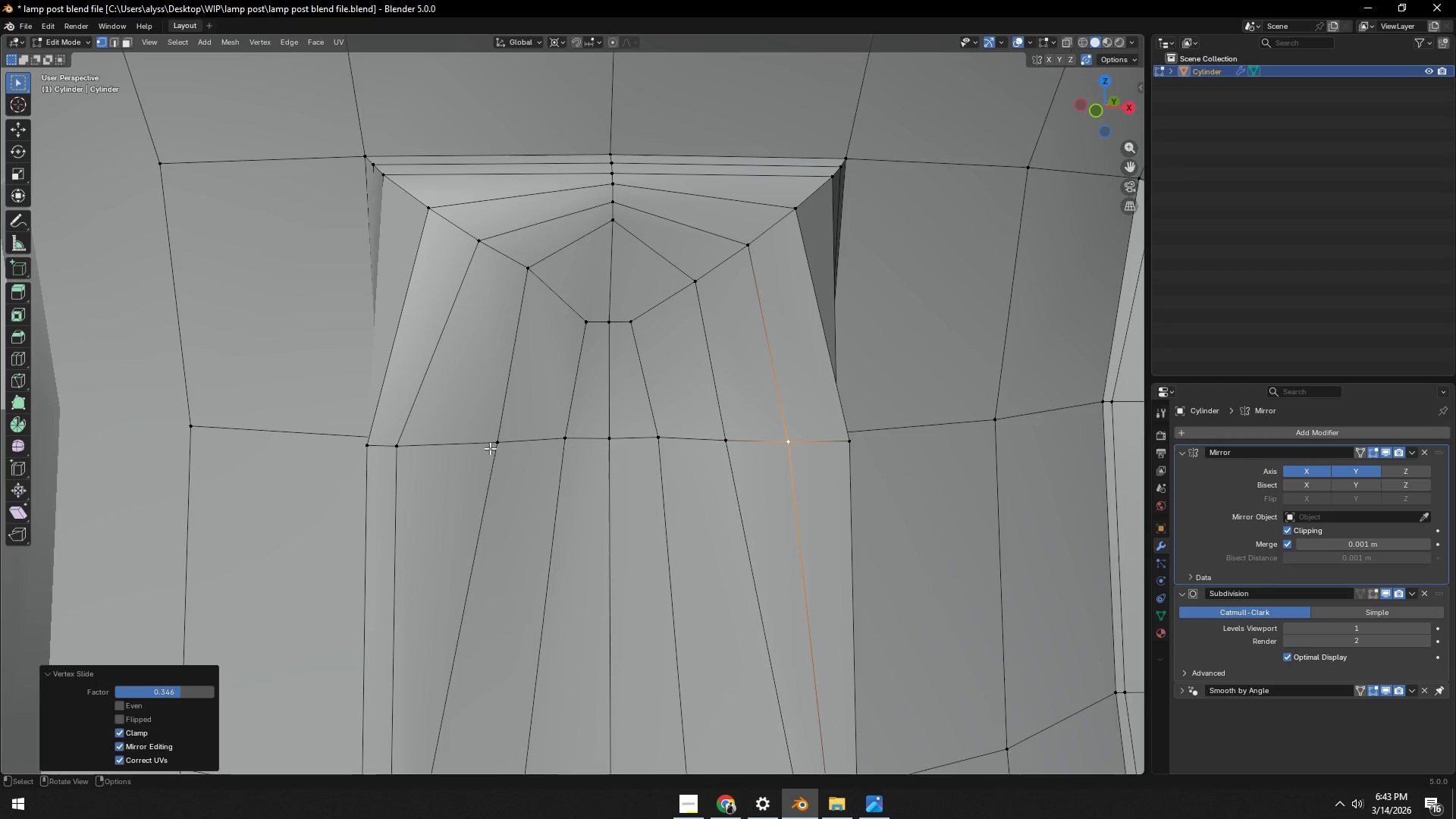 
left_click([416, 451])
 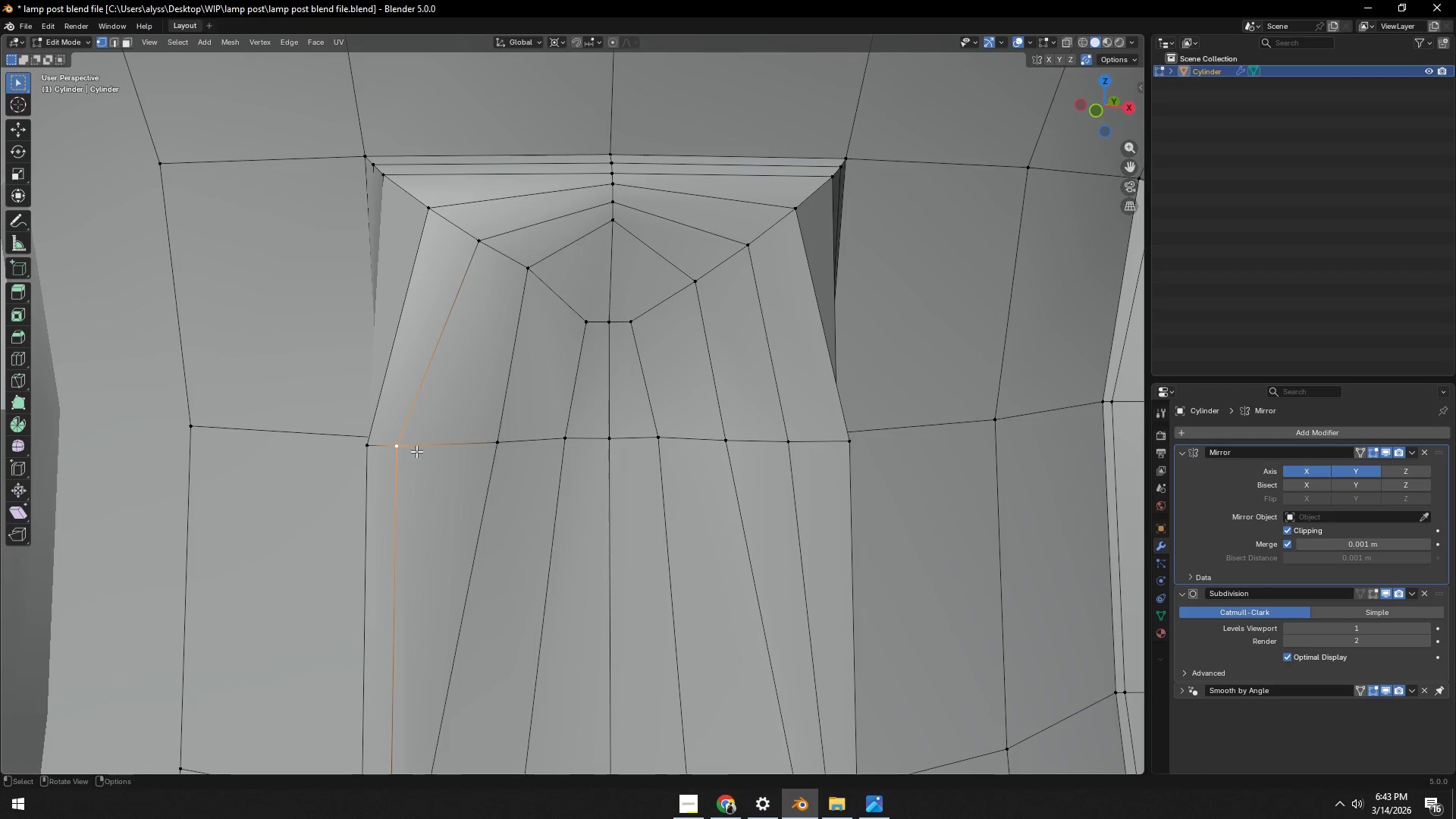 
type(gg)
 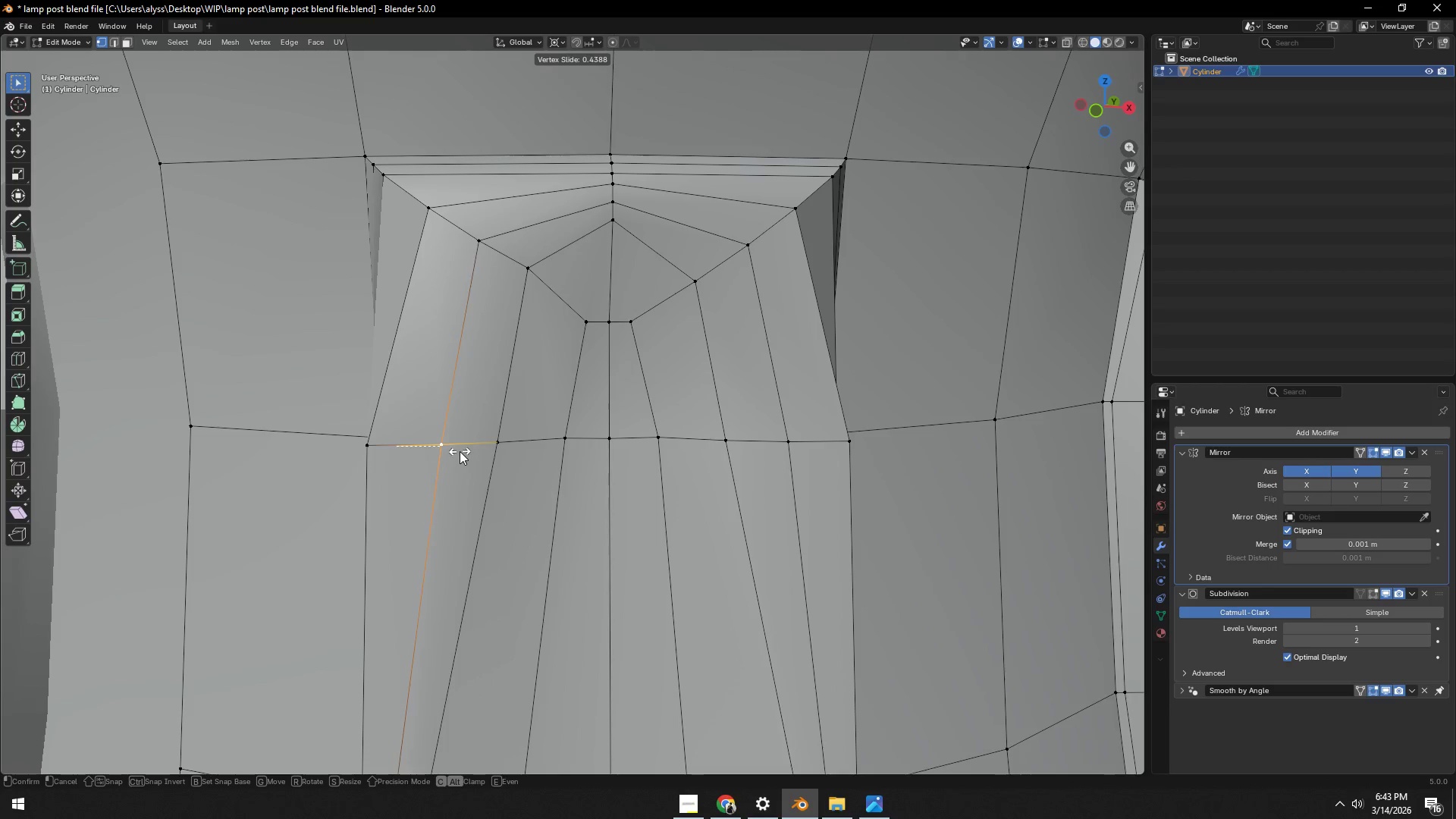 
left_click([457, 452])
 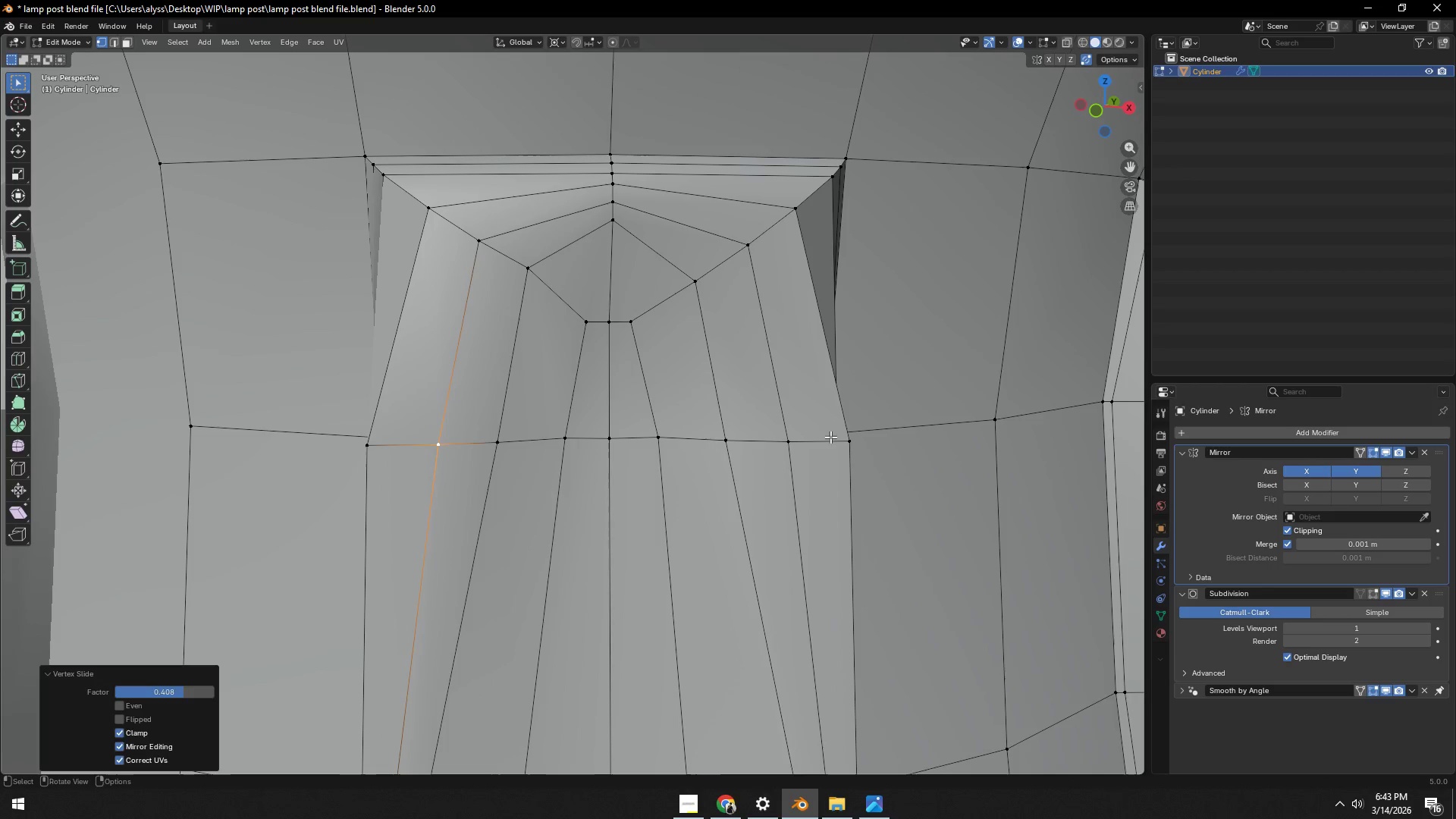 
left_click([833, 441])
 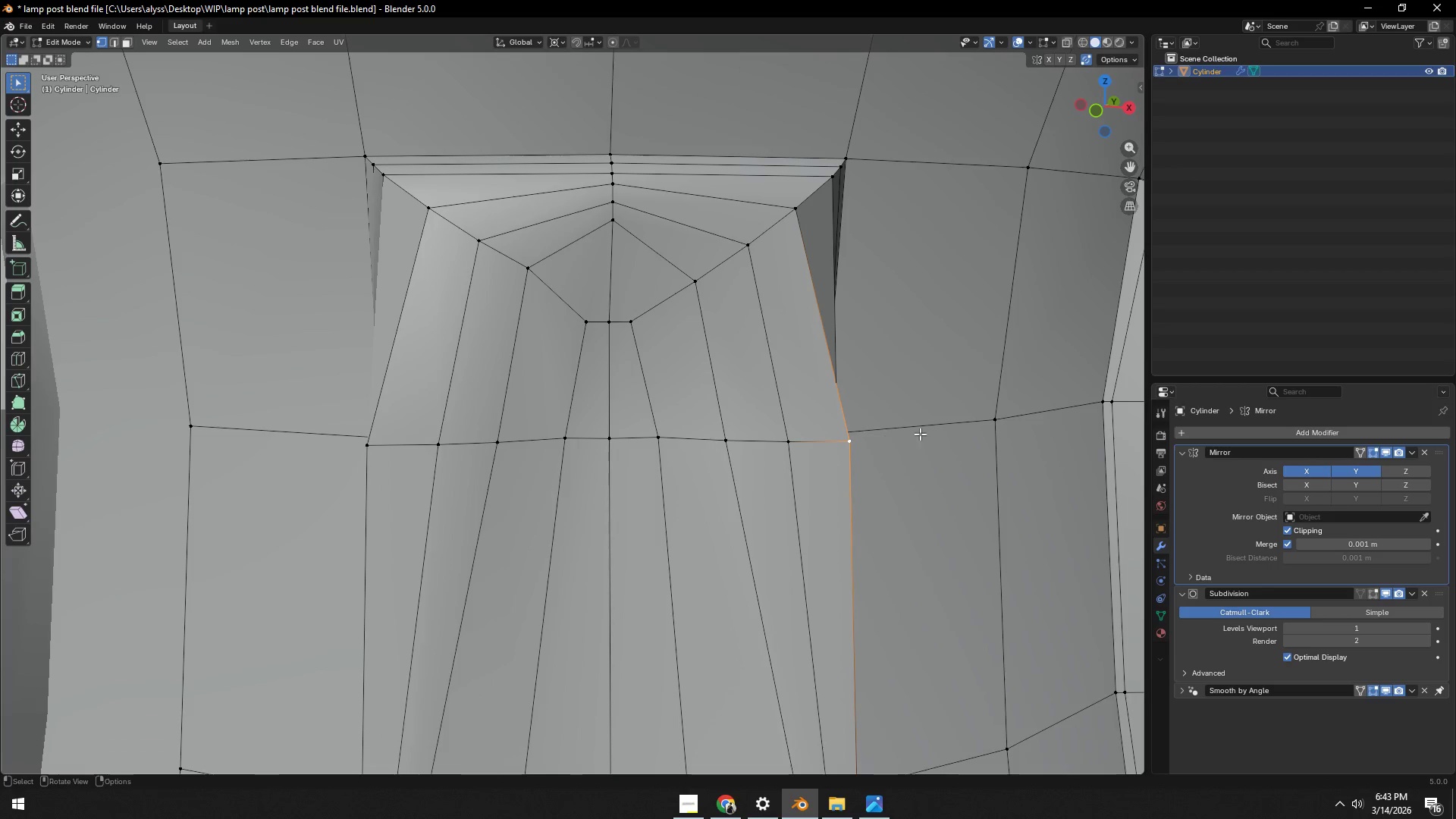 
type(gg)
 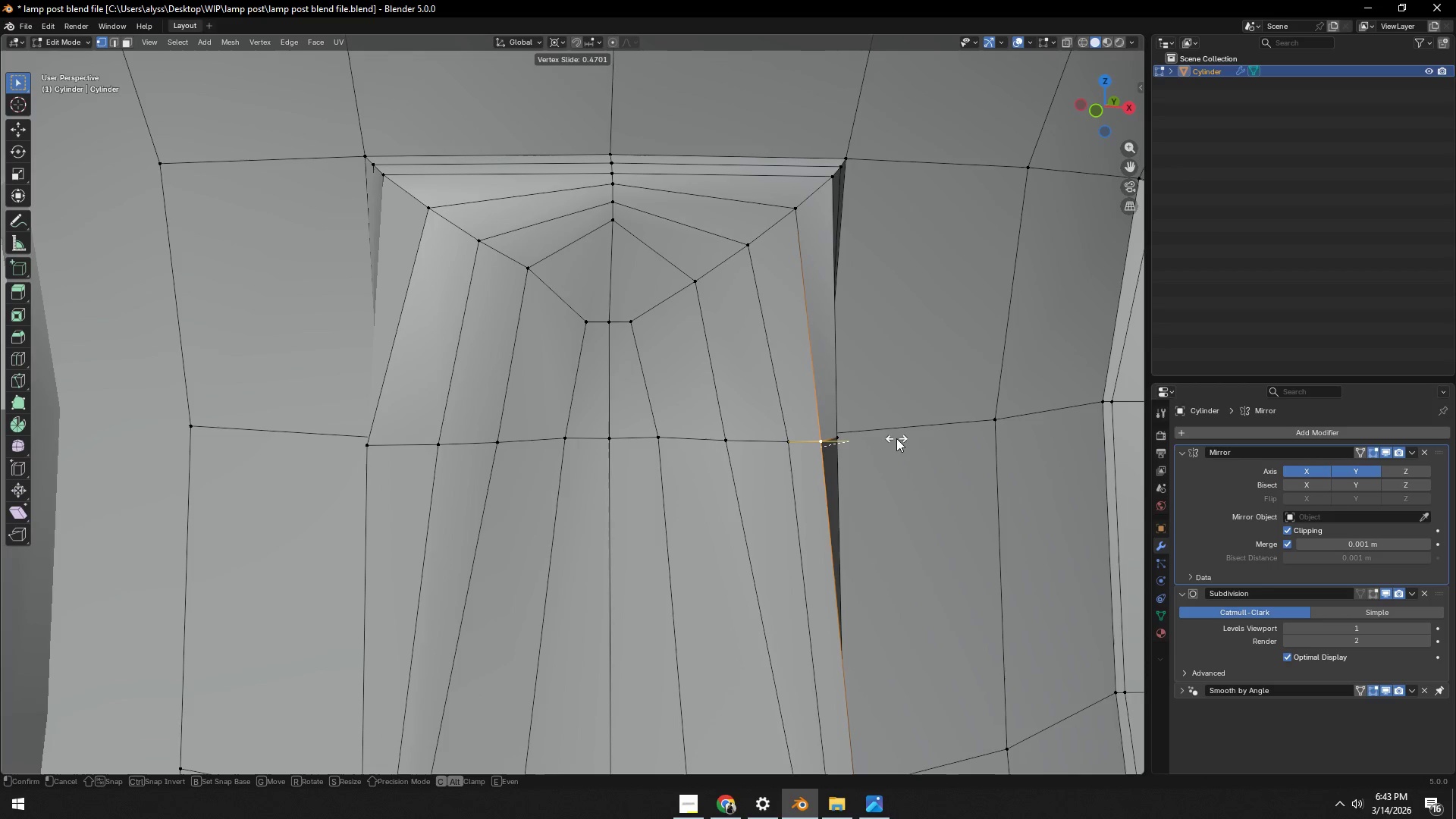 
left_click([896, 438])
 